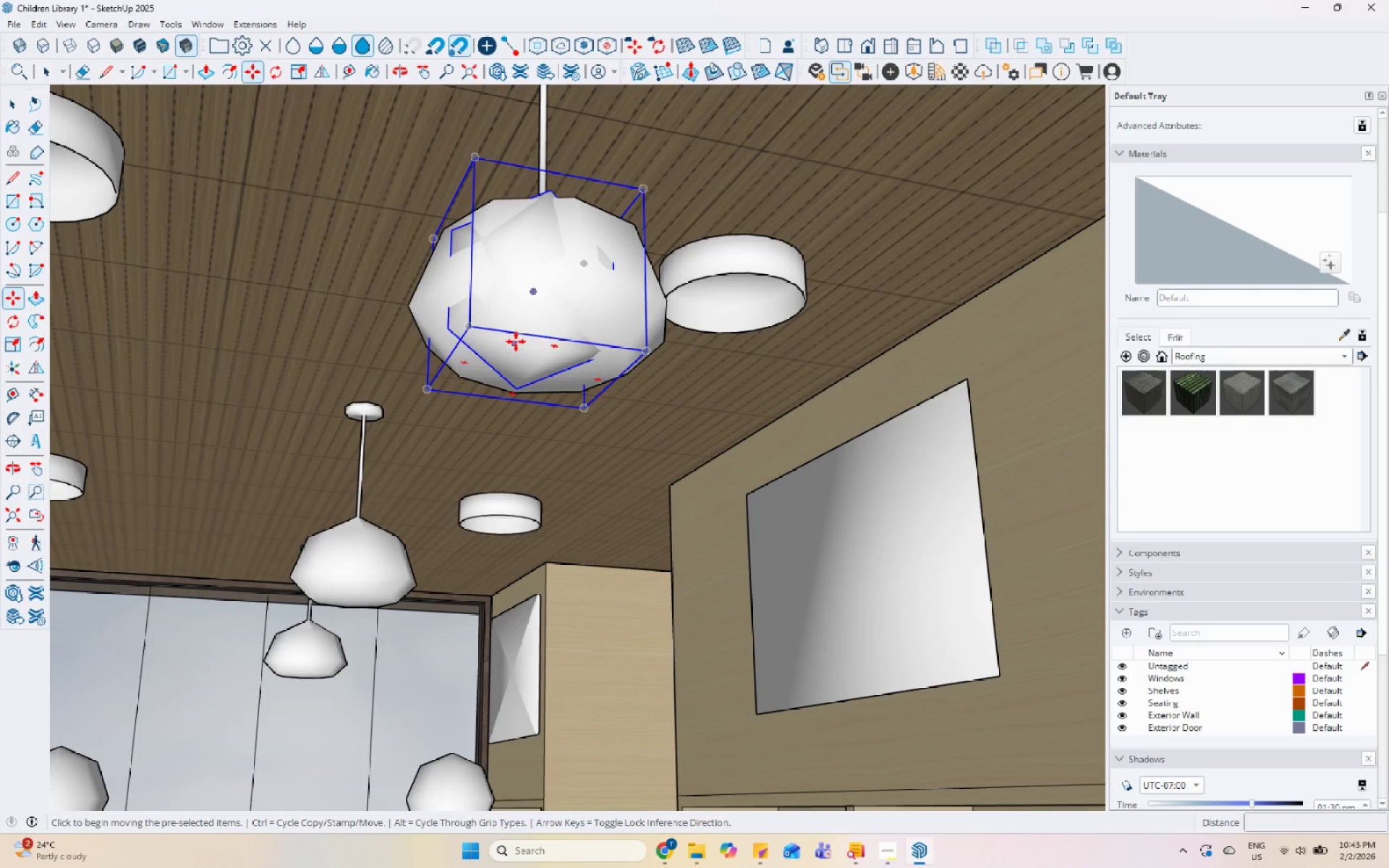 
left_click([522, 335])
 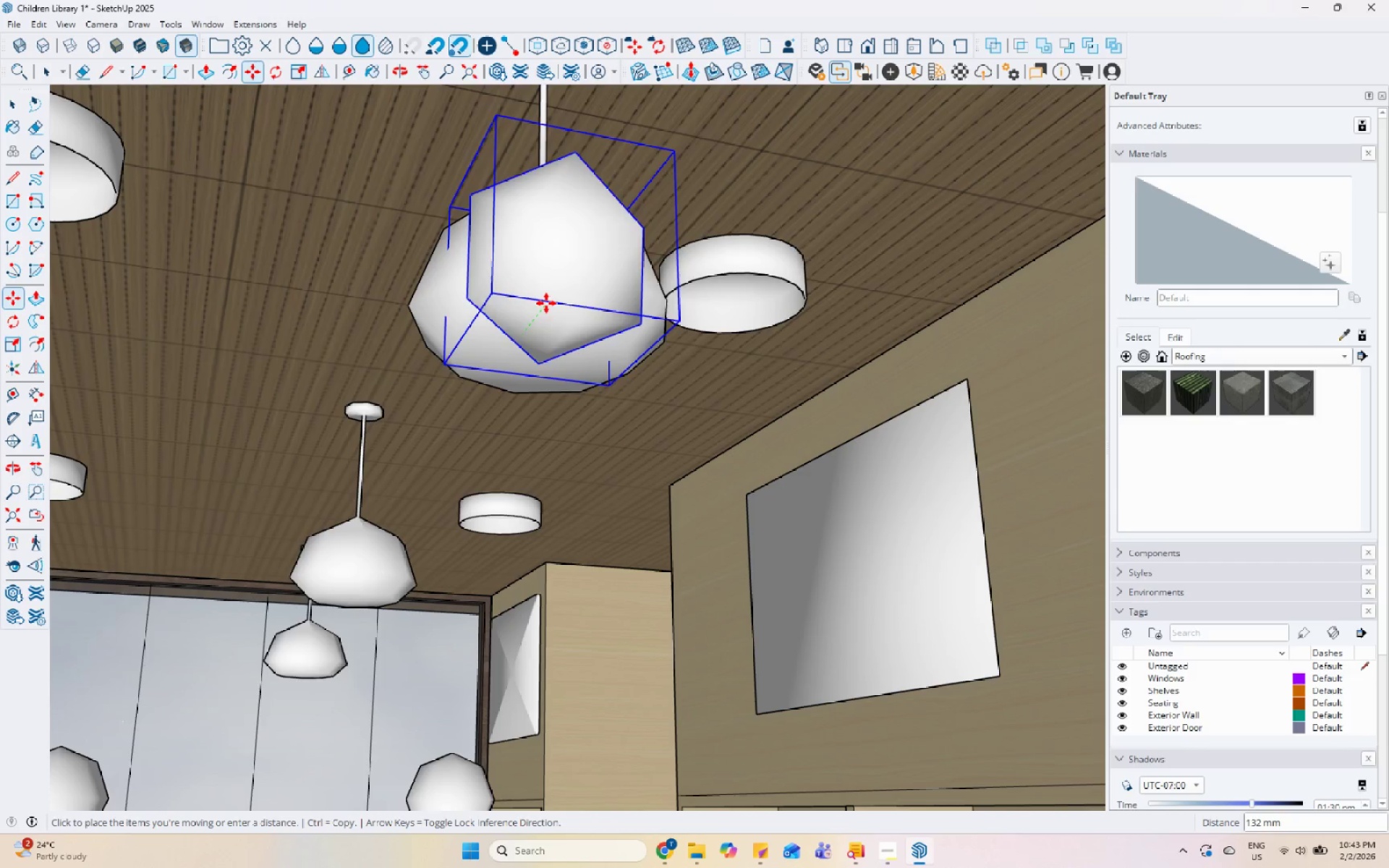 
left_click([551, 290])
 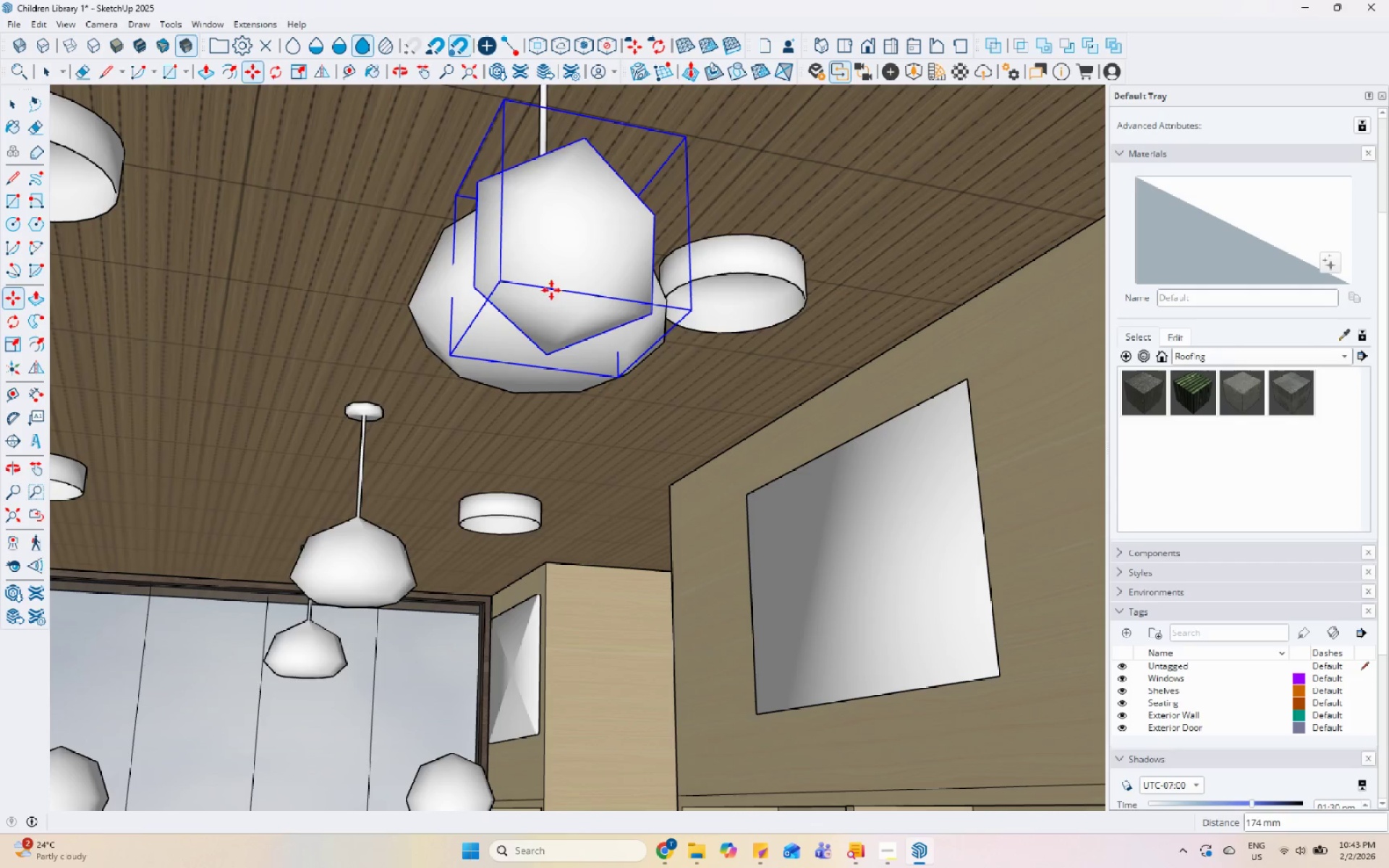 
key(Space)
 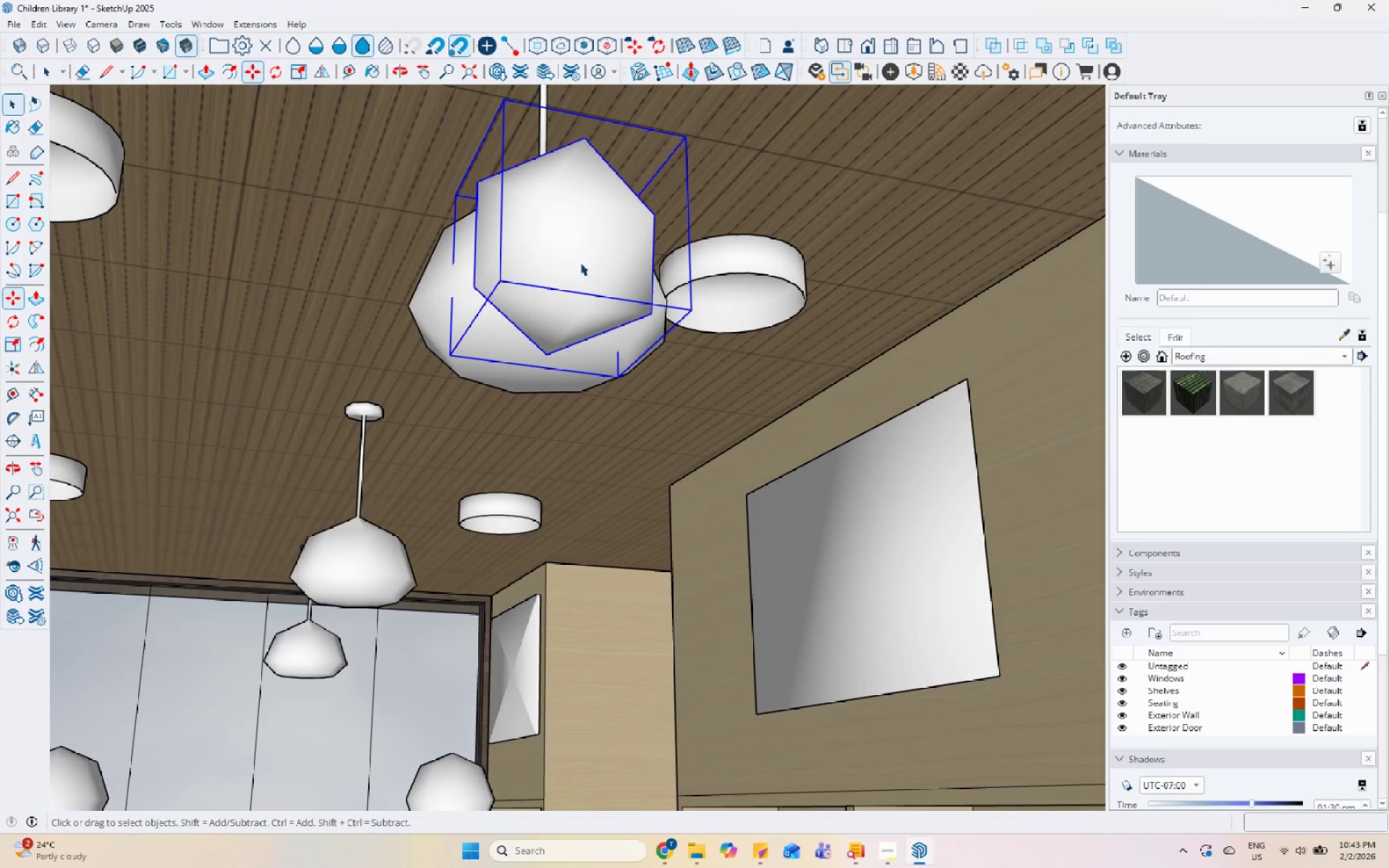 
double_click([580, 263])
 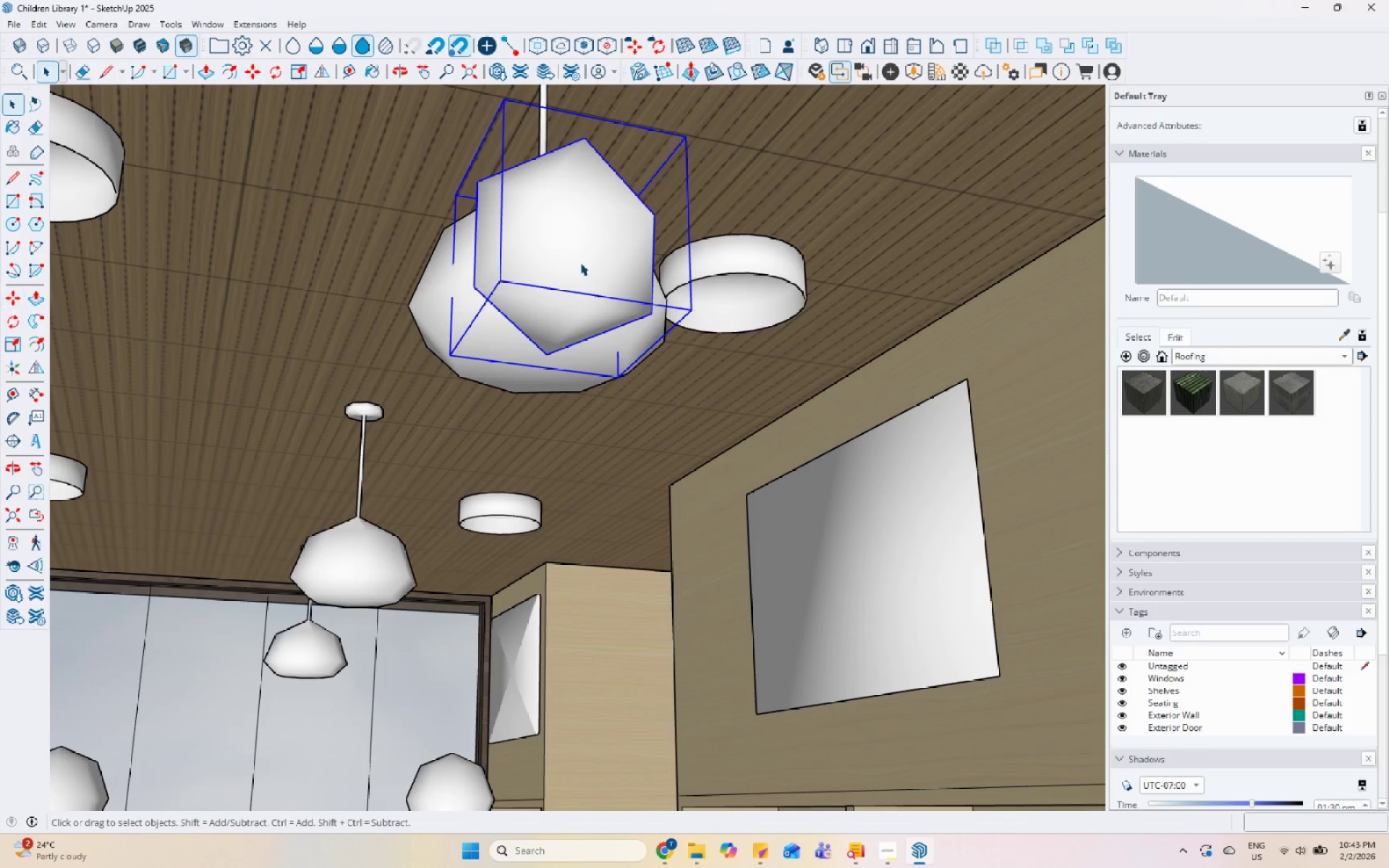 
triple_click([580, 263])
 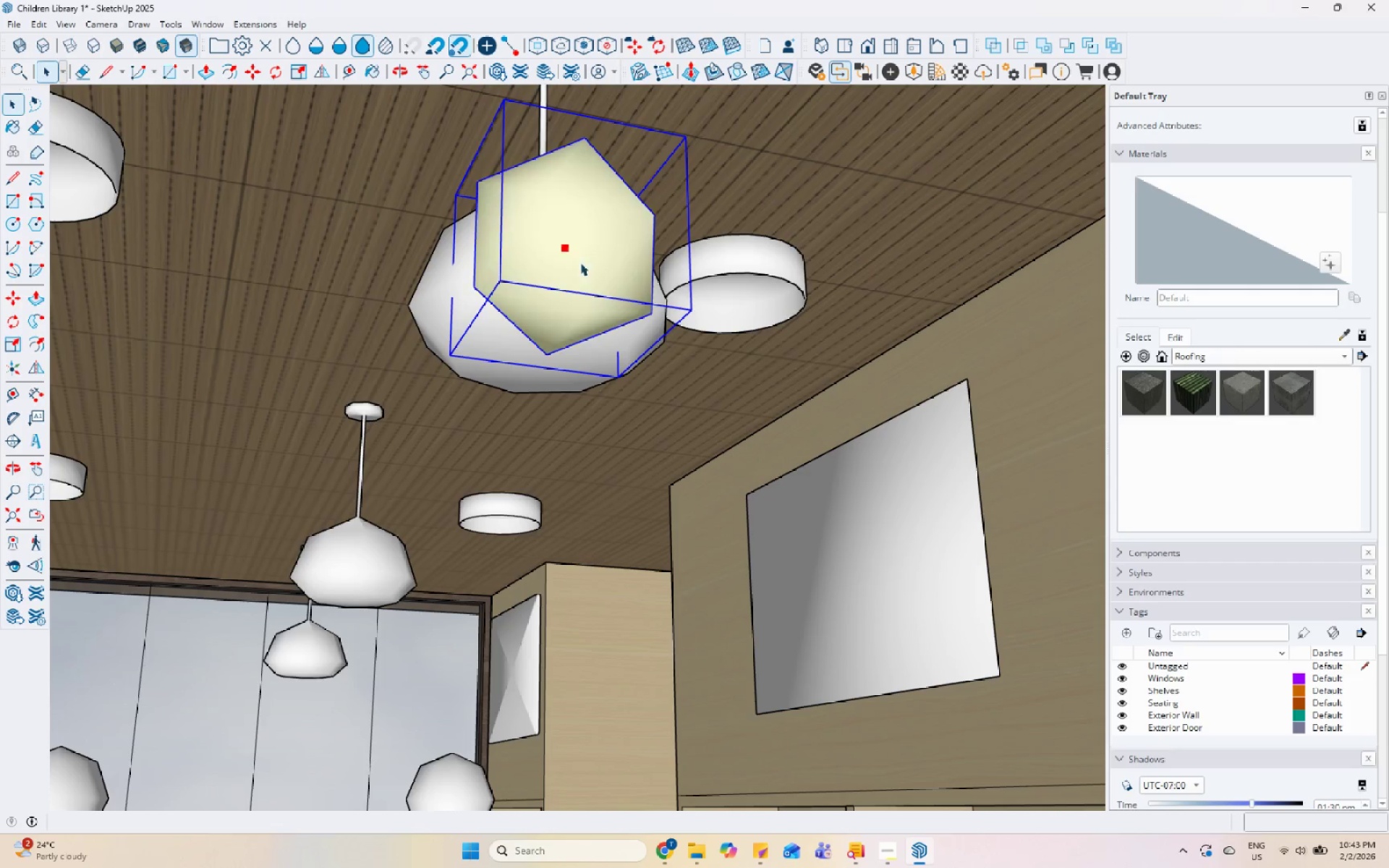 
triple_click([580, 263])
 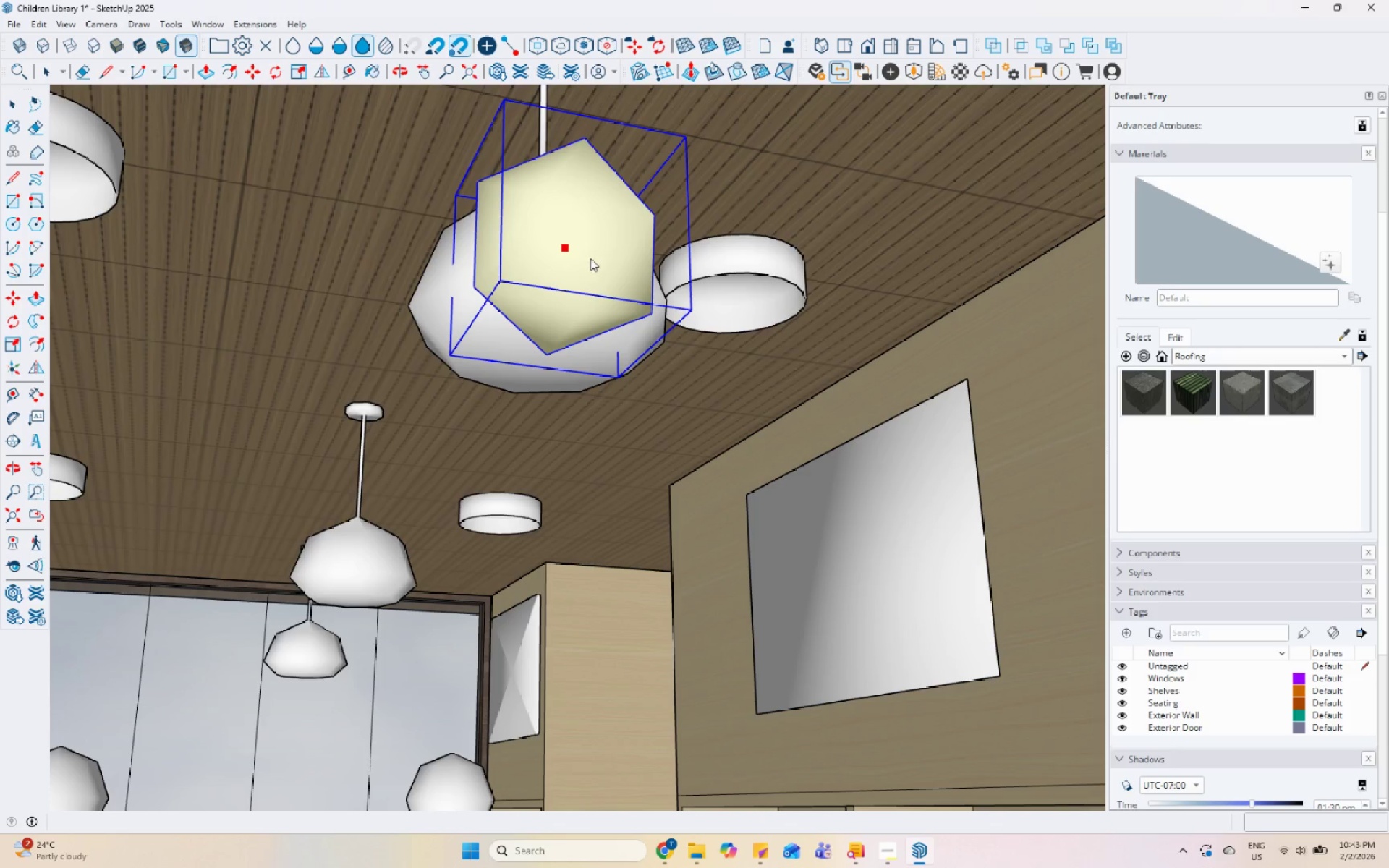 
key(Space)
 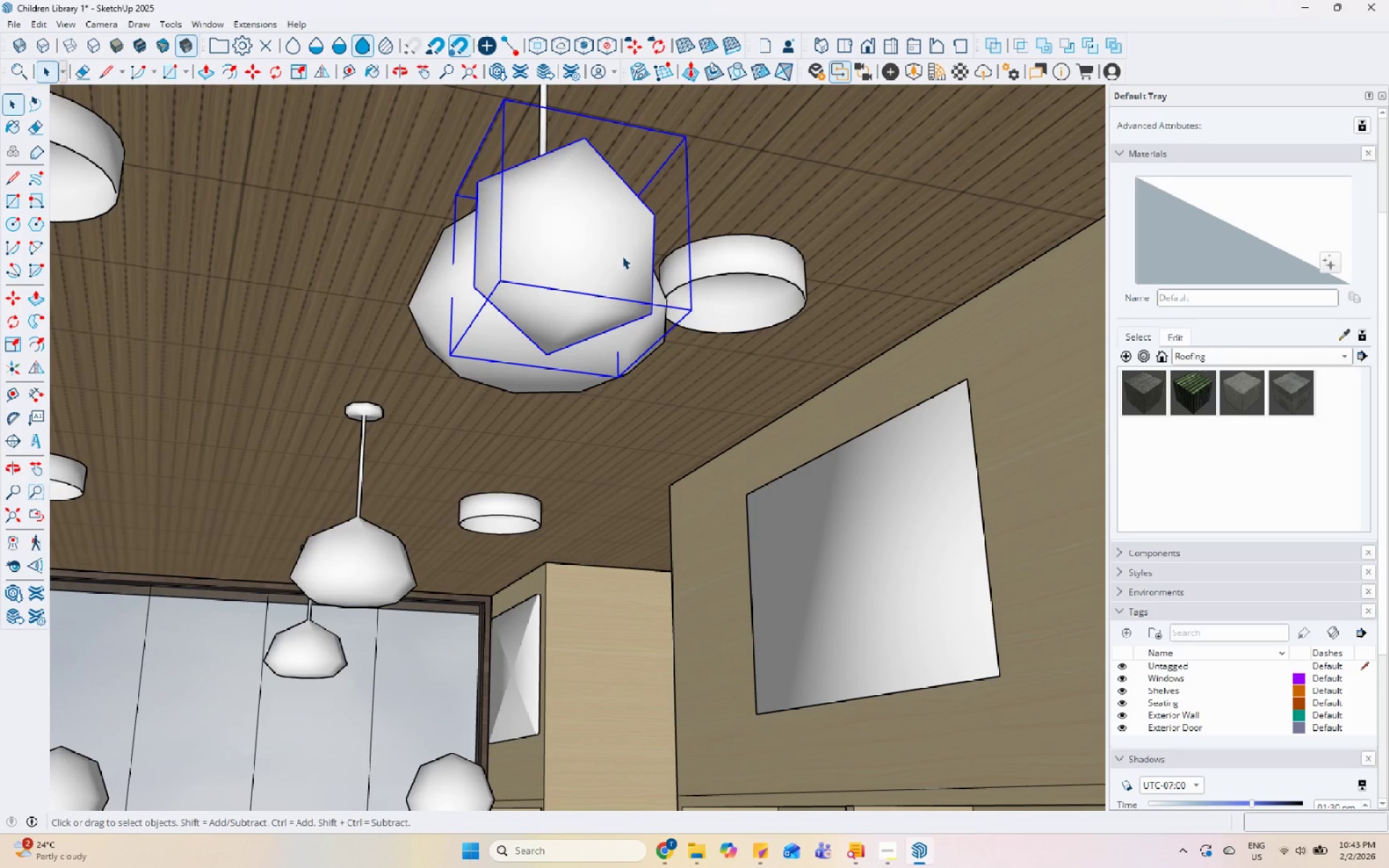 
key(Escape)
 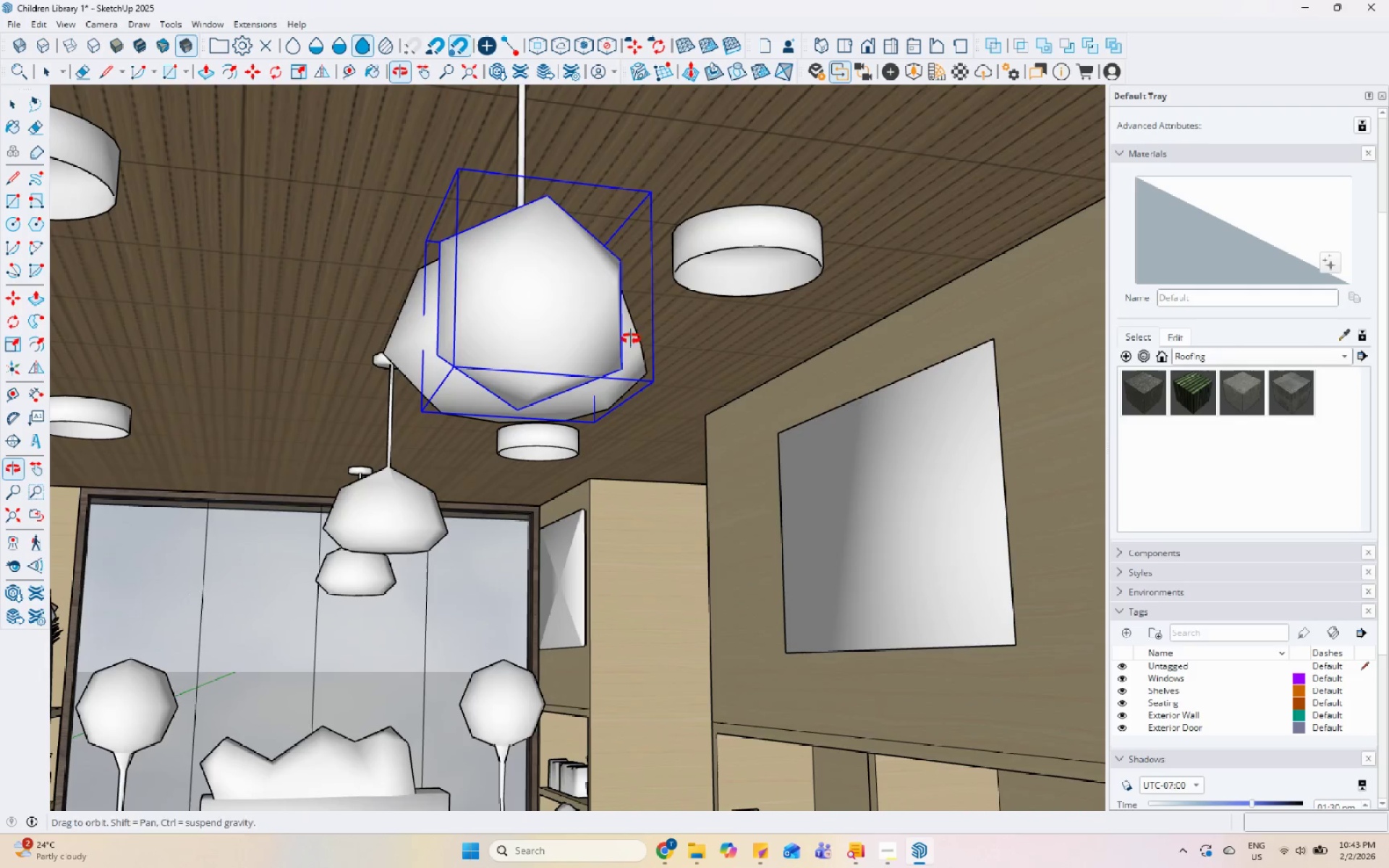 
scroll: coordinate [653, 288], scroll_direction: down, amount: 3.0
 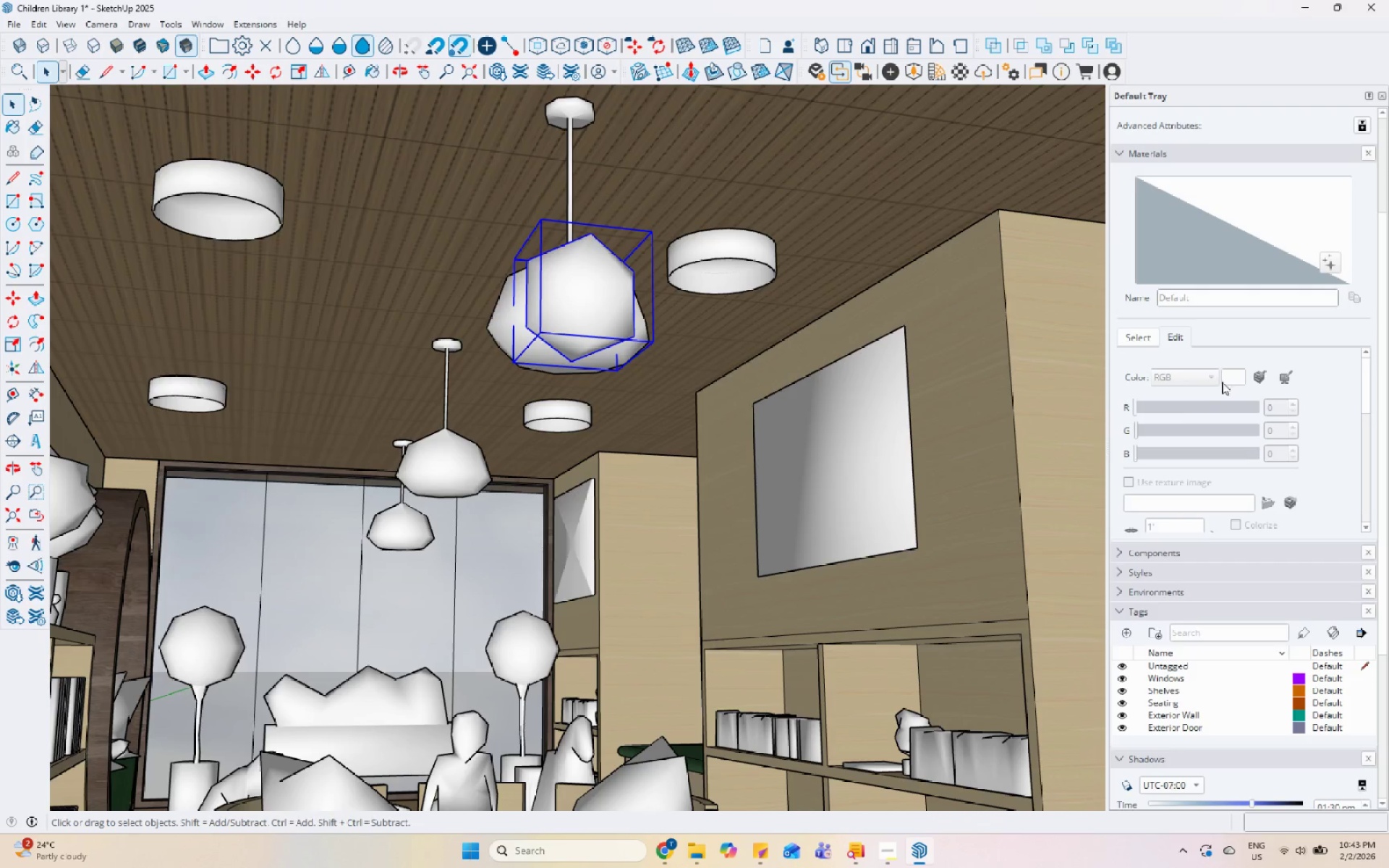 
left_click([1130, 331])
 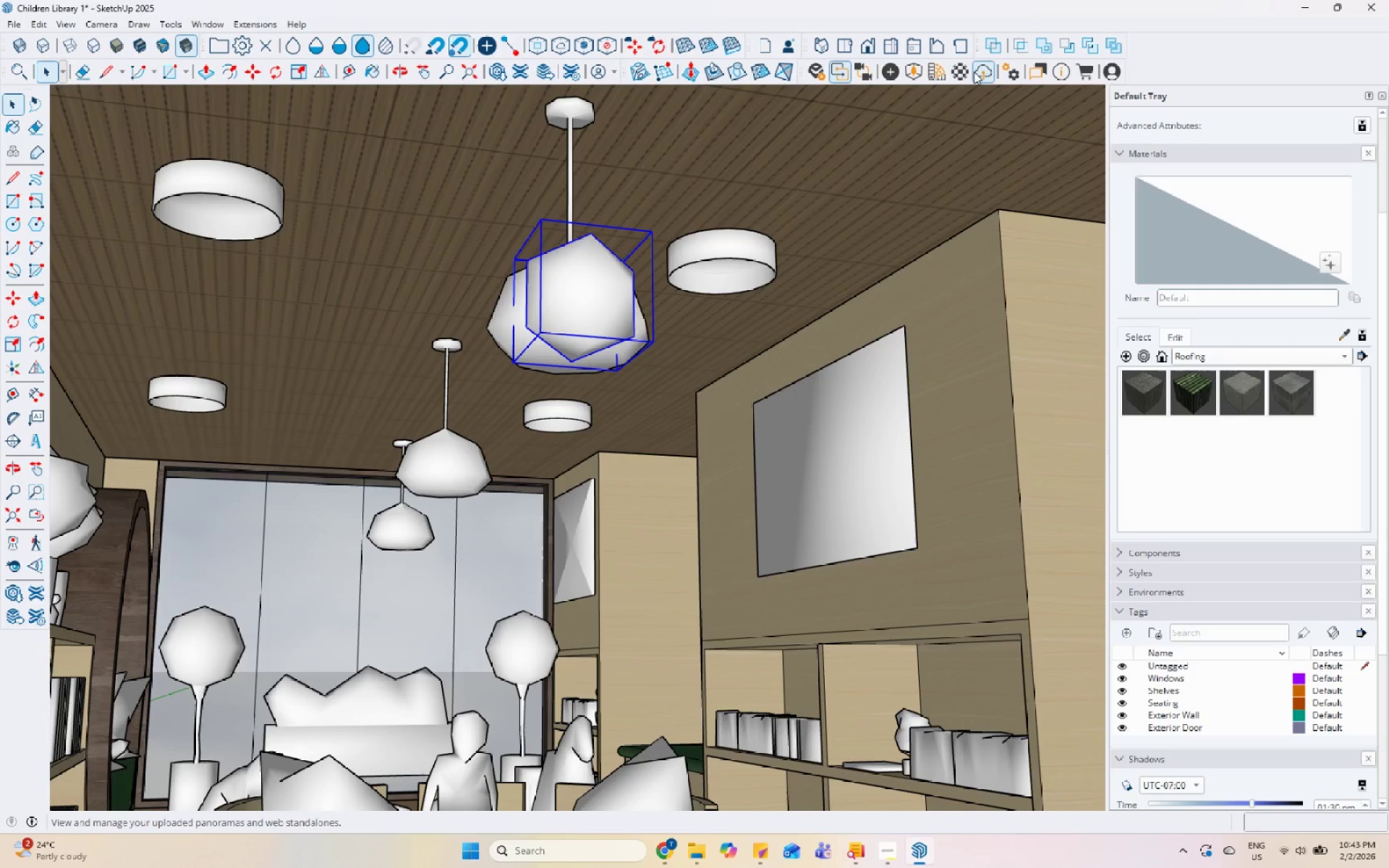 
left_click([964, 74])
 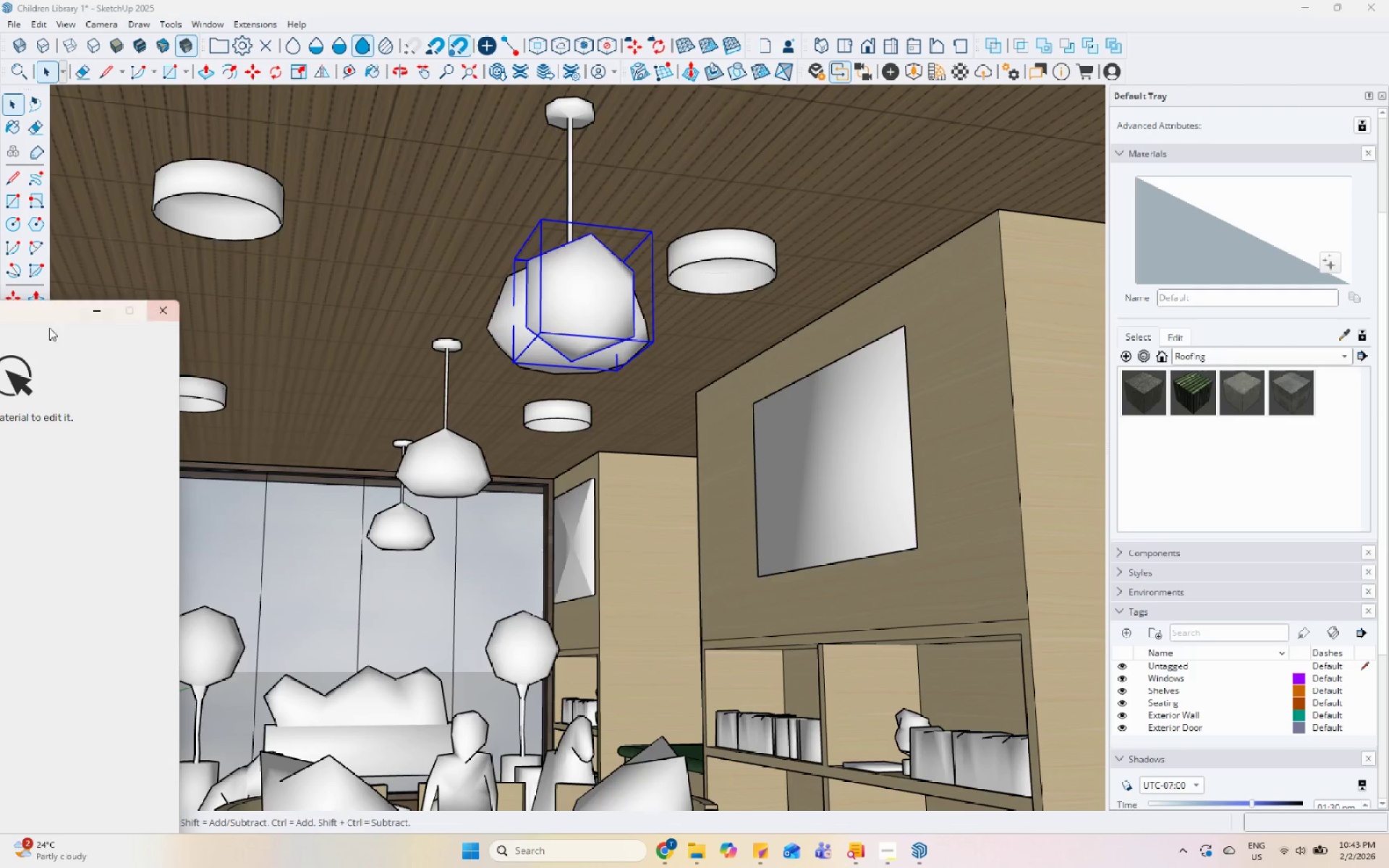 
left_click_drag(start_coordinate=[46, 322], to_coordinate=[389, 160])
 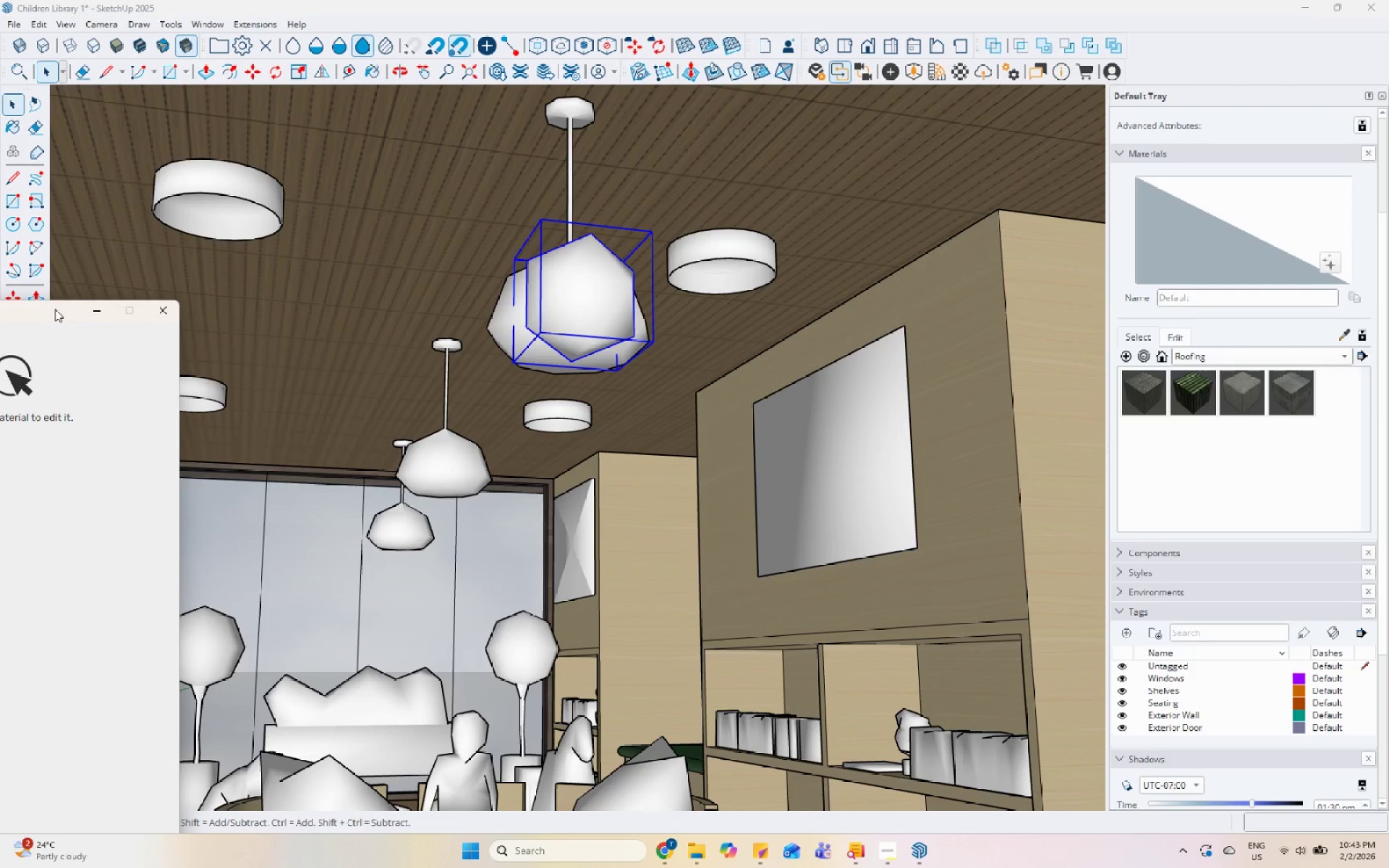 
left_click_drag(start_coordinate=[55, 309], to_coordinate=[430, 168])
 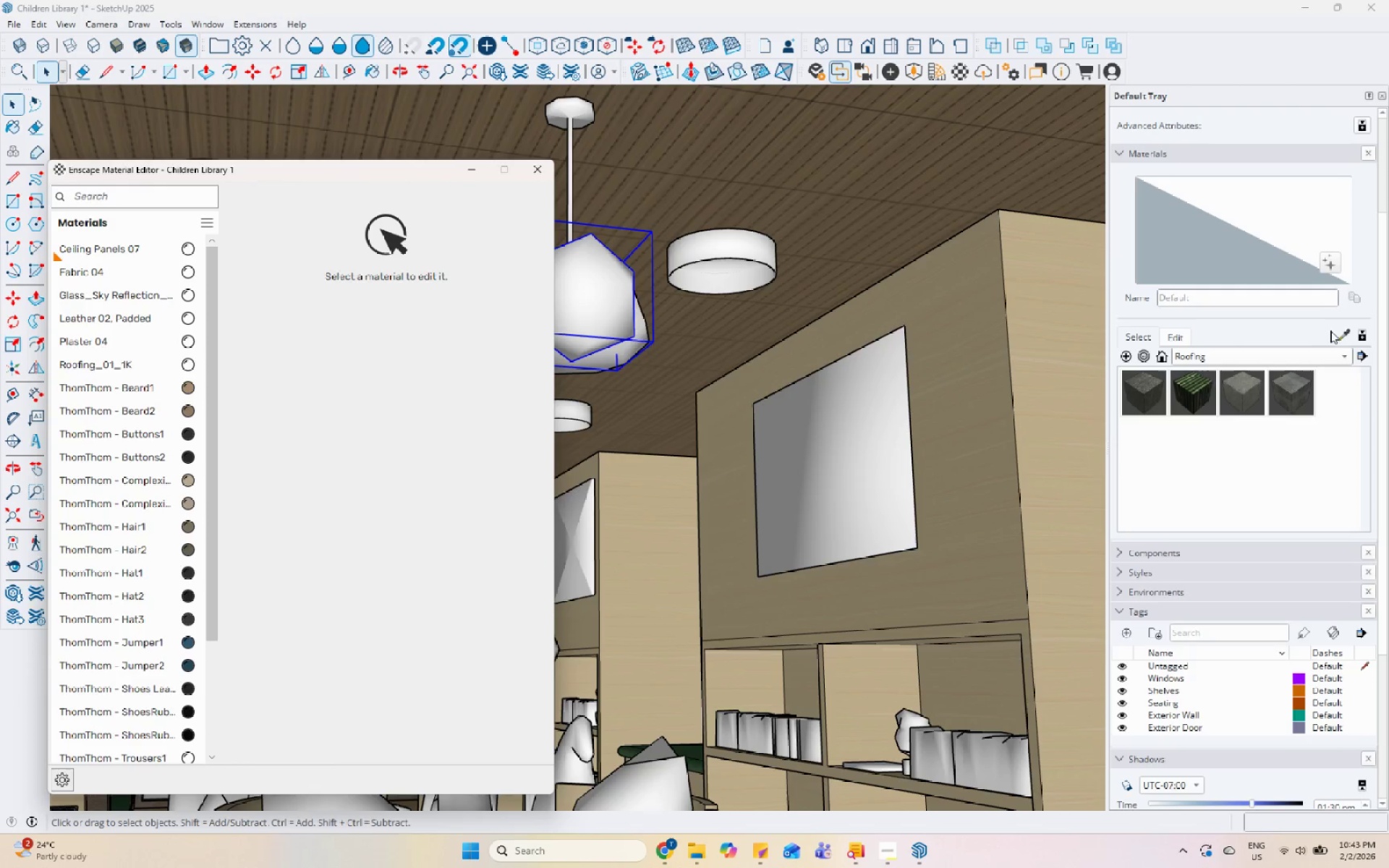 
left_click_drag(start_coordinate=[1341, 336], to_coordinate=[1334, 338])
 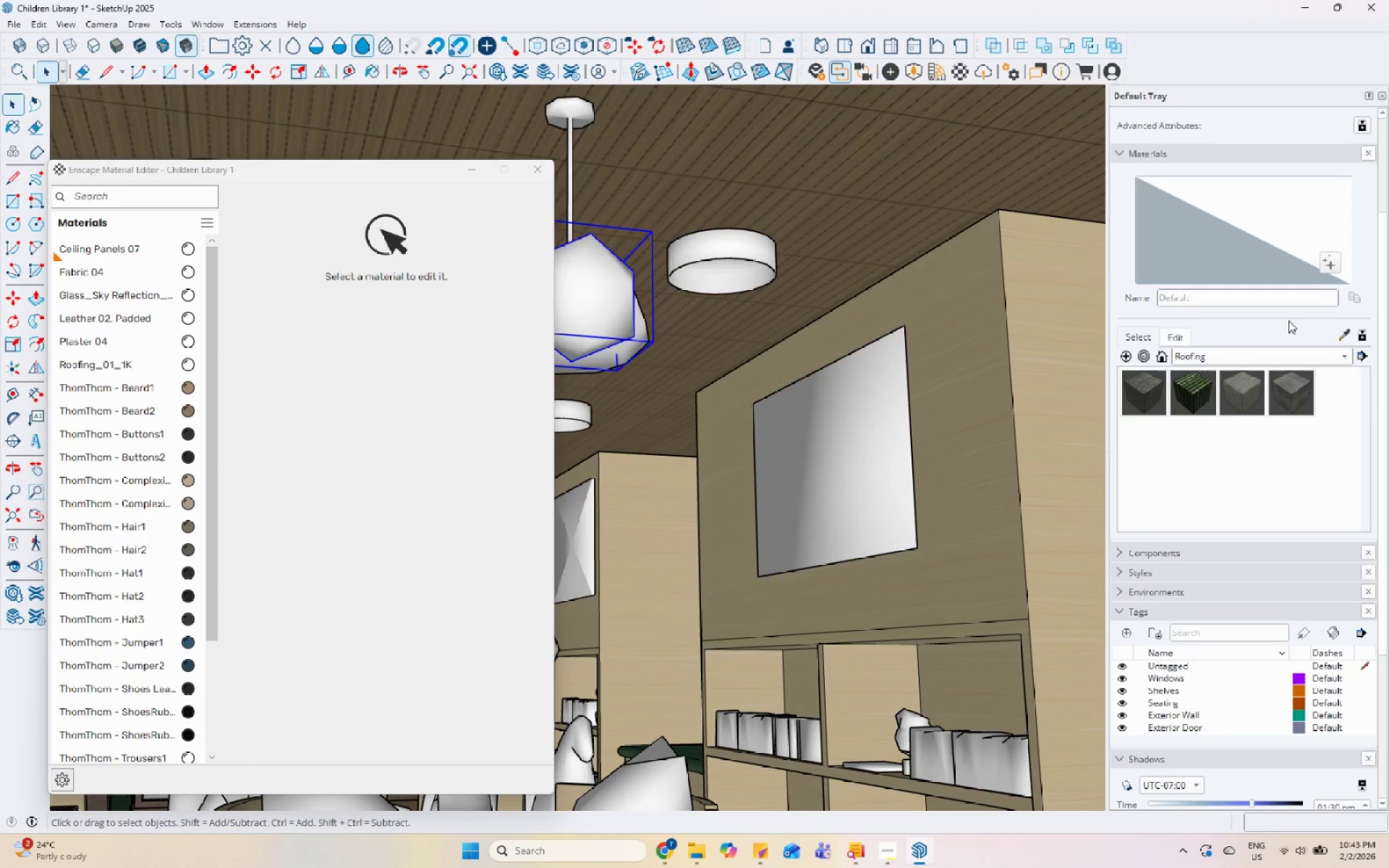 
left_click([1346, 335])
 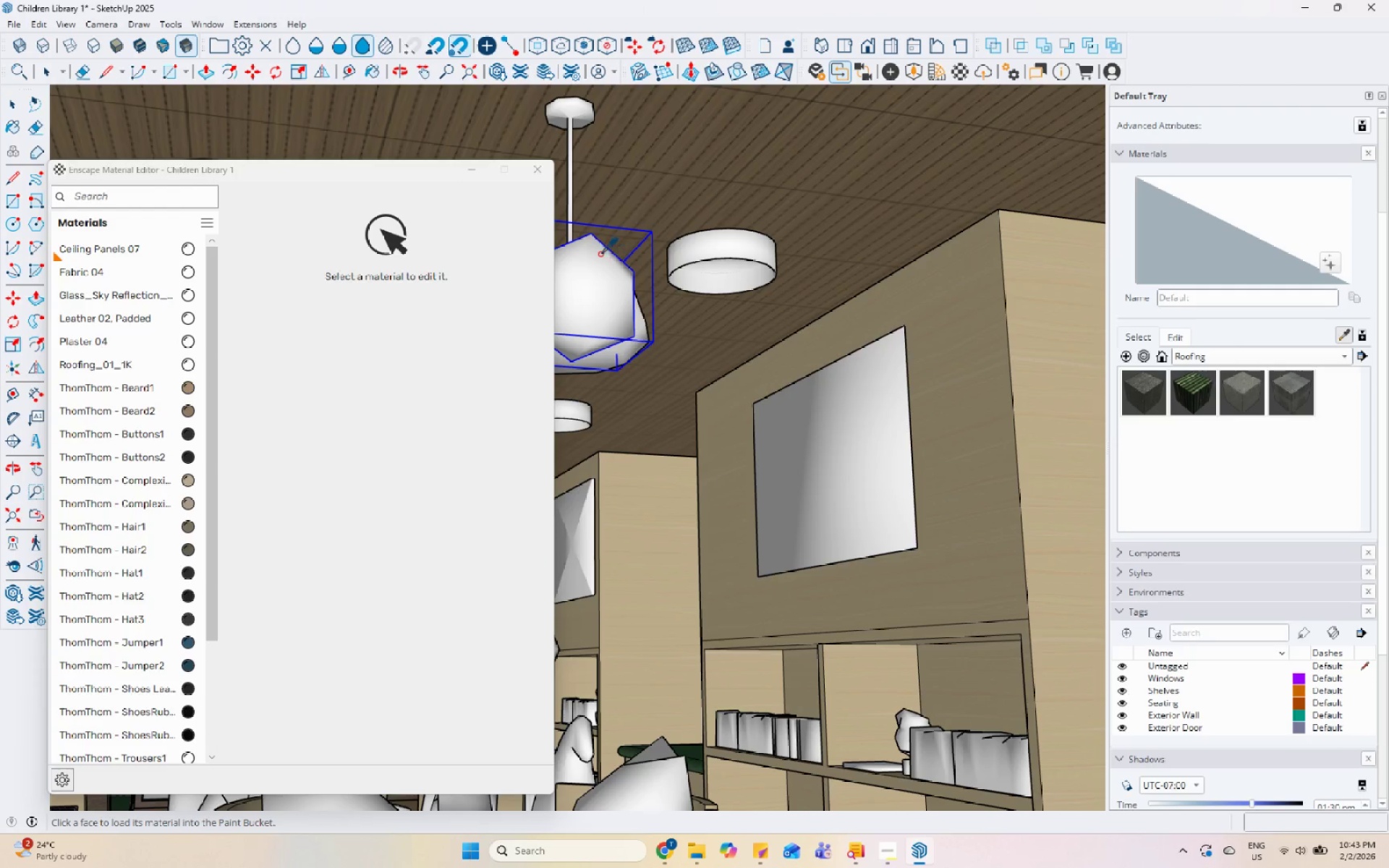 
left_click([592, 269])
 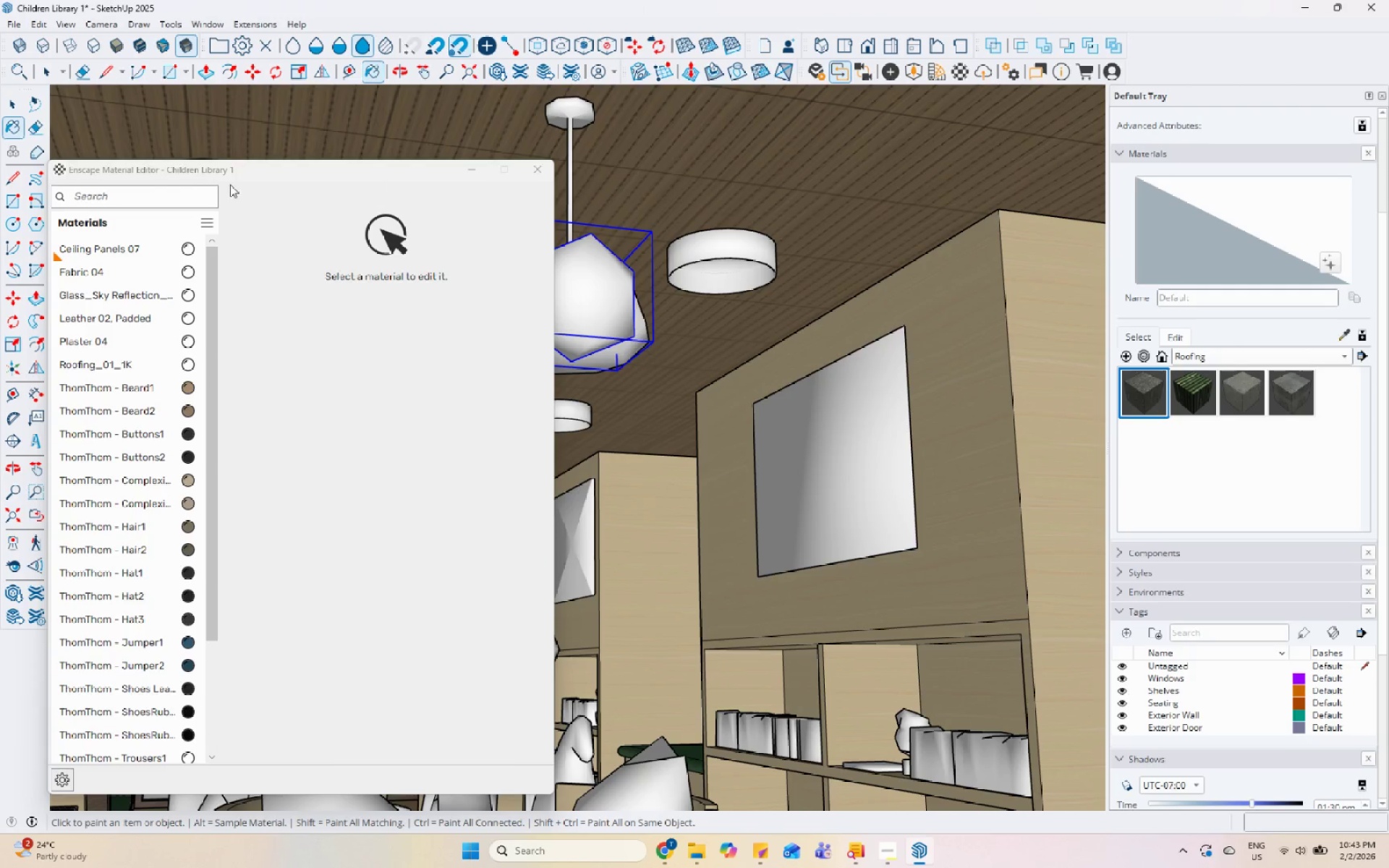 
left_click([539, 169])
 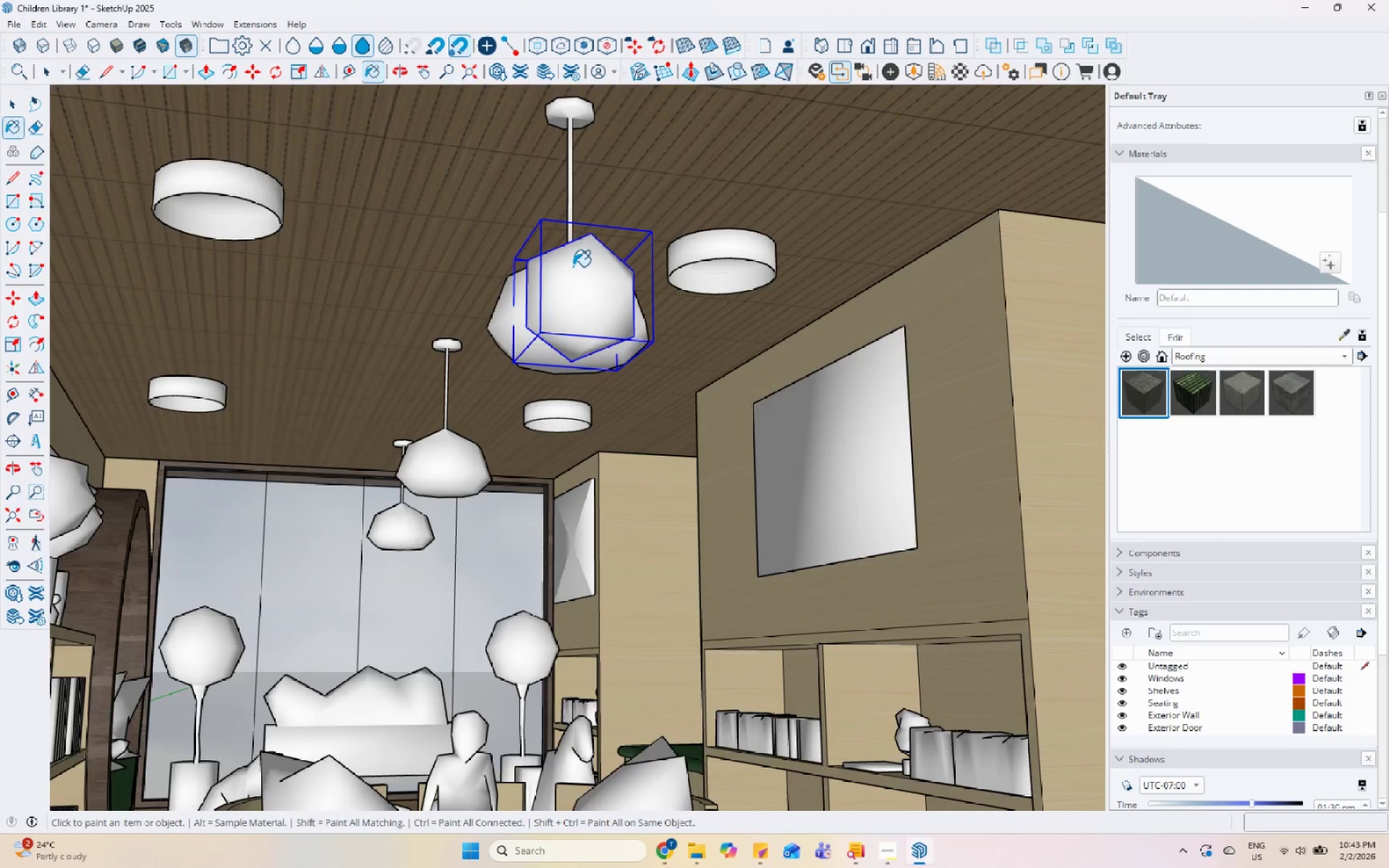 
key(Space)
 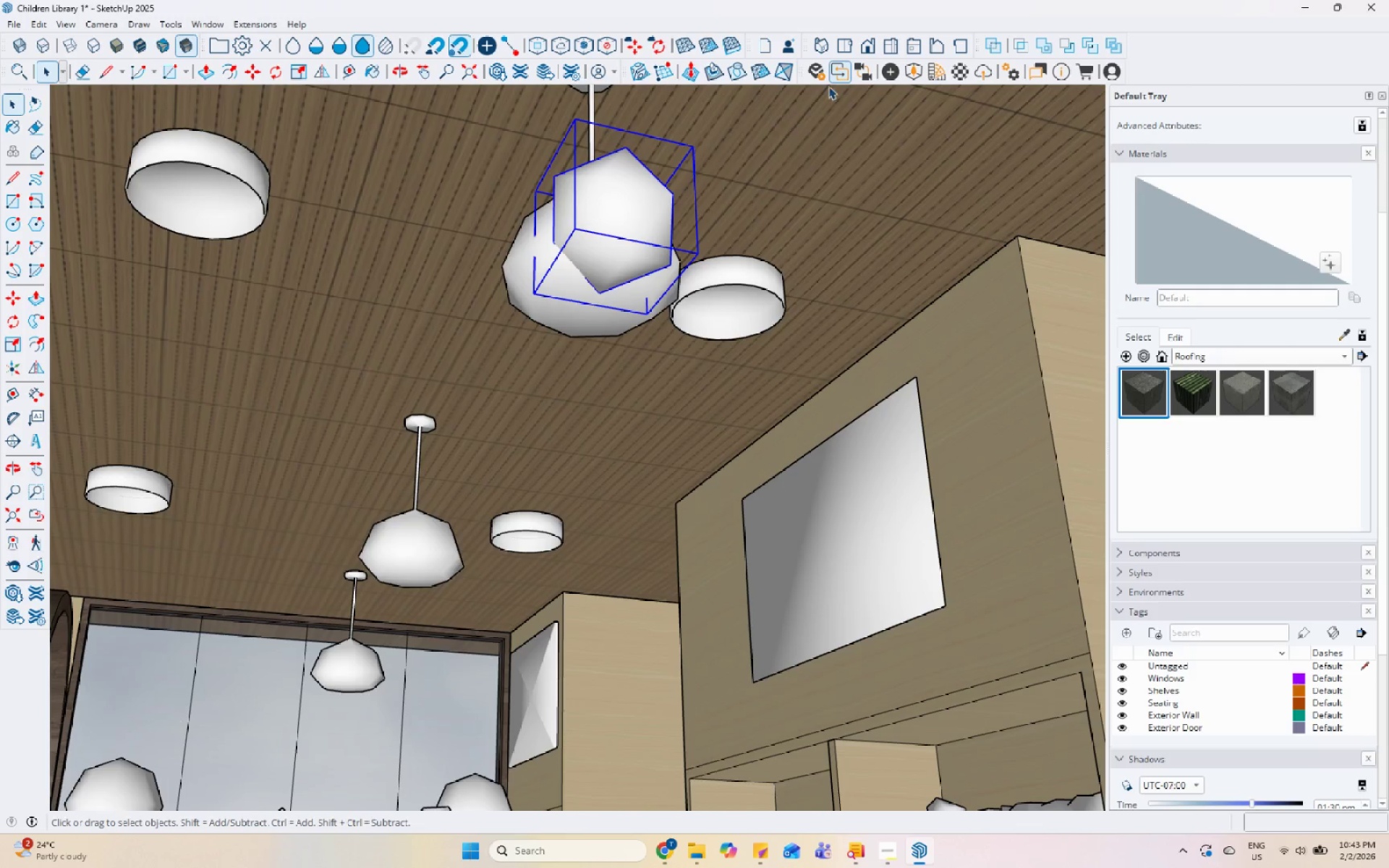 
scroll: coordinate [577, 280], scroll_direction: up, amount: 1.0
 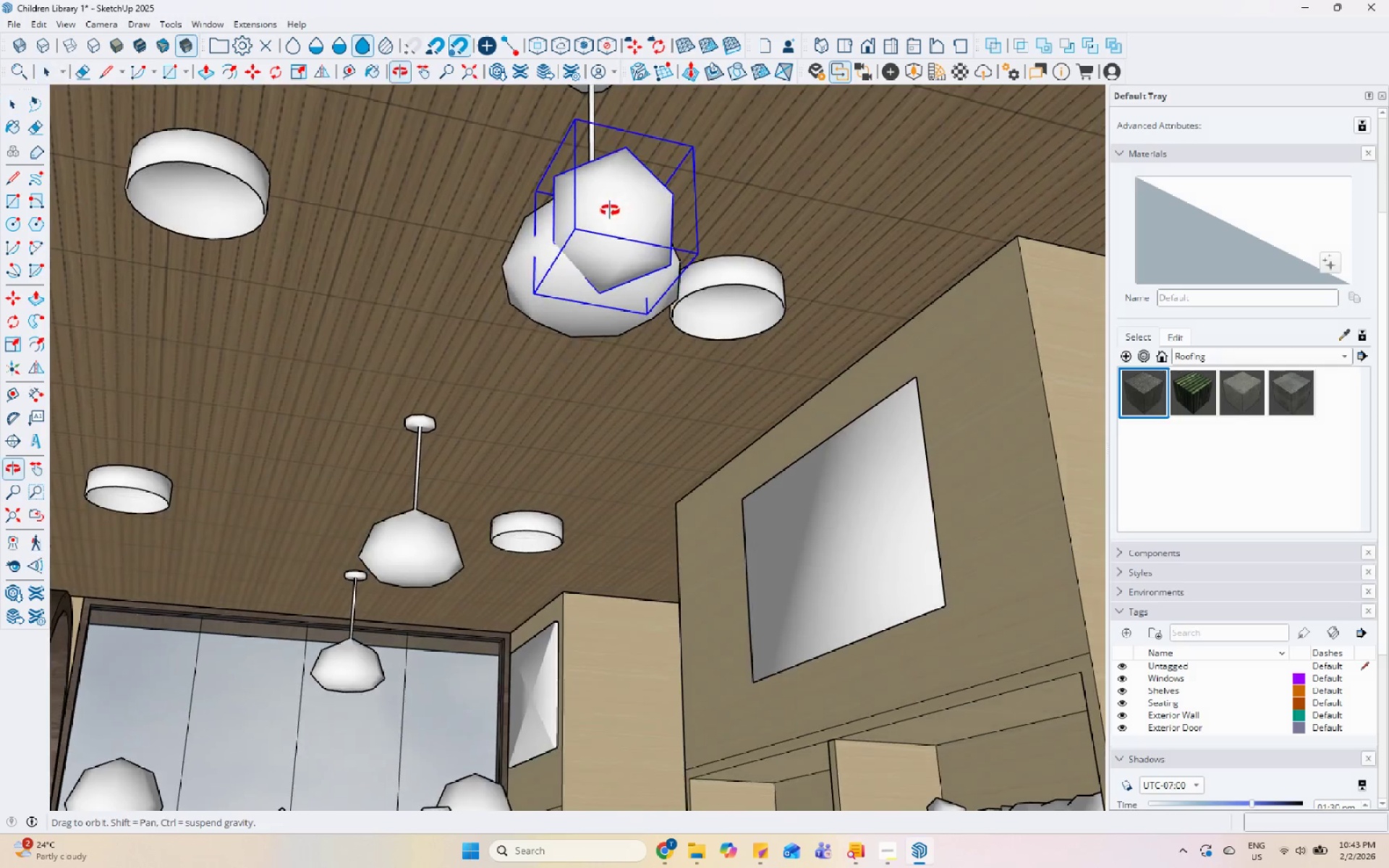 
left_click([885, 67])
 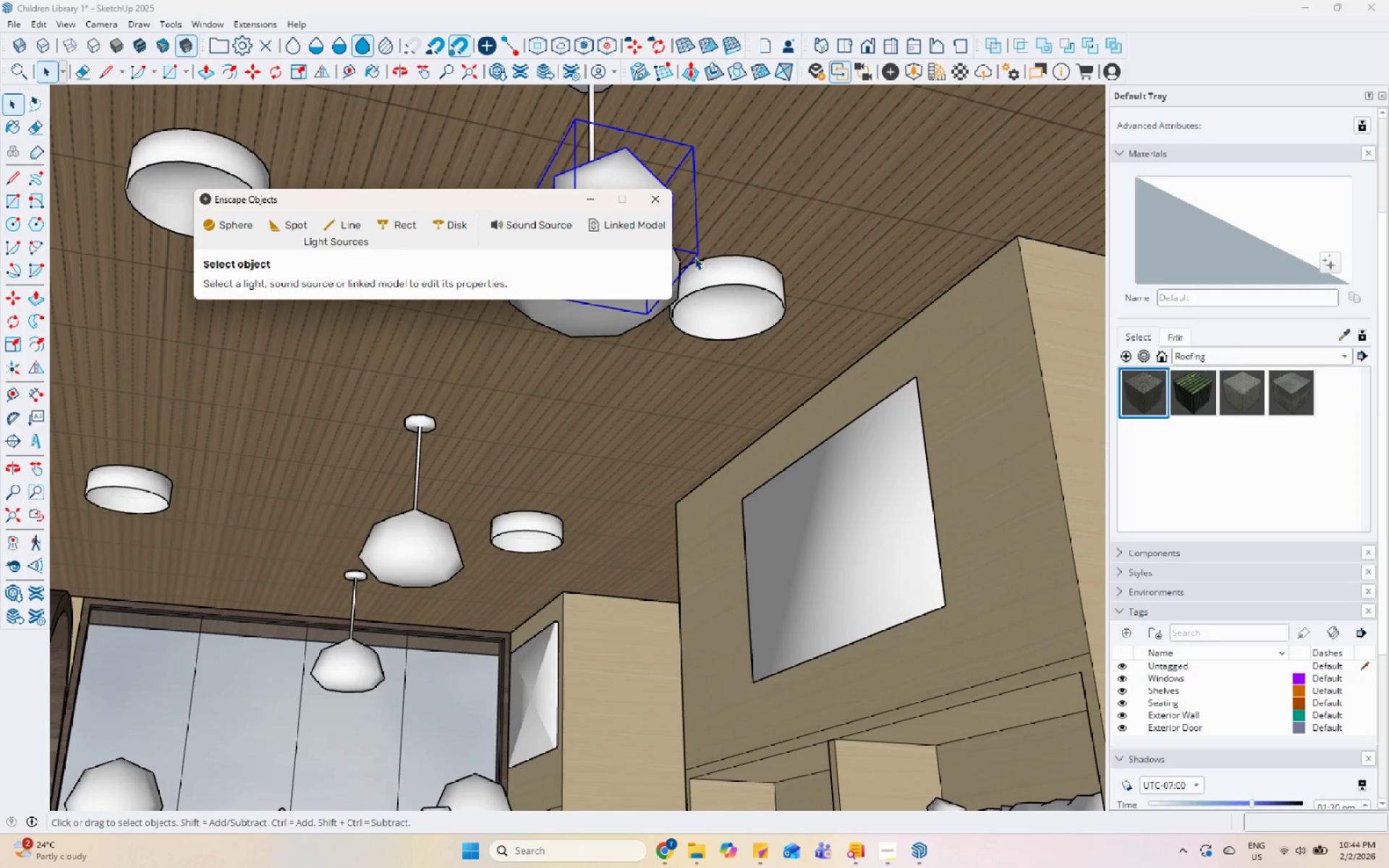 
double_click([626, 174])
 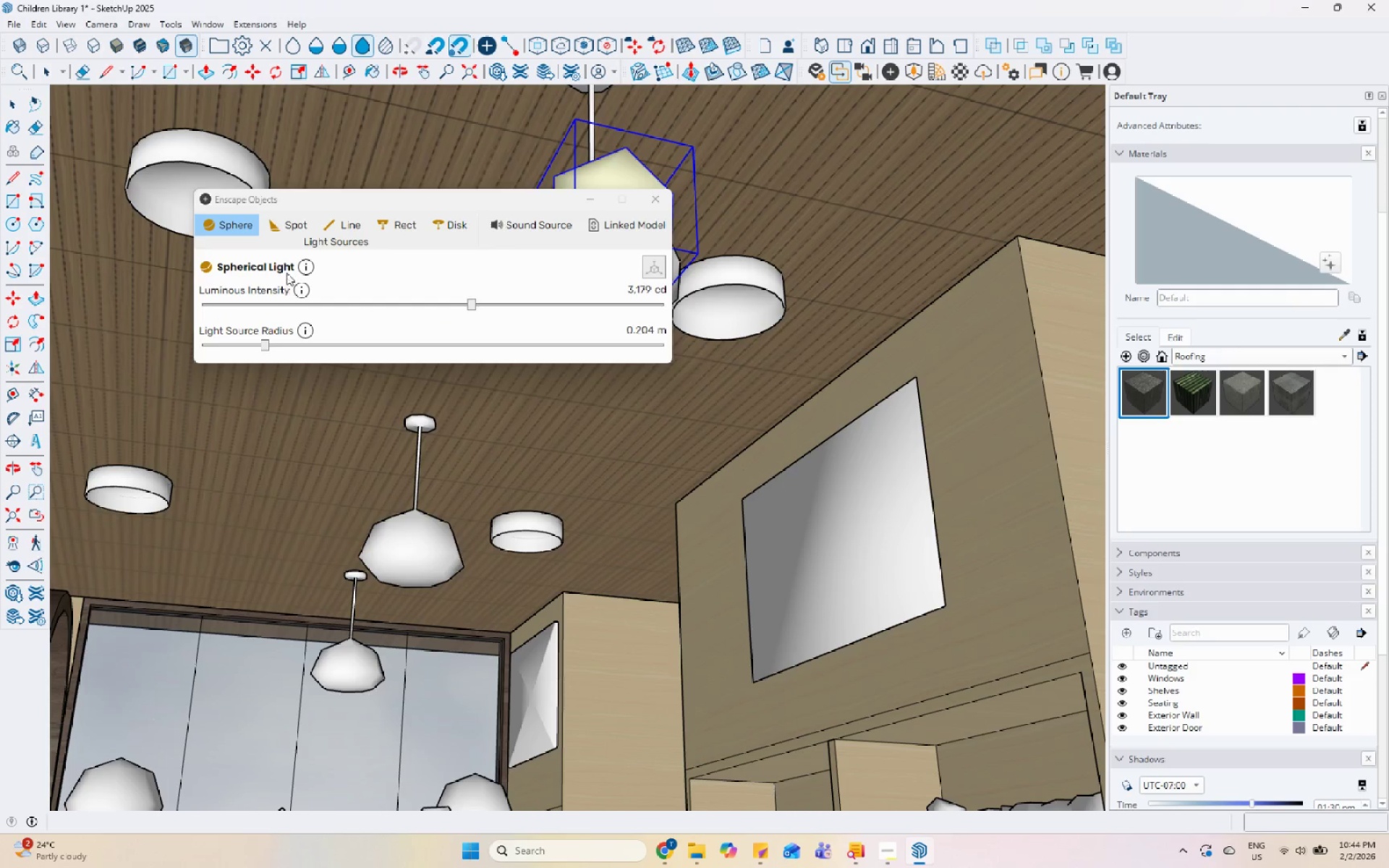 
left_click([308, 263])
 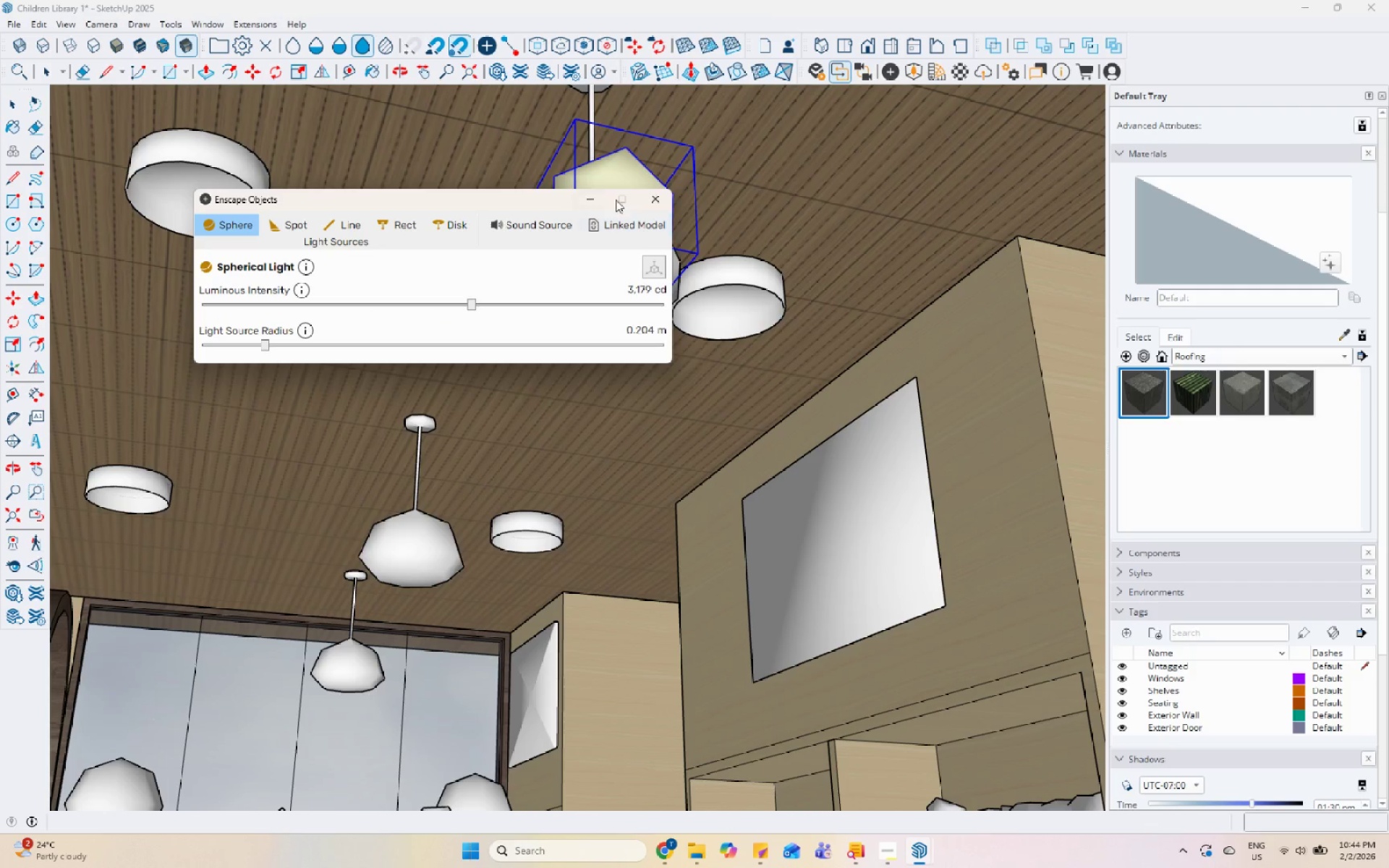 
left_click([646, 200])
 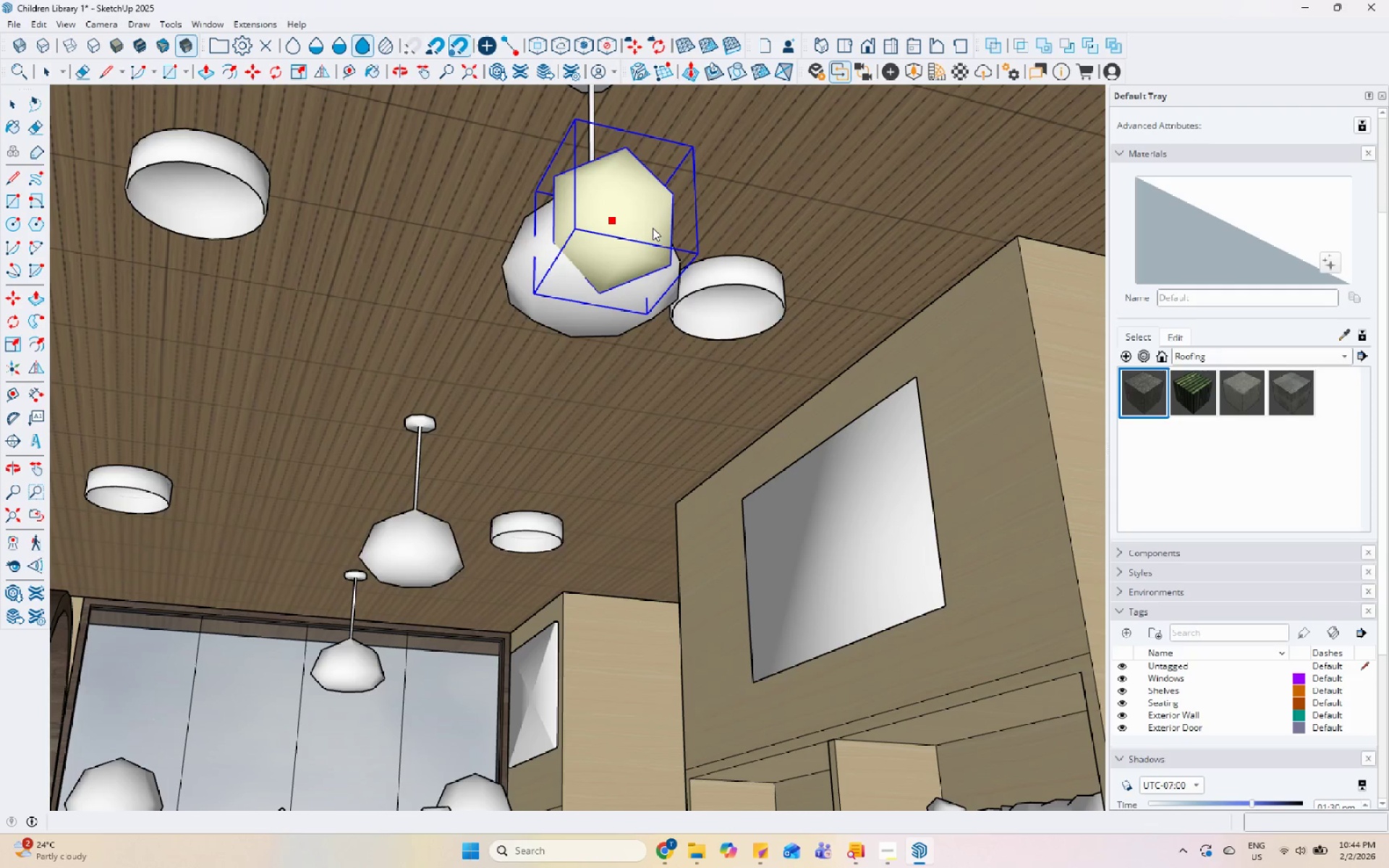 
key(M)
 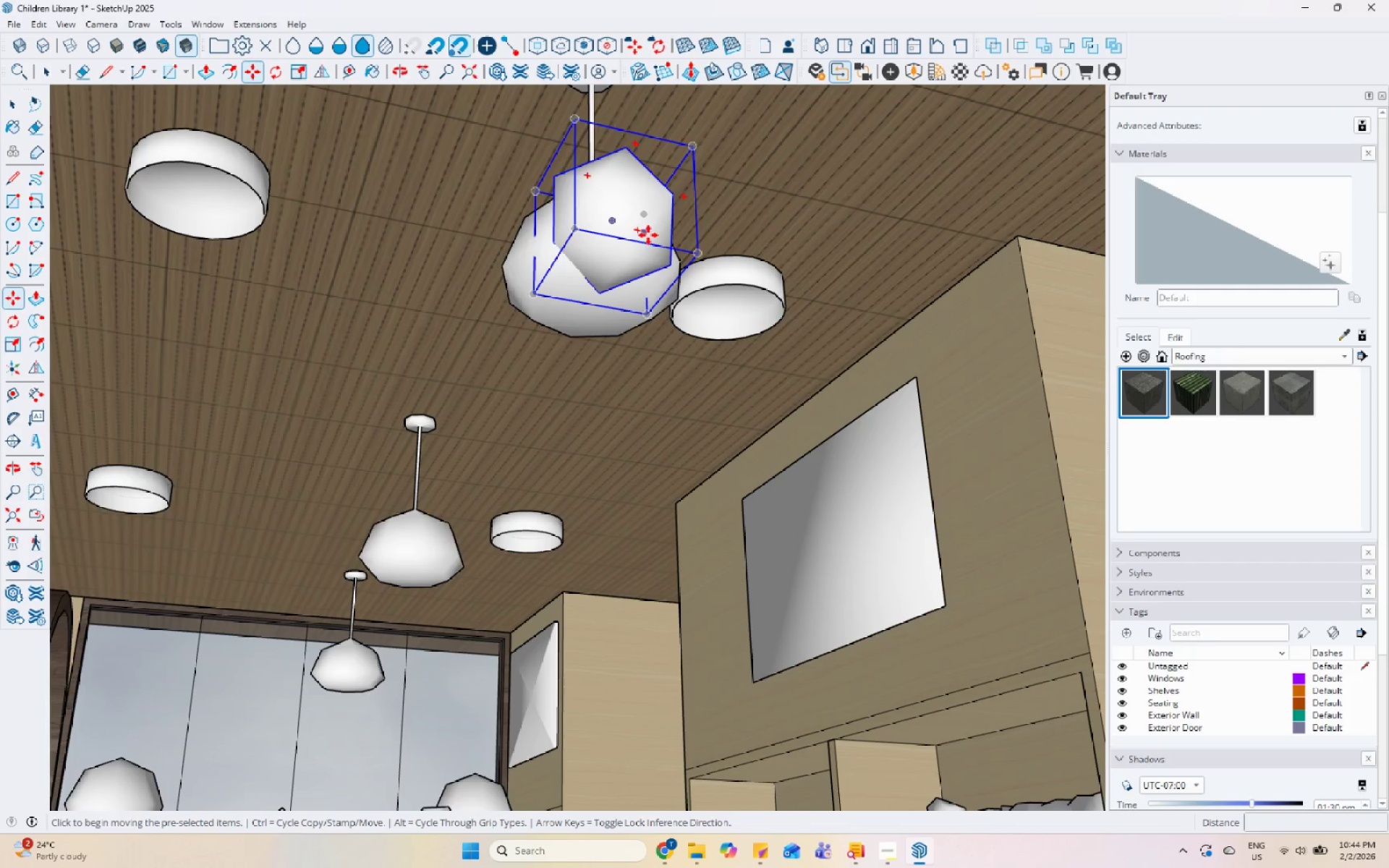 
key(Control+ControlLeft)
 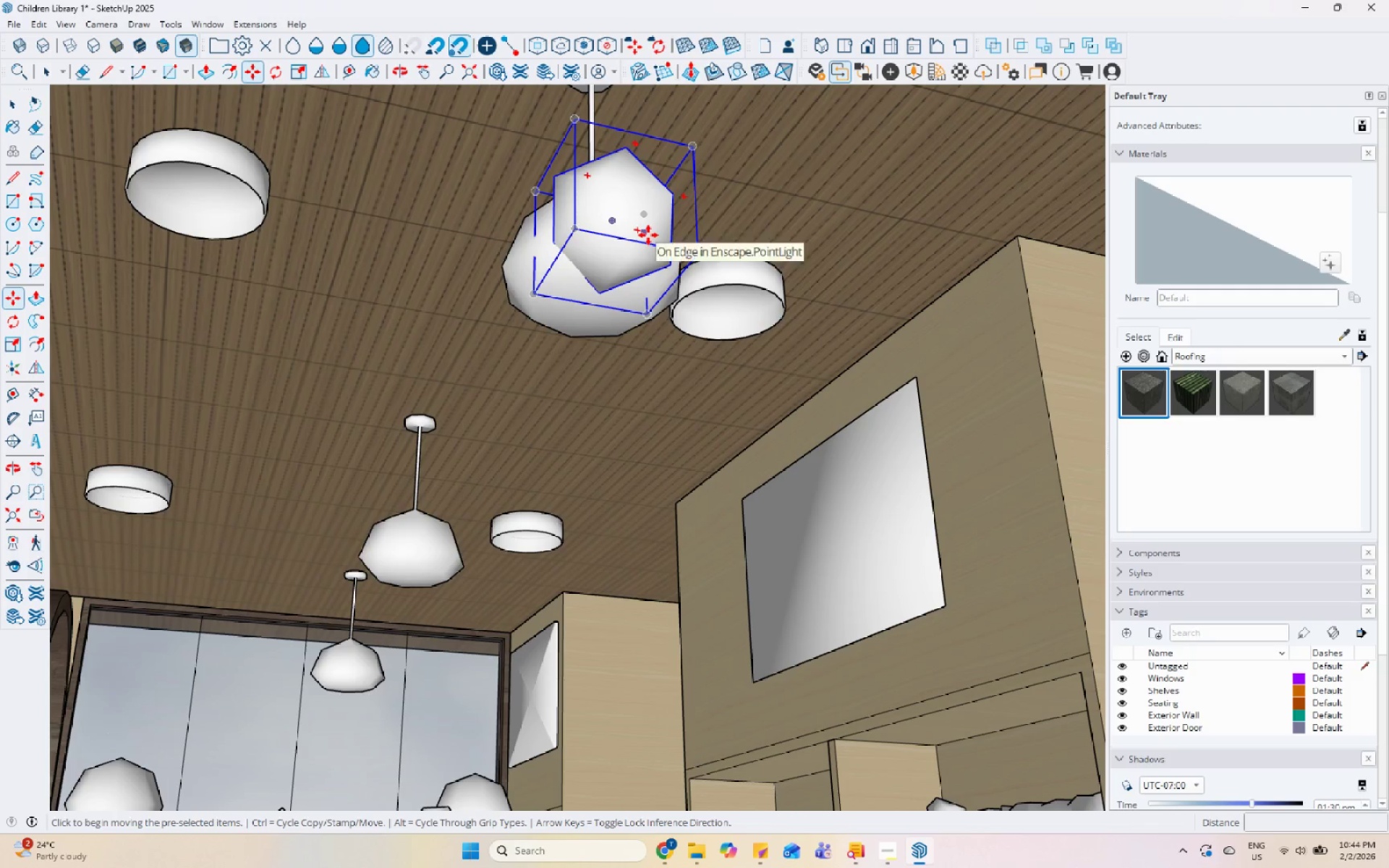 
left_click([648, 235])
 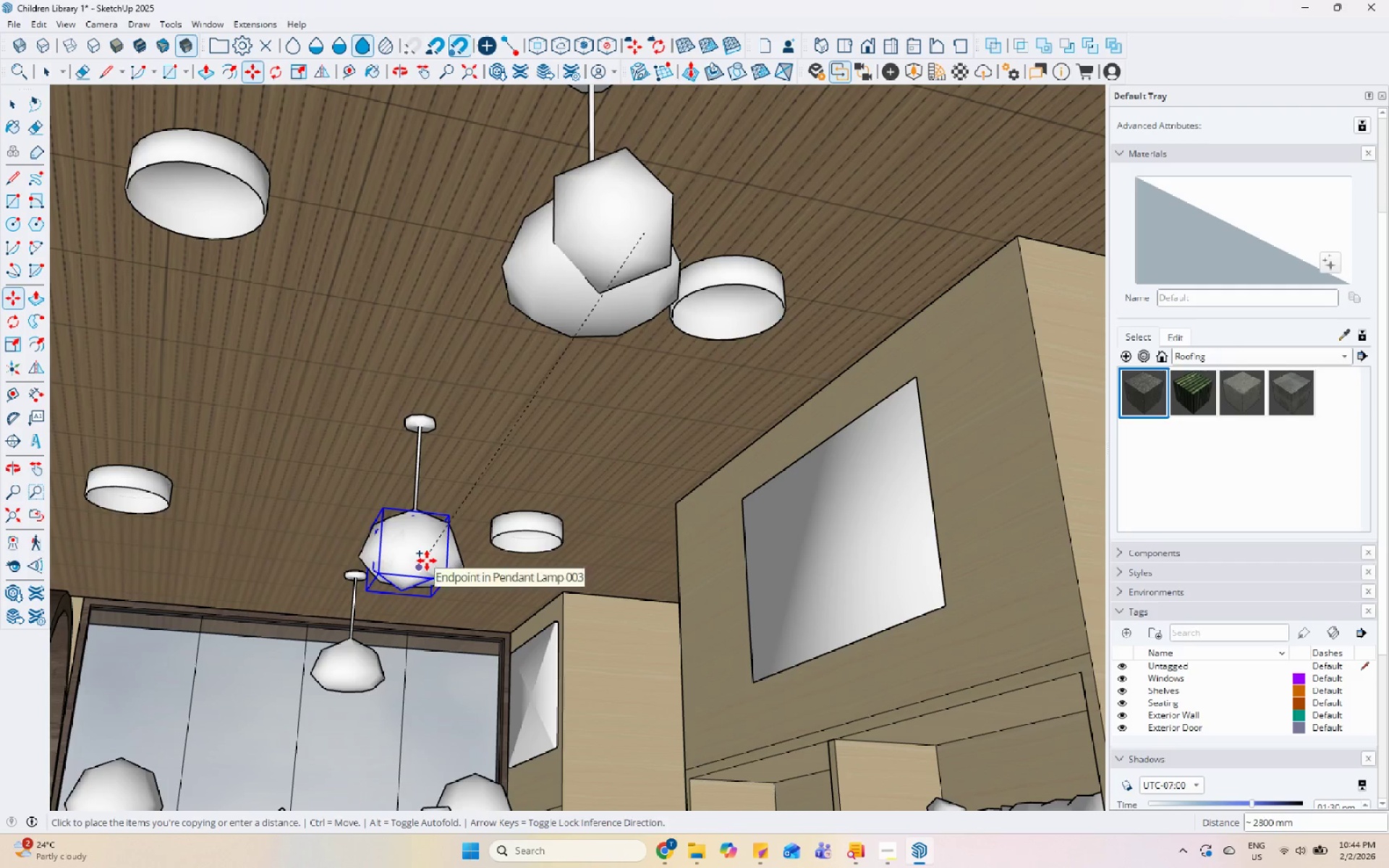 
left_click([426, 561])
 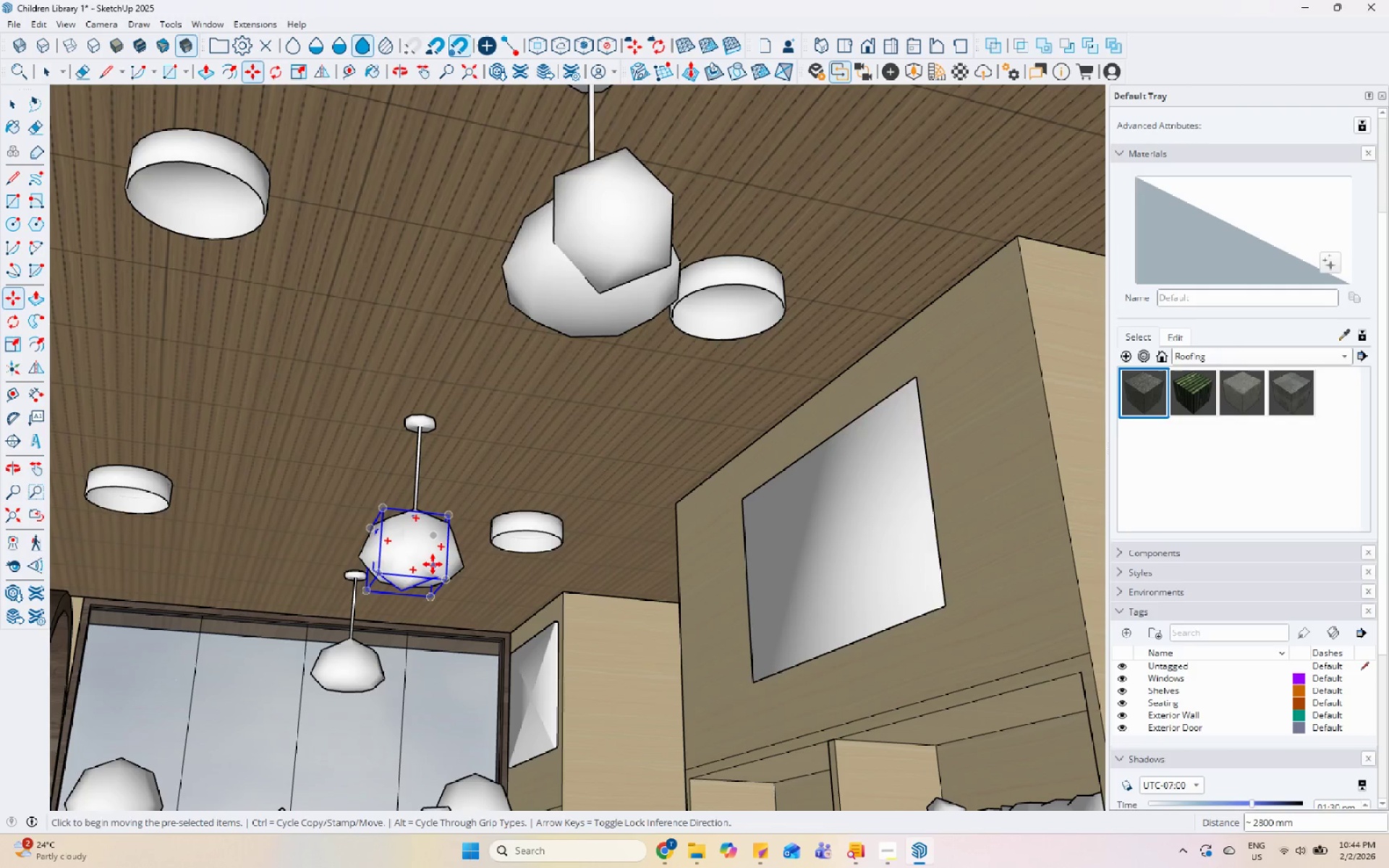 
key(Control+ControlLeft)
 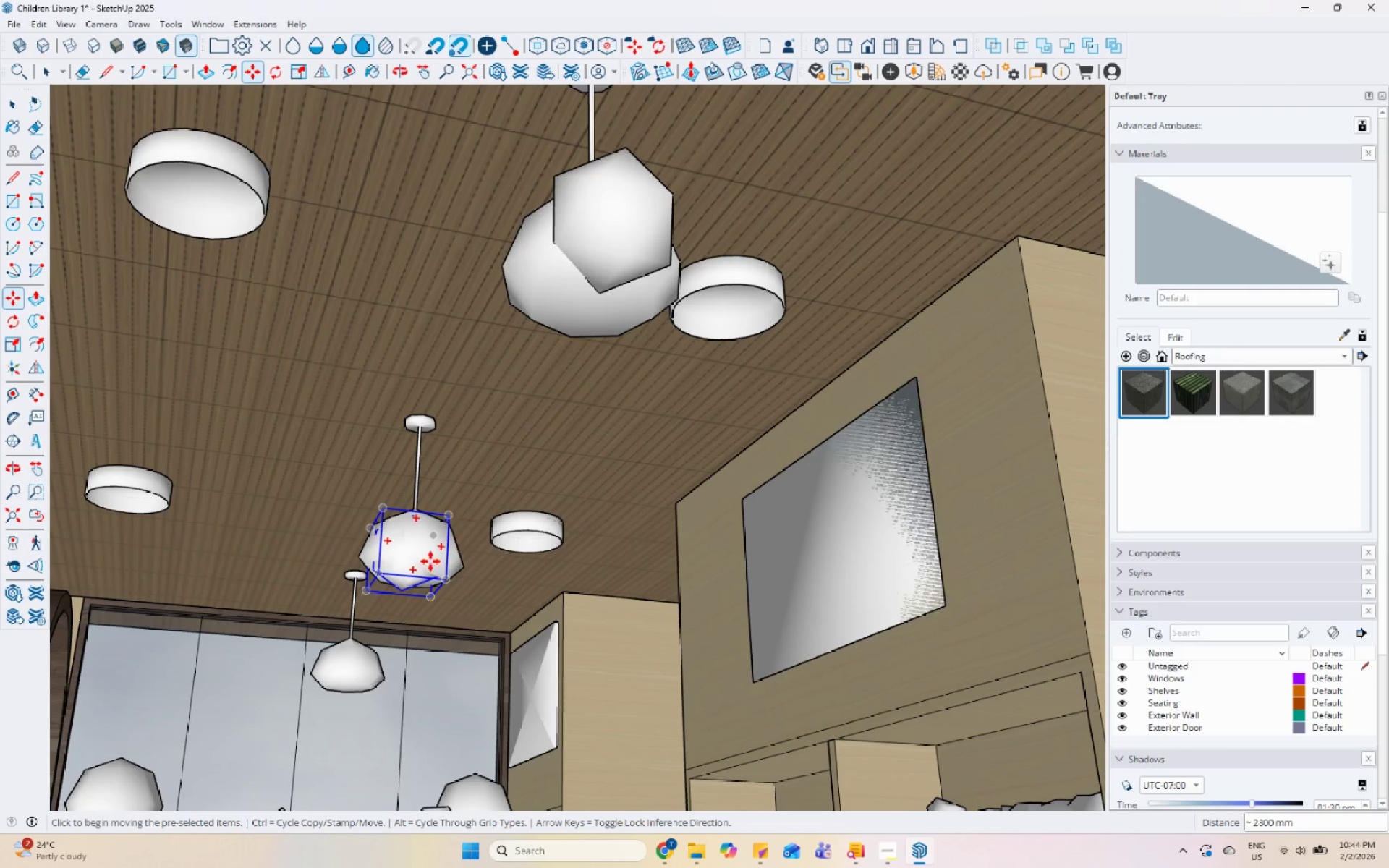 
double_click([430, 561])
 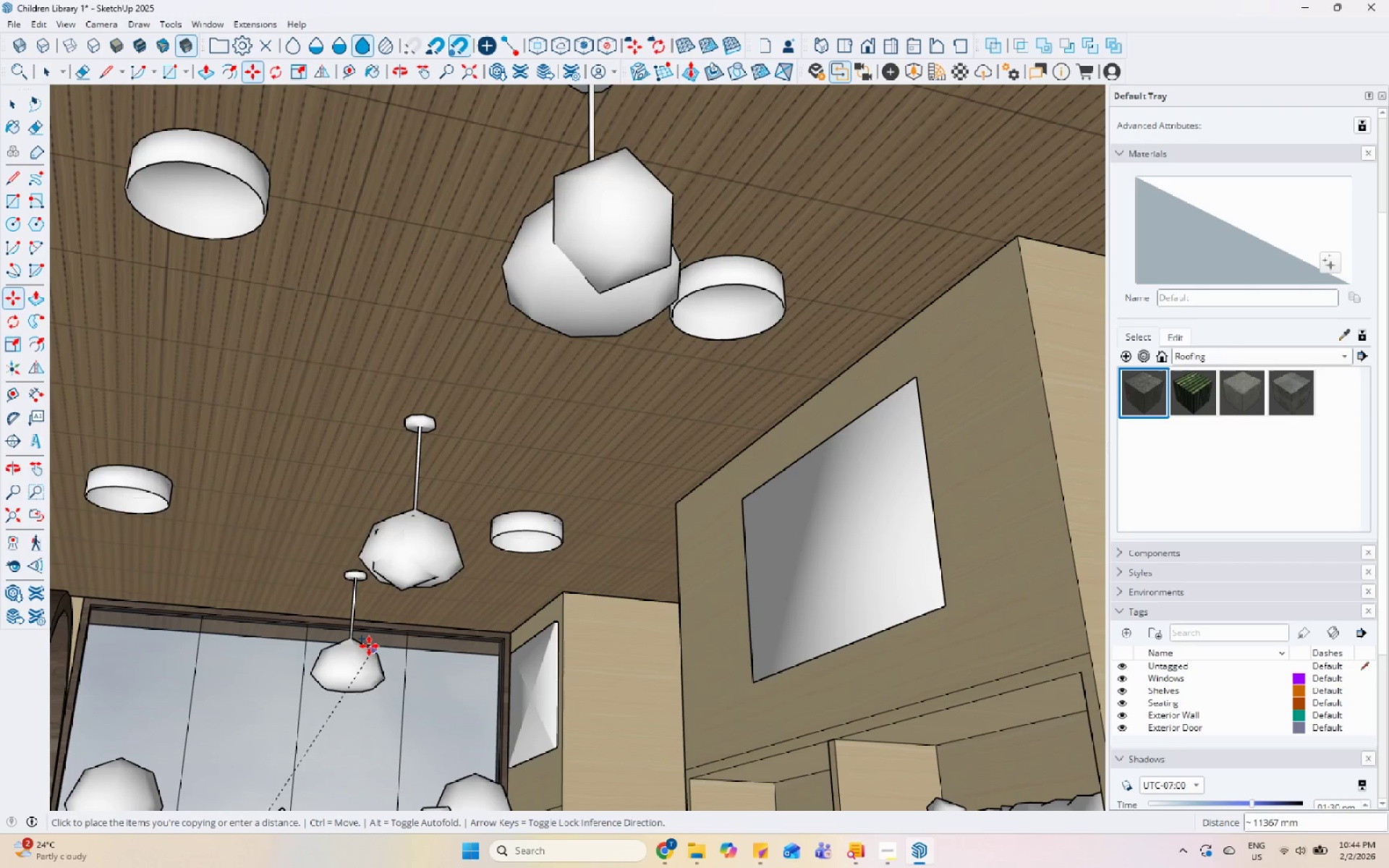 
key(Space)
 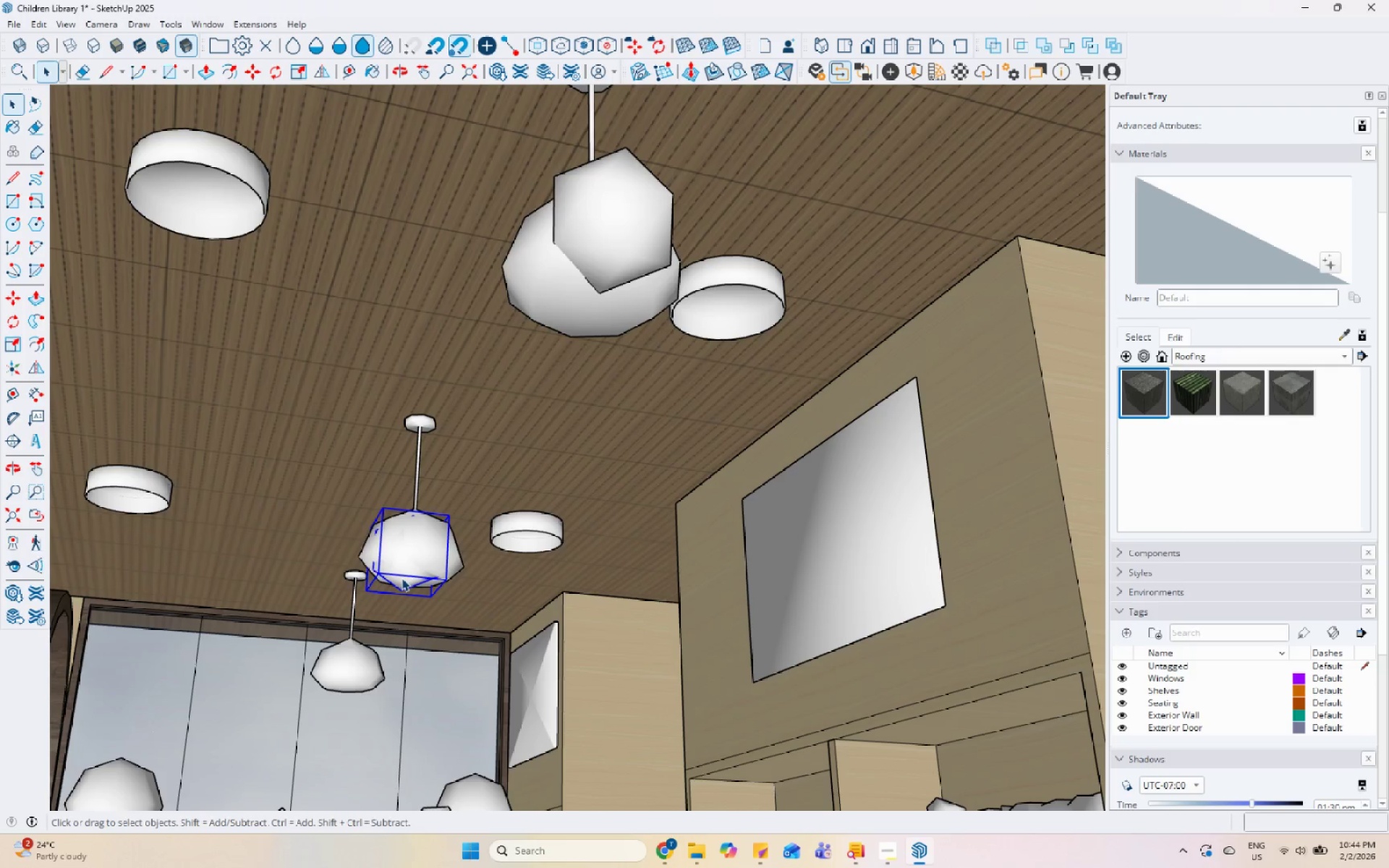 
key(M)
 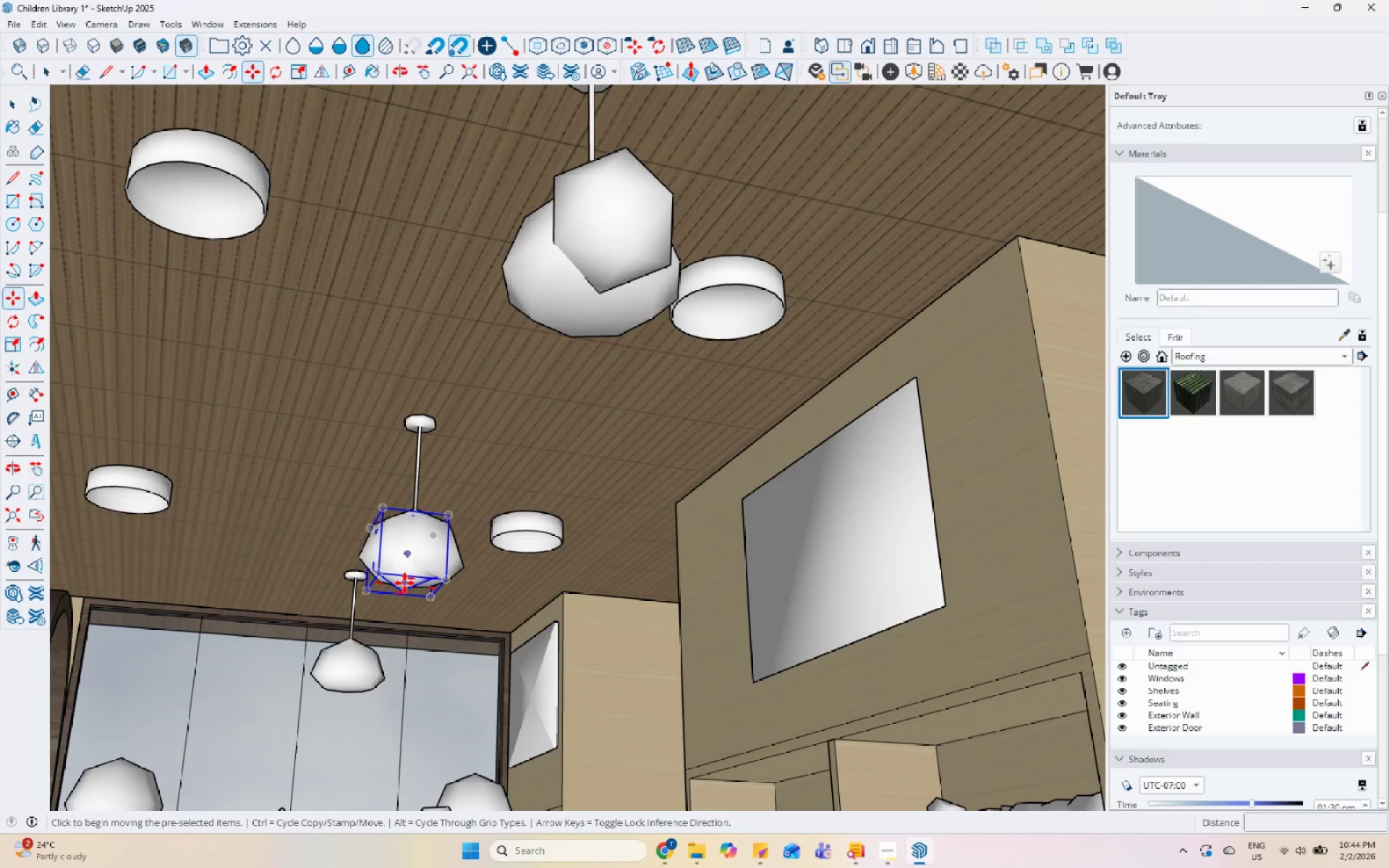 
key(Control+ControlLeft)
 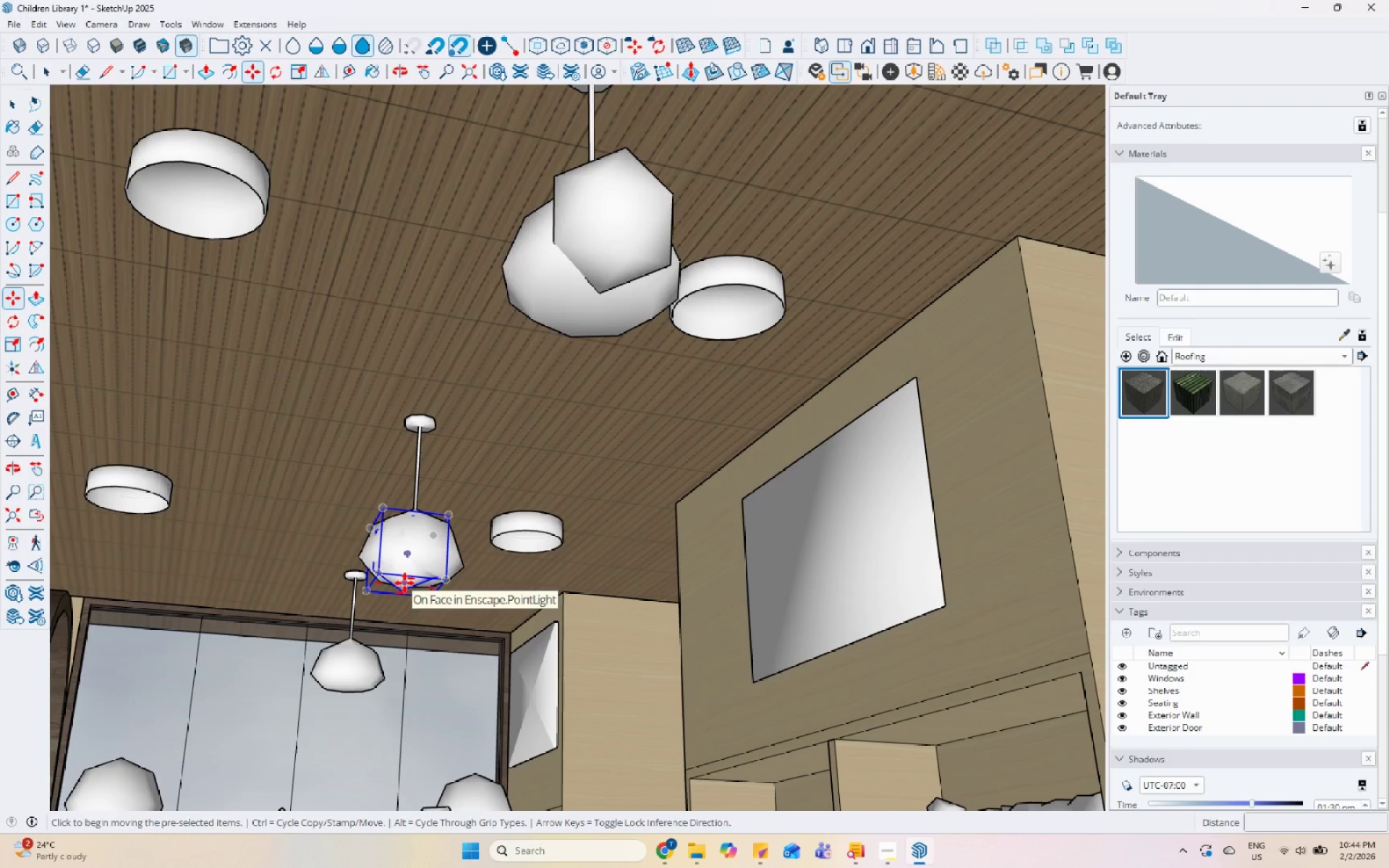 
left_click([404, 583])
 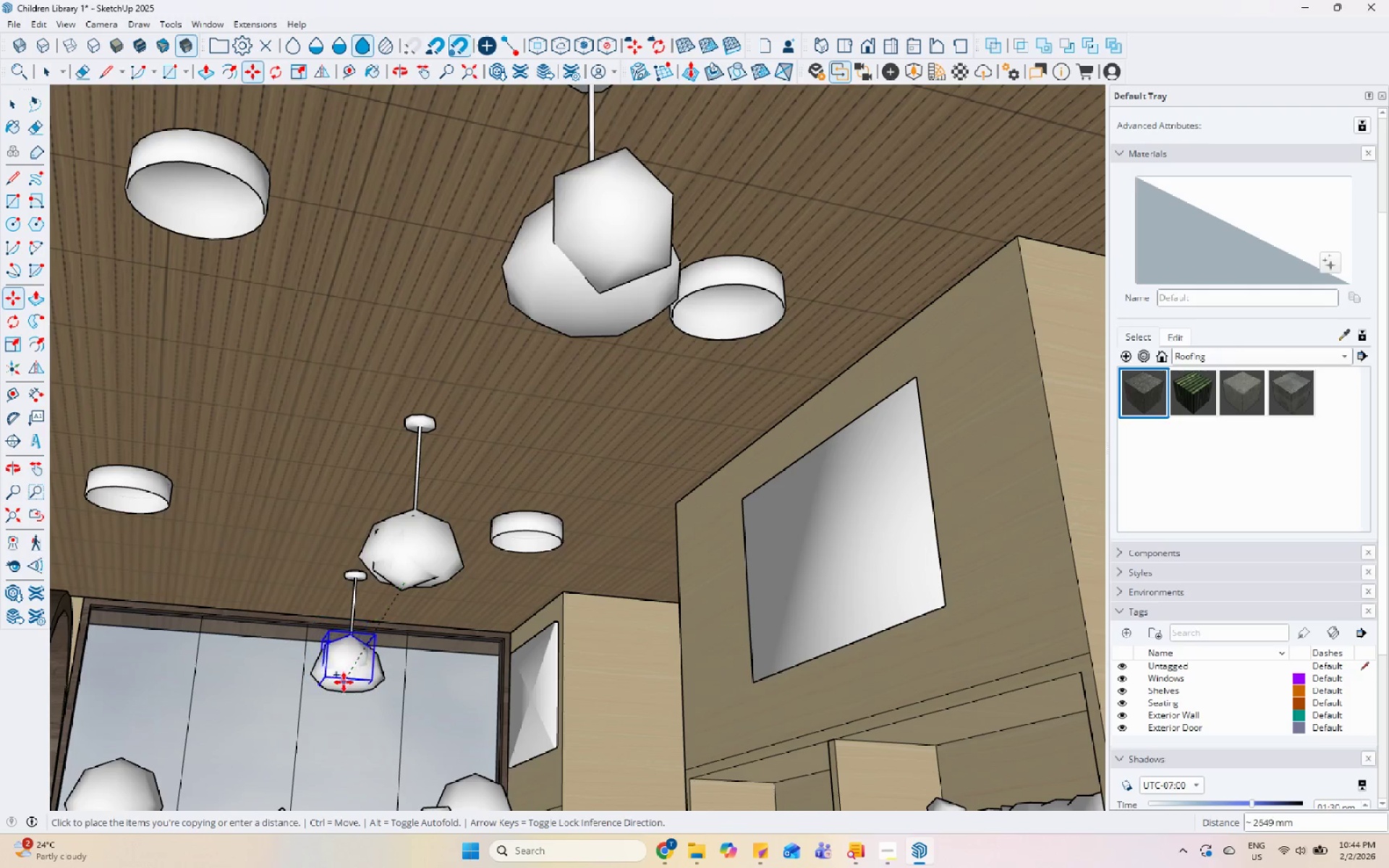 
left_click([344, 686])
 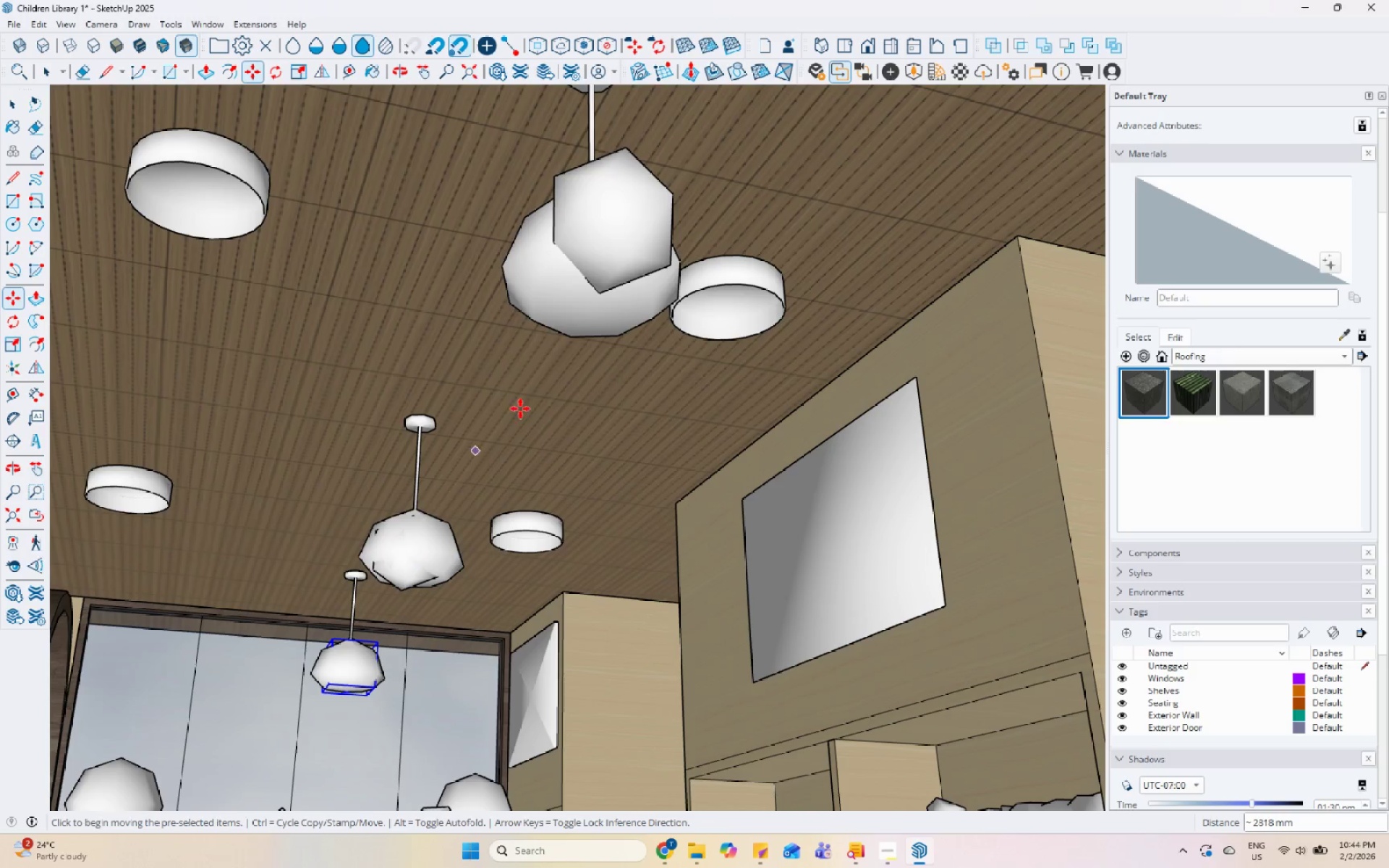 
key(Space)
 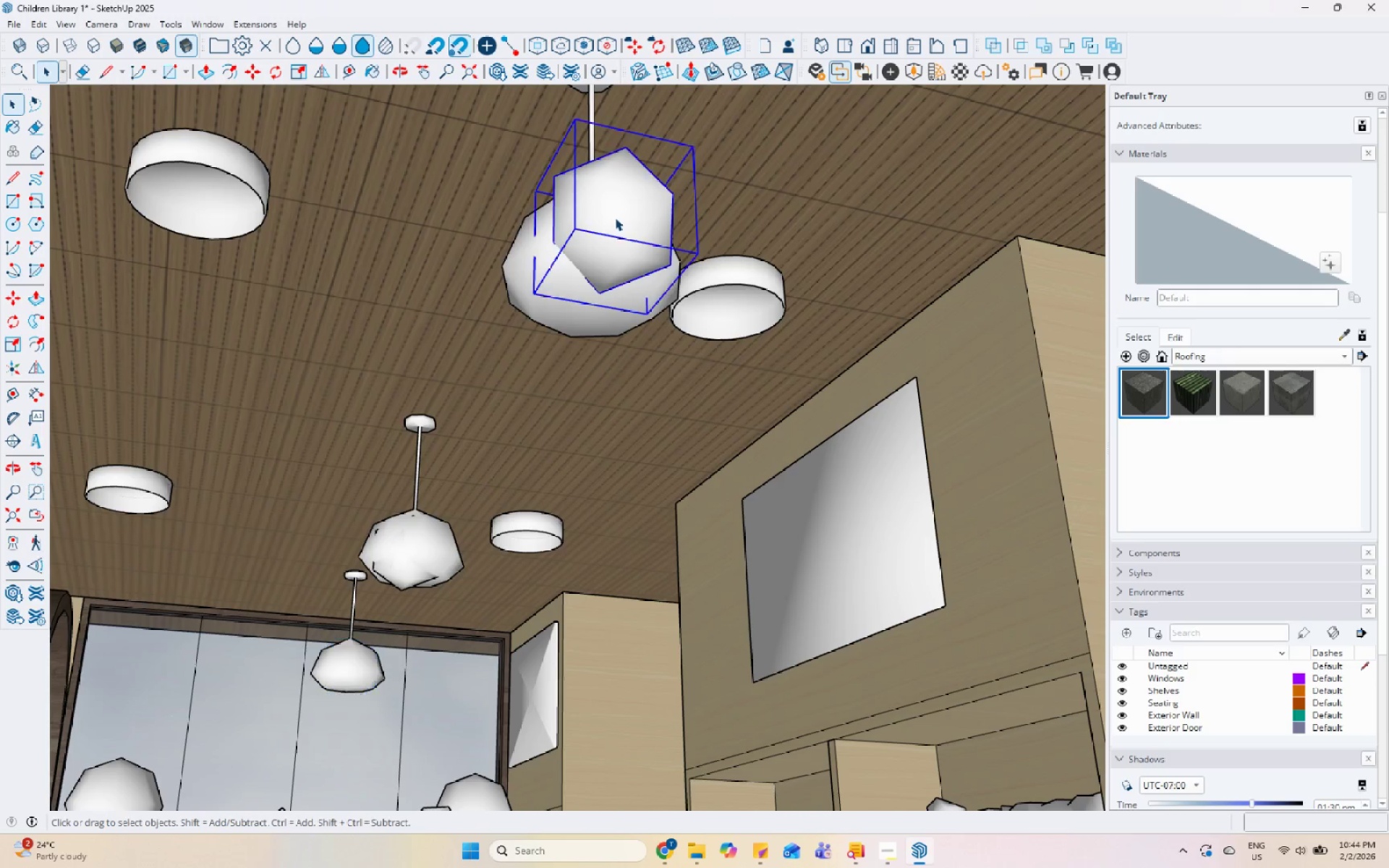 
double_click([615, 218])
 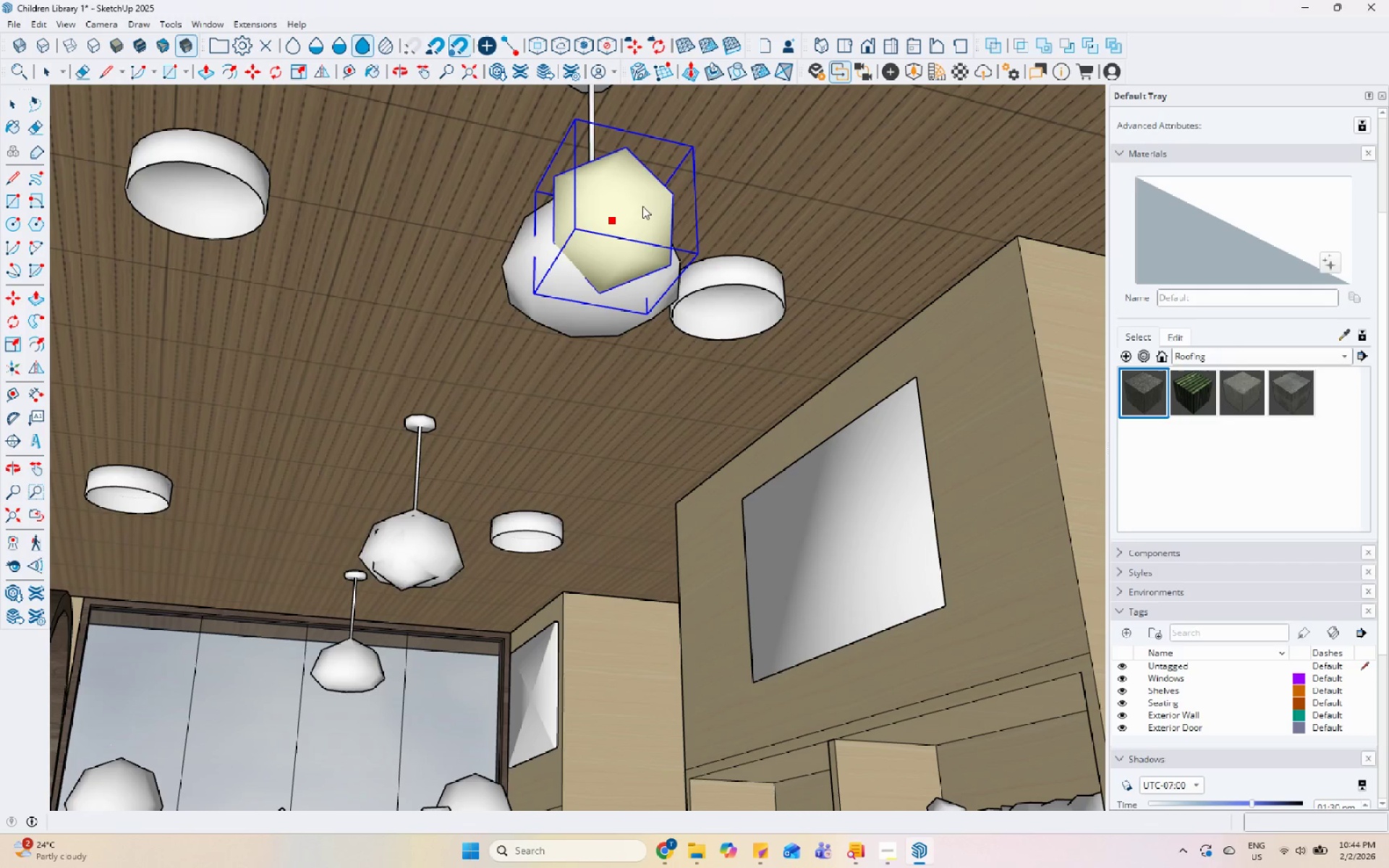 
double_click([650, 205])
 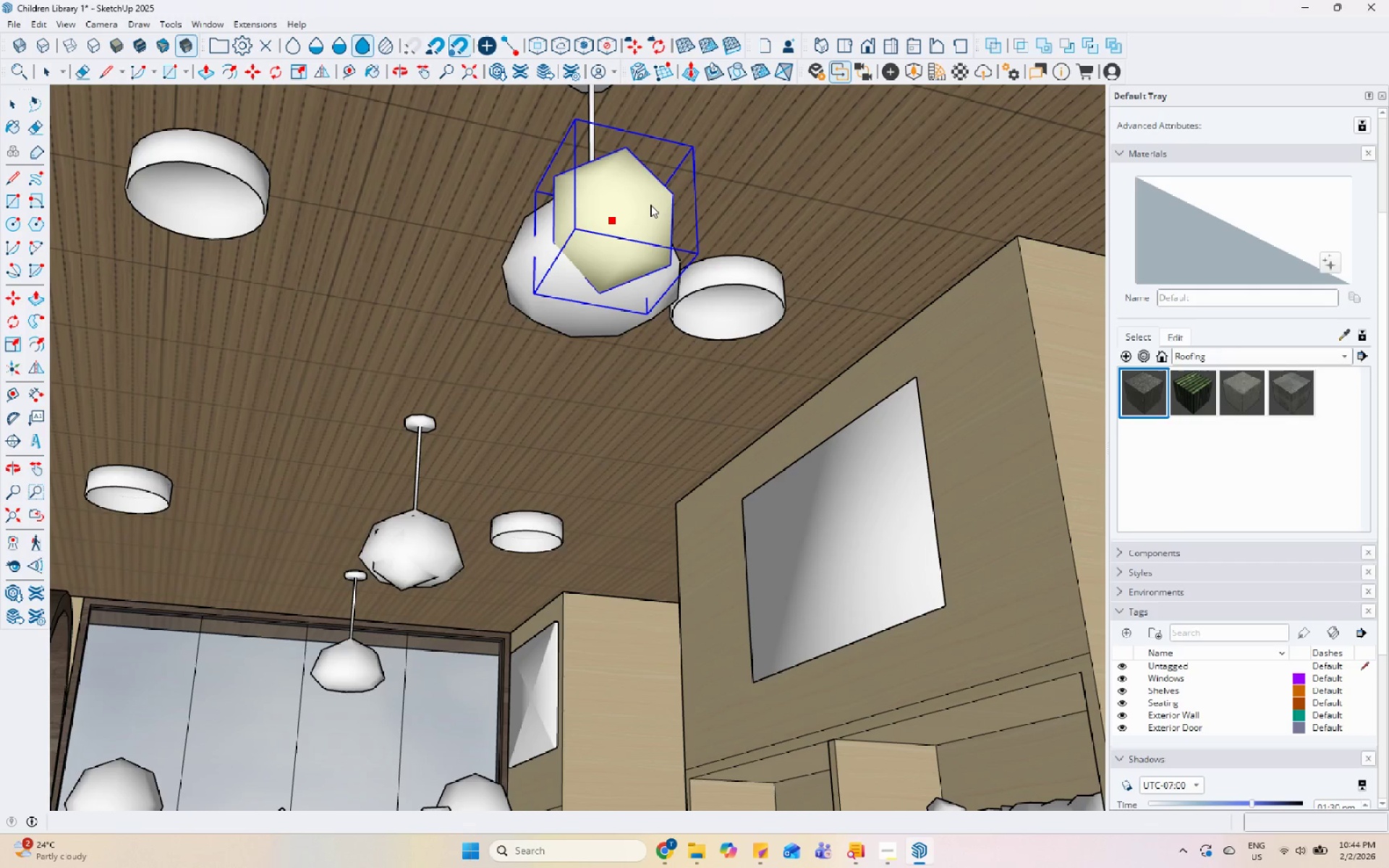 
triple_click([650, 205])
 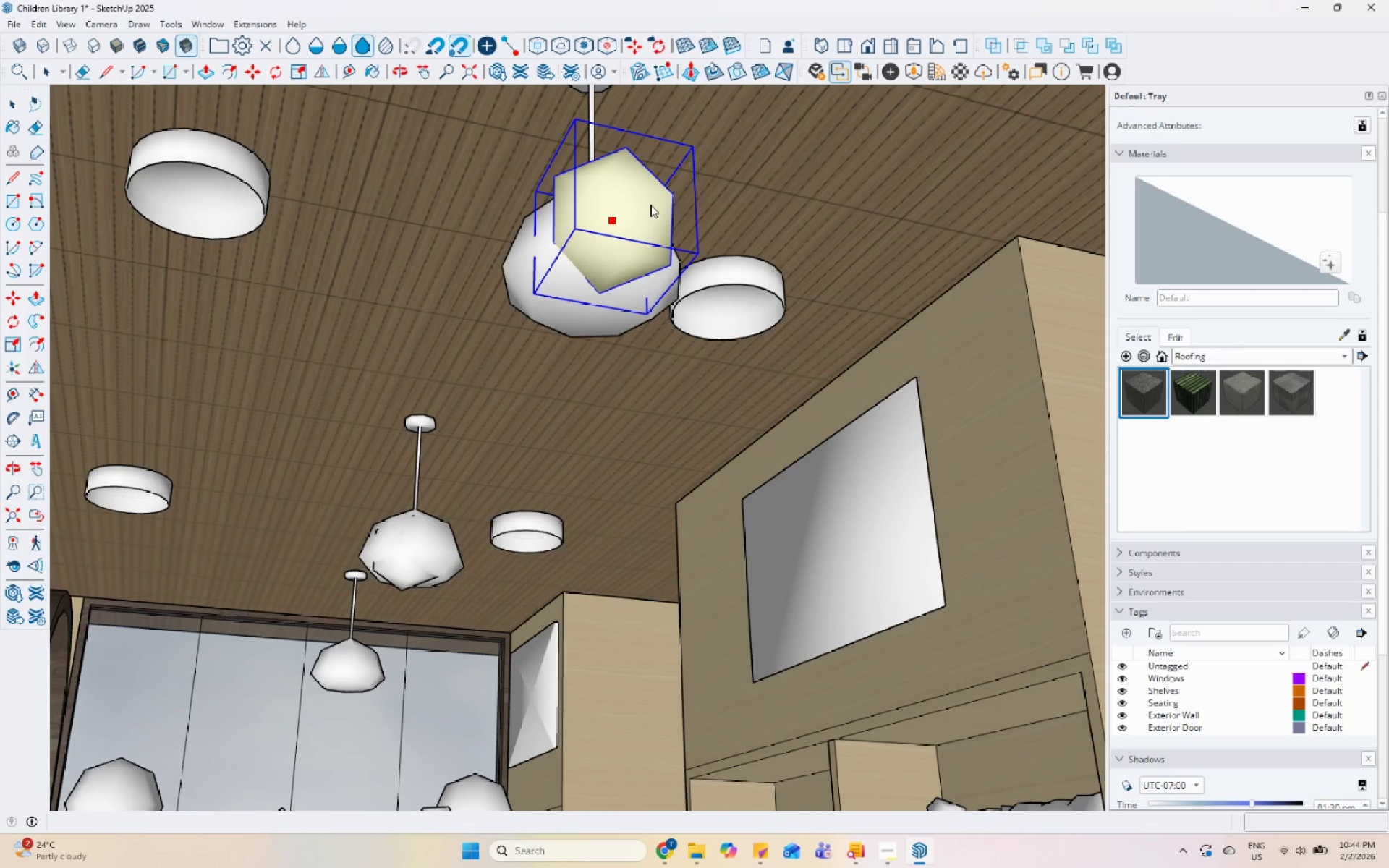 
triple_click([650, 205])
 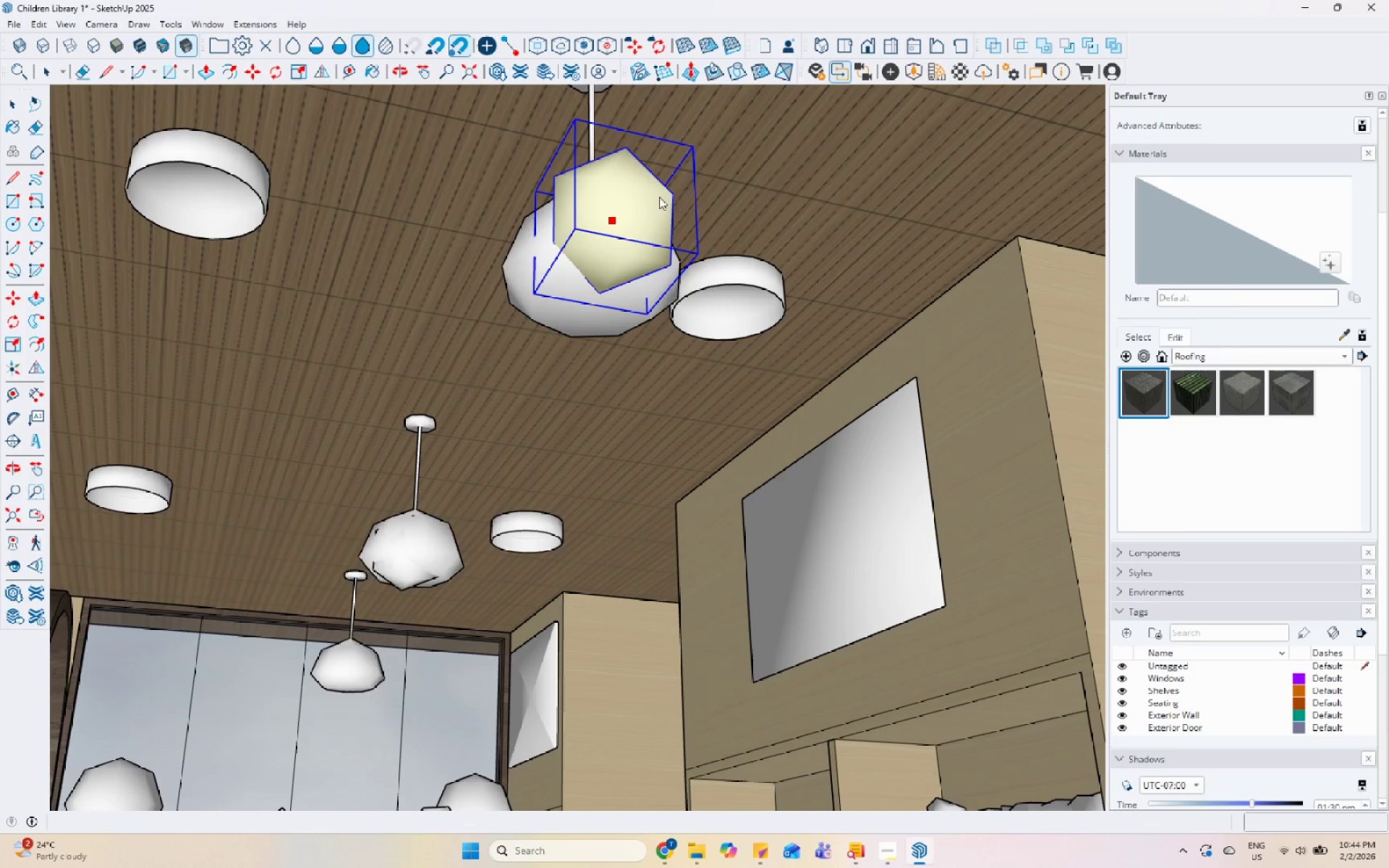 
key(Escape)
 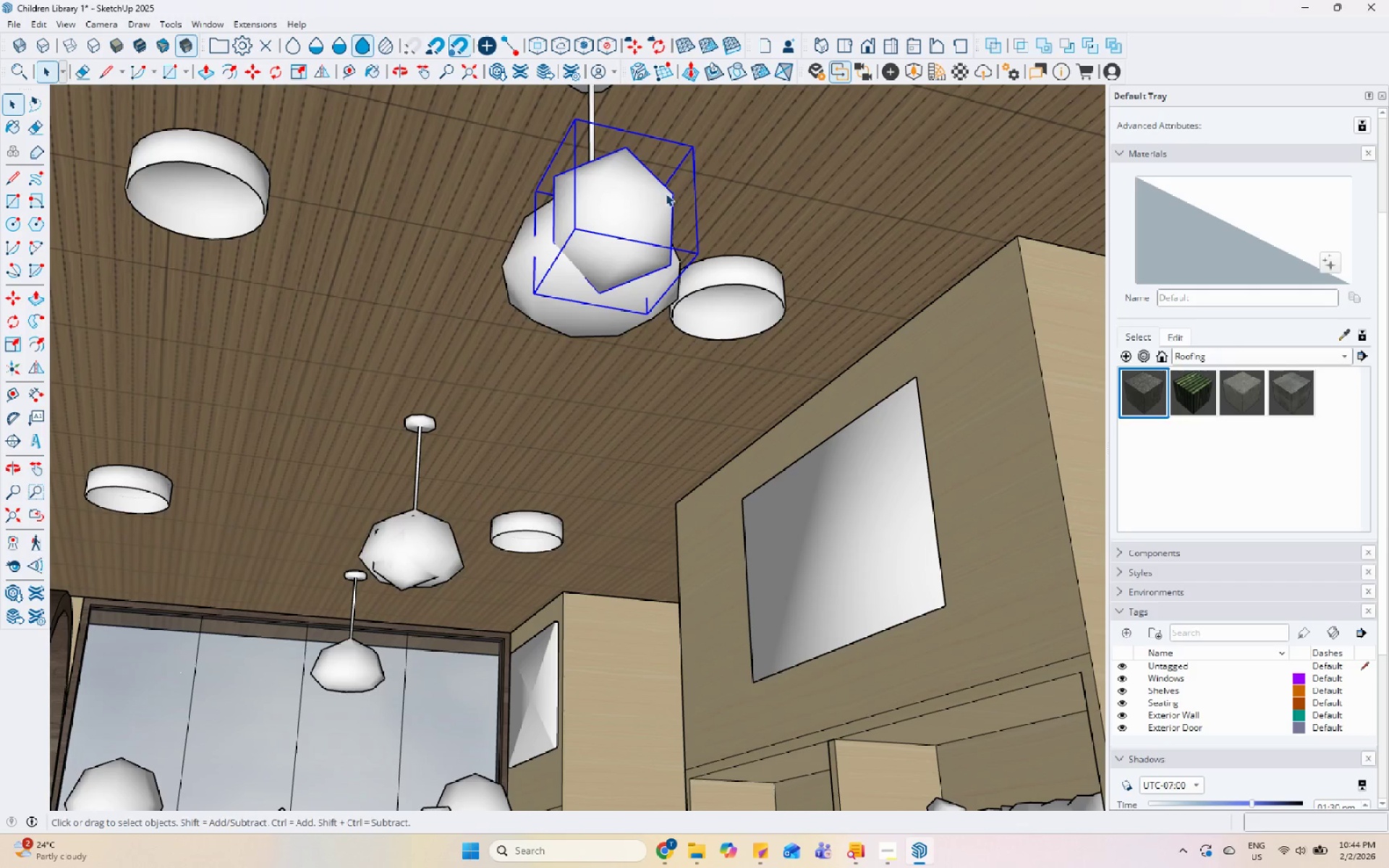 
double_click([664, 193])
 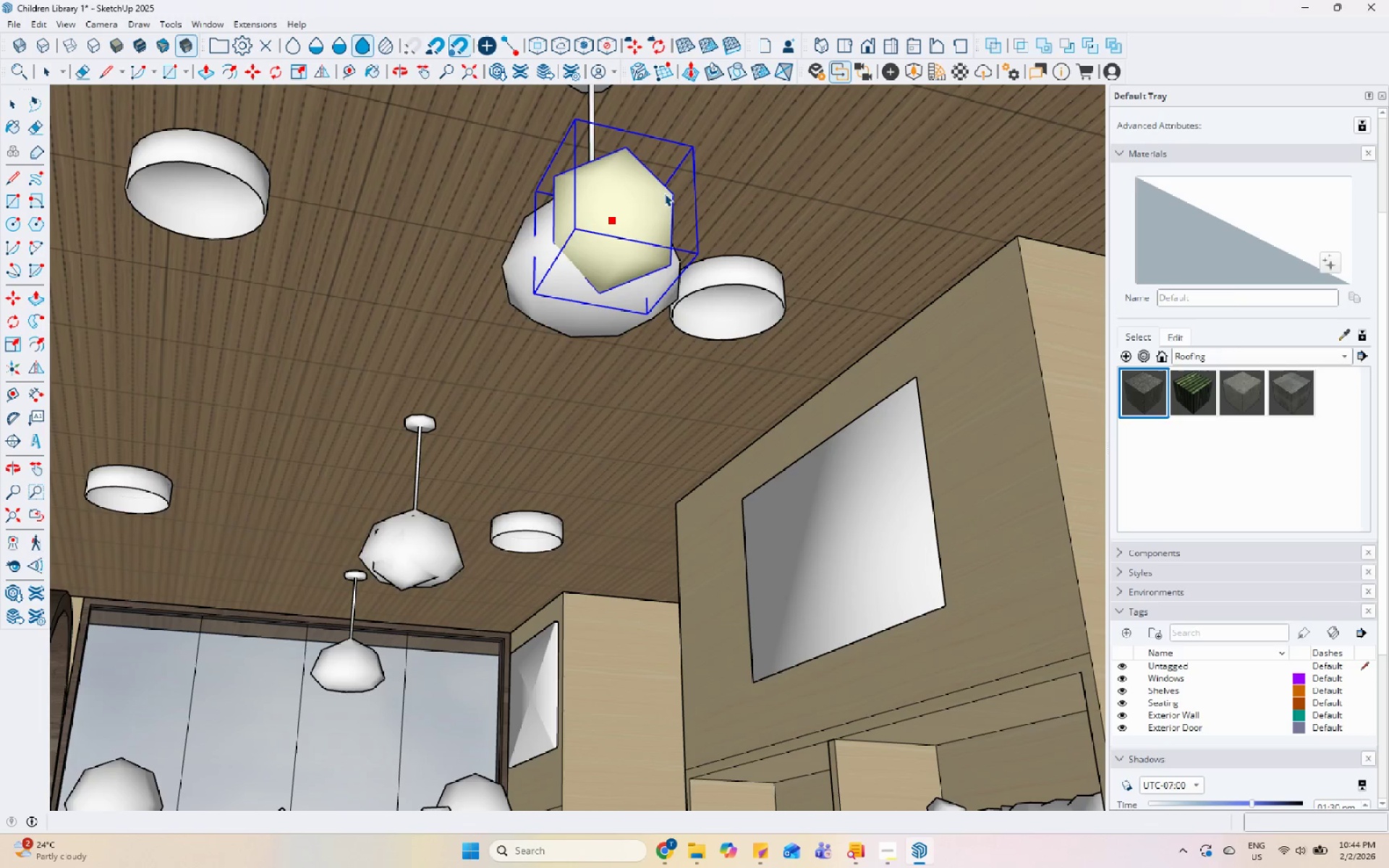 
triple_click([664, 193])
 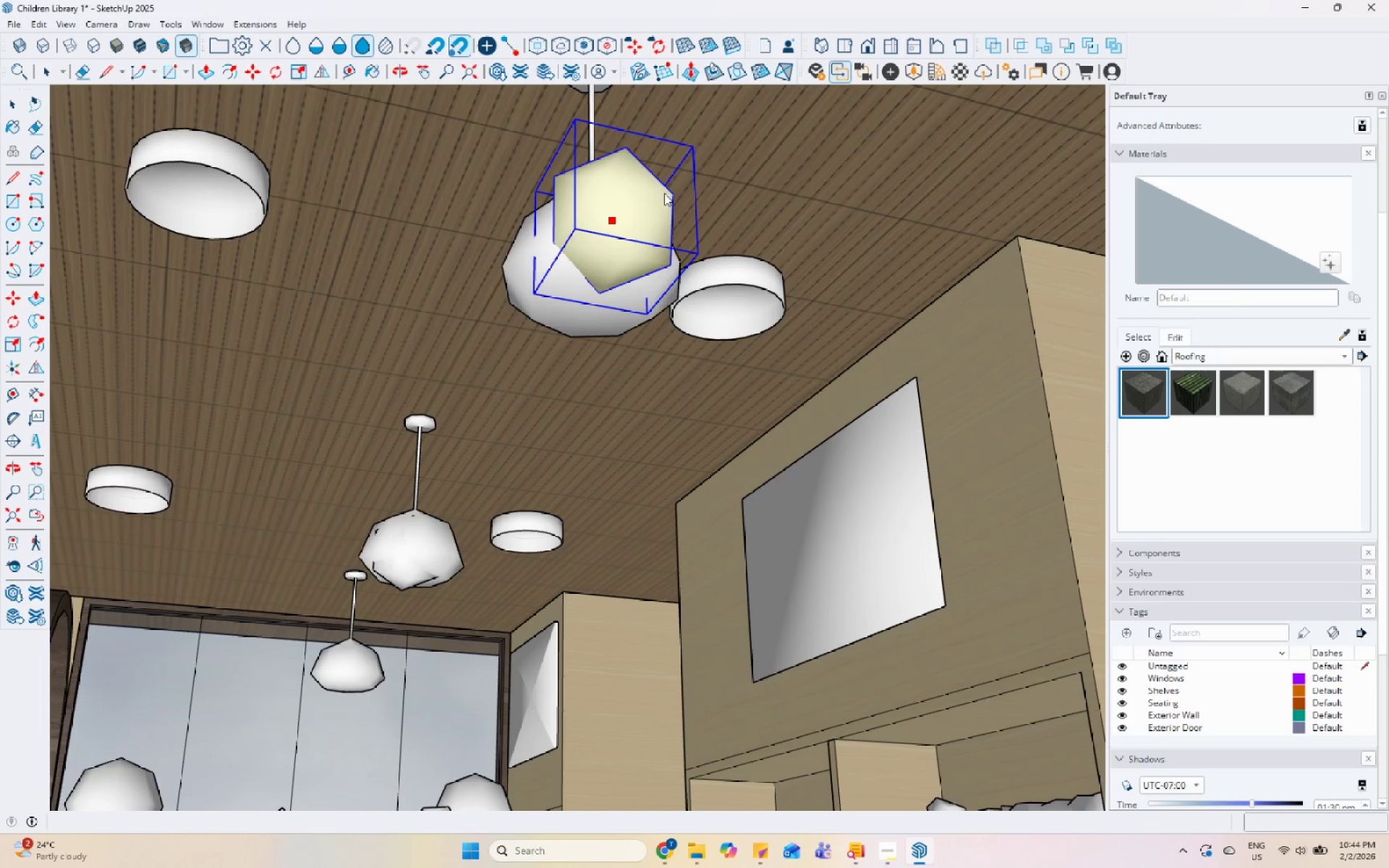 
triple_click([664, 193])
 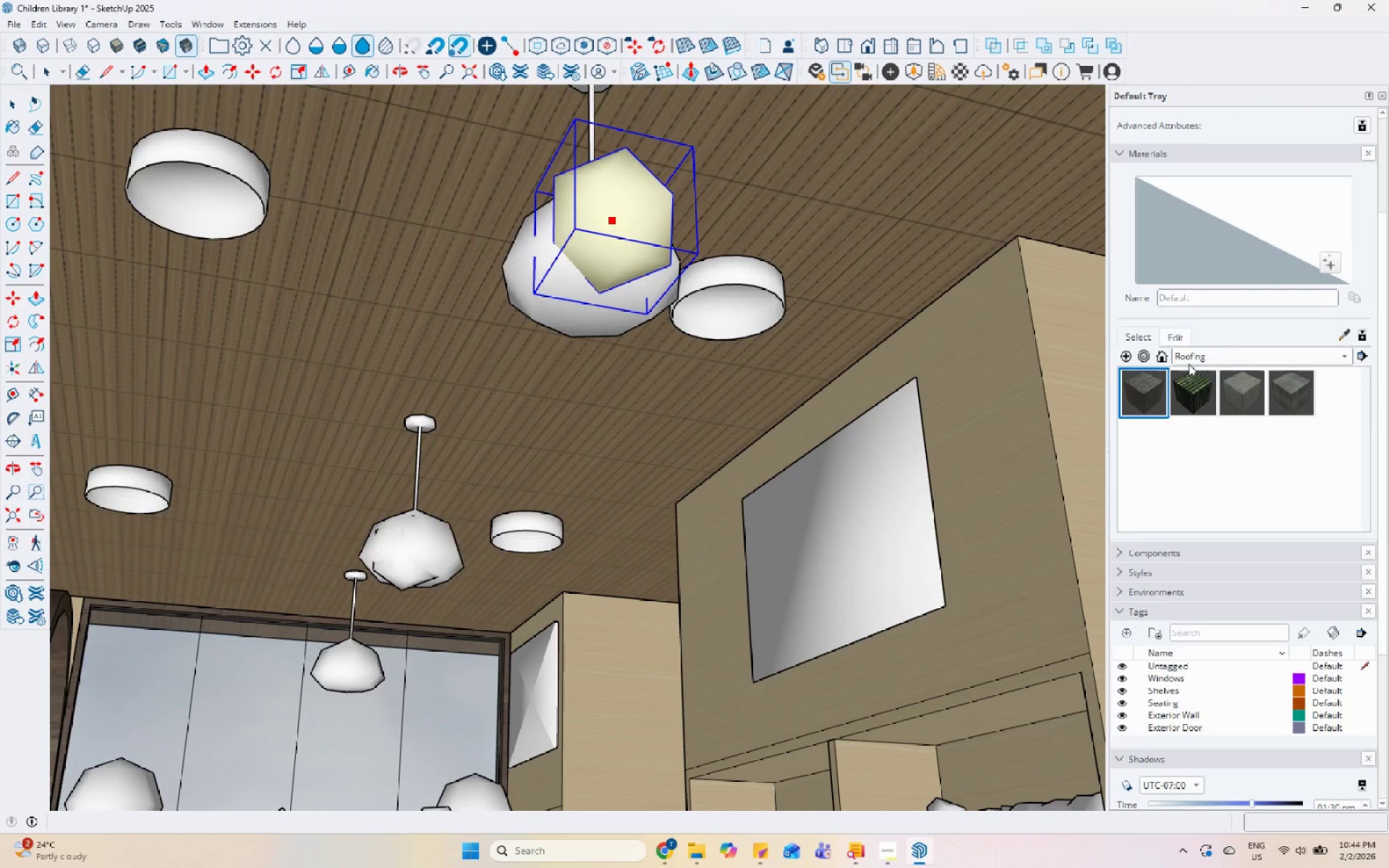 
left_click([1190, 339])
 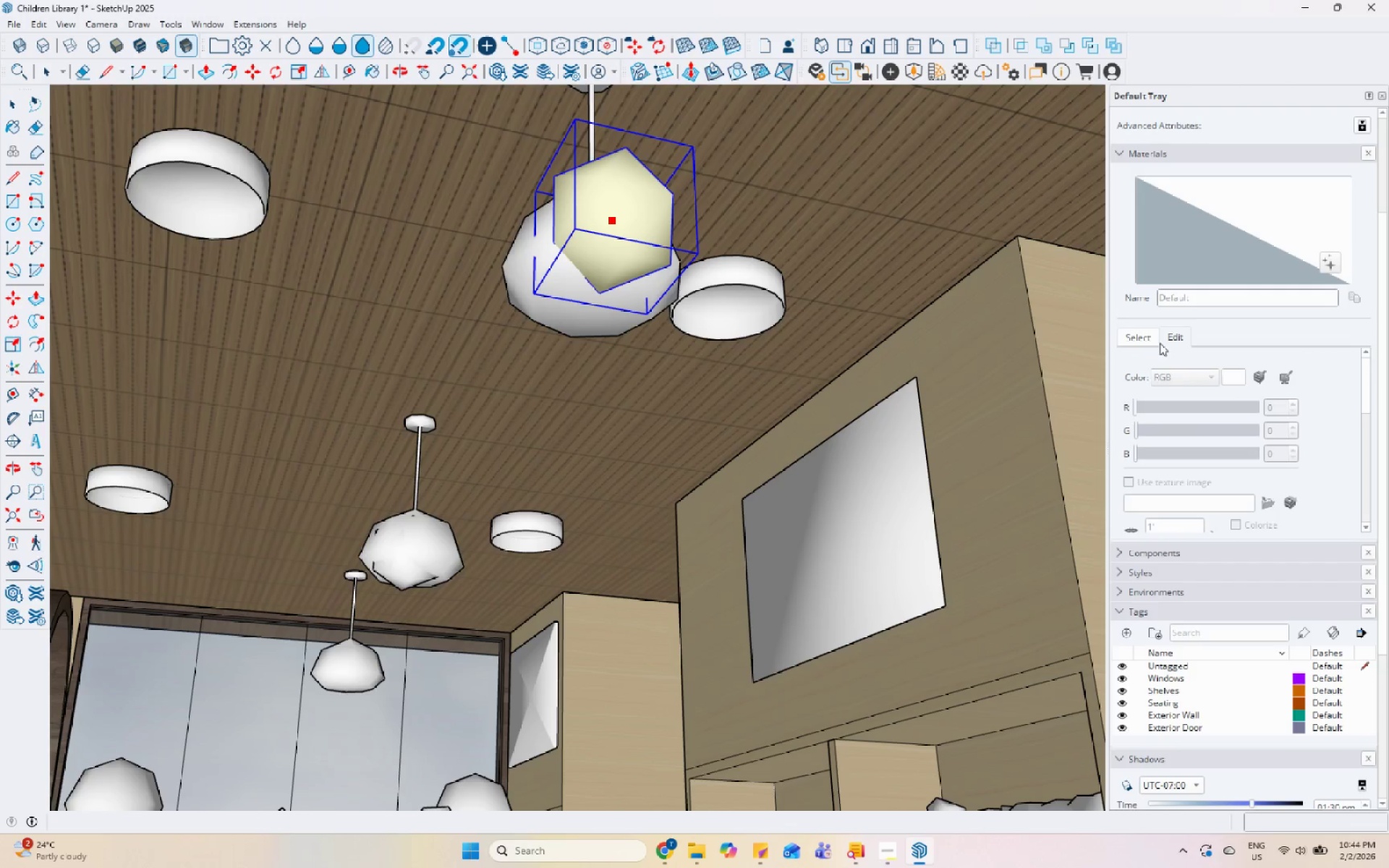 
left_click([1139, 343])
 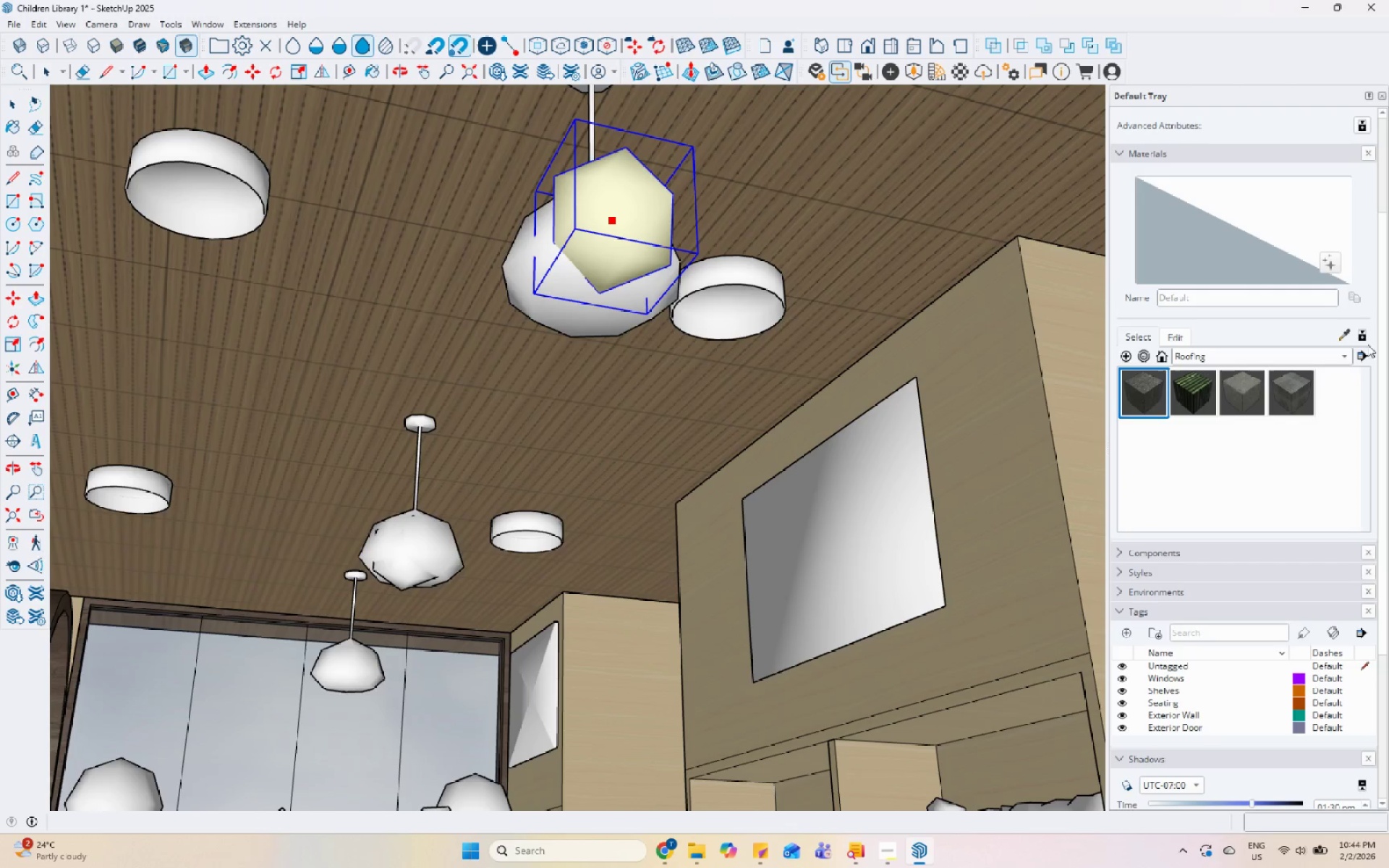 
left_click([1347, 332])
 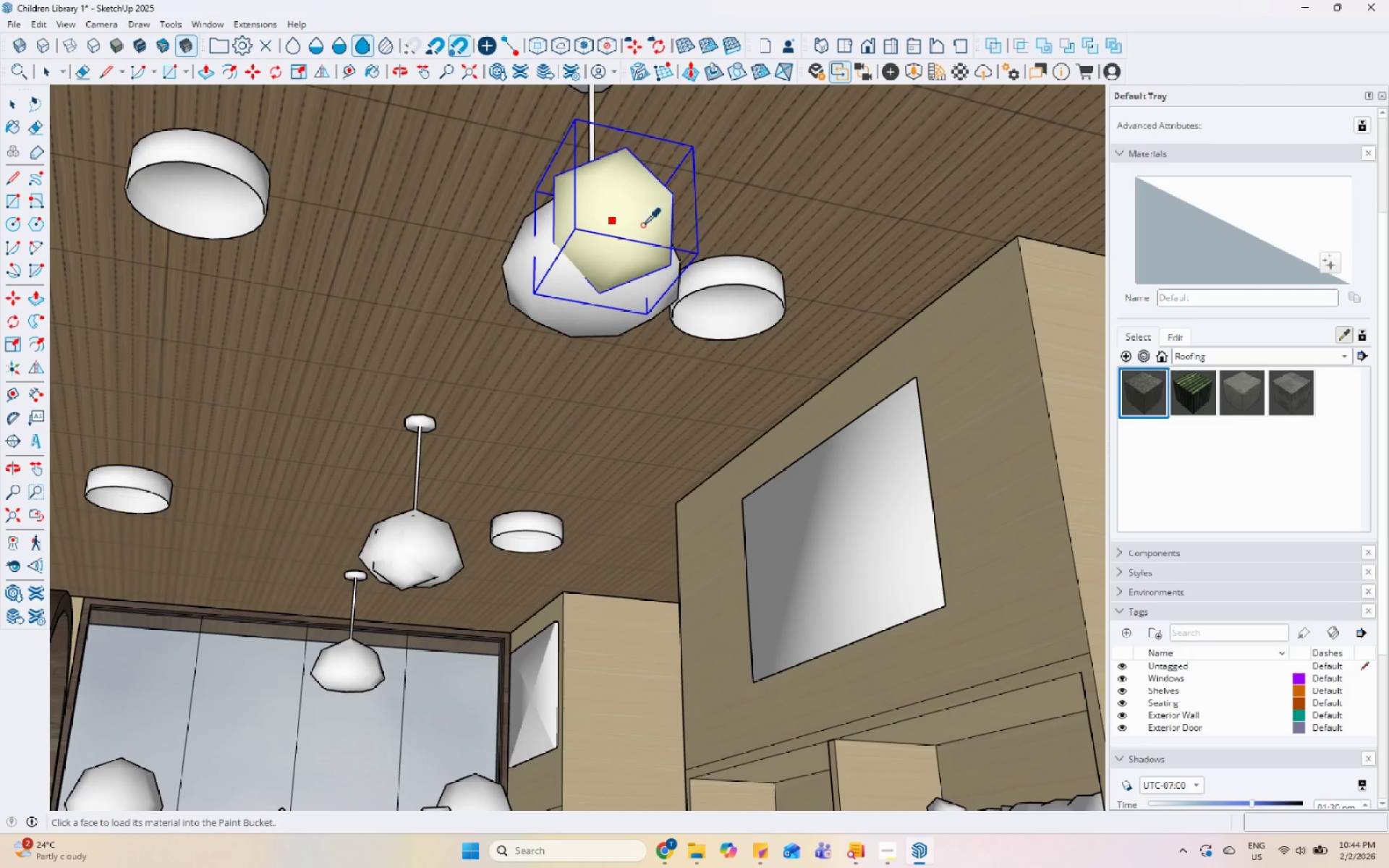 
left_click([634, 219])
 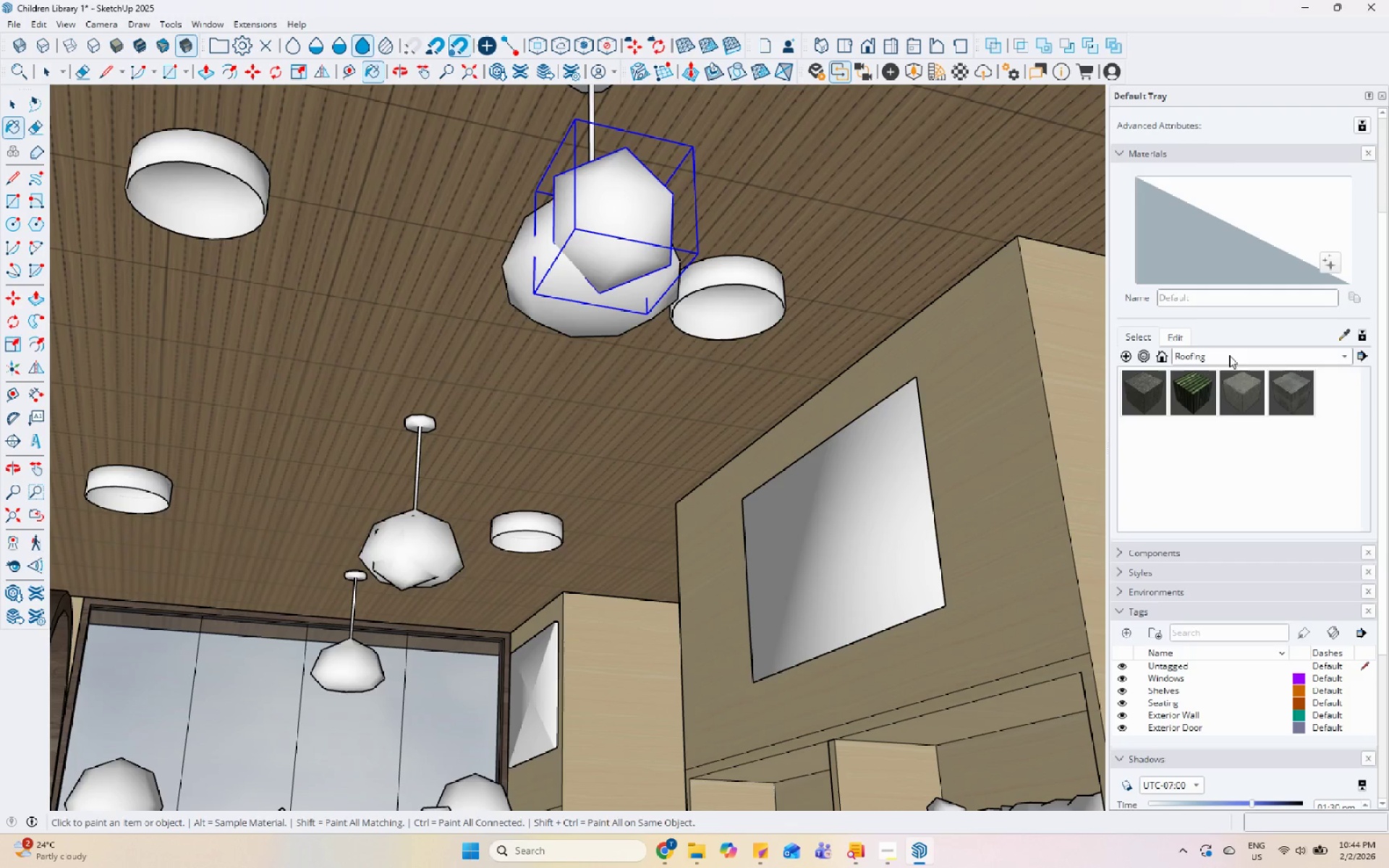 
left_click([1177, 339])
 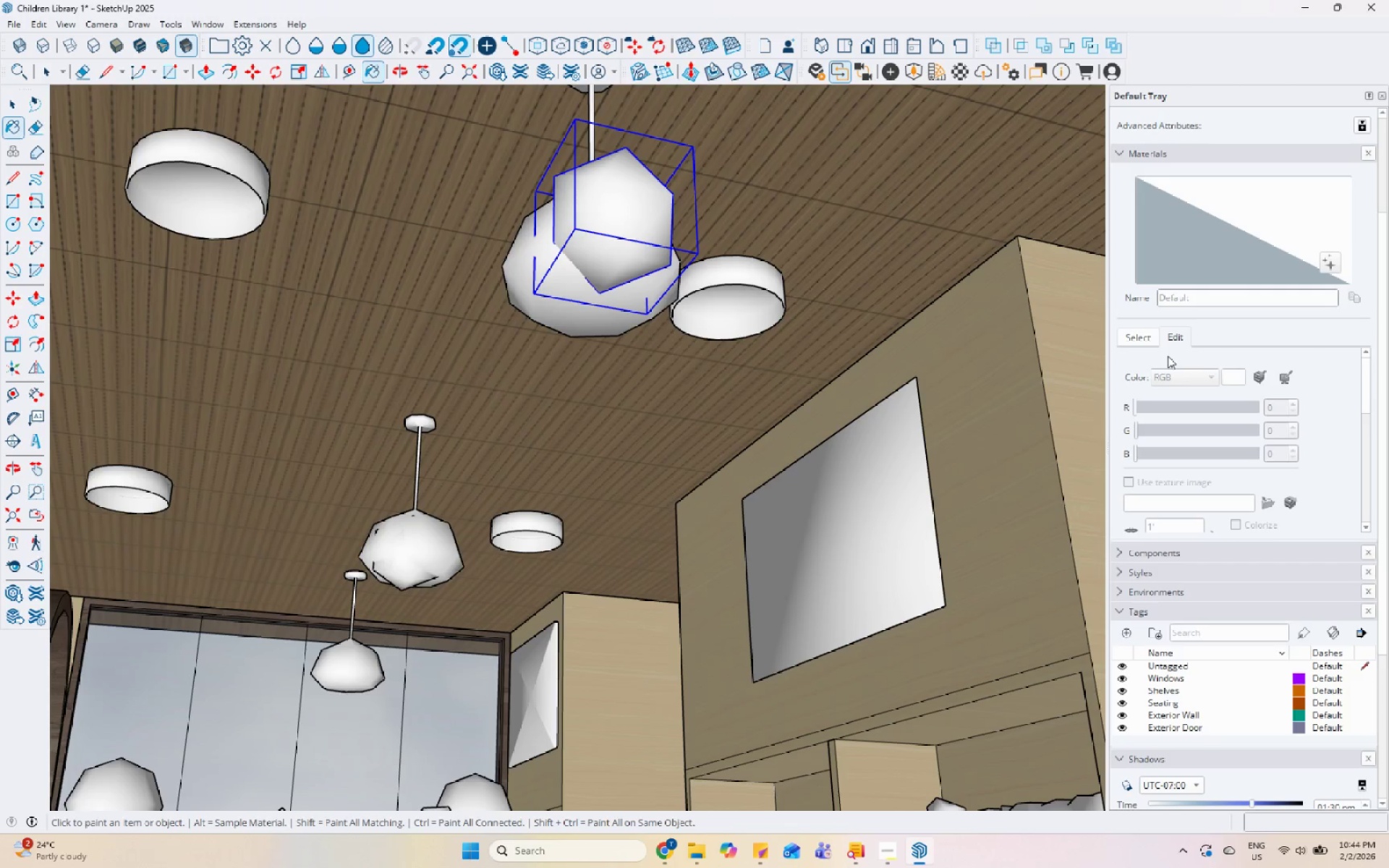 
left_click([1139, 335])
 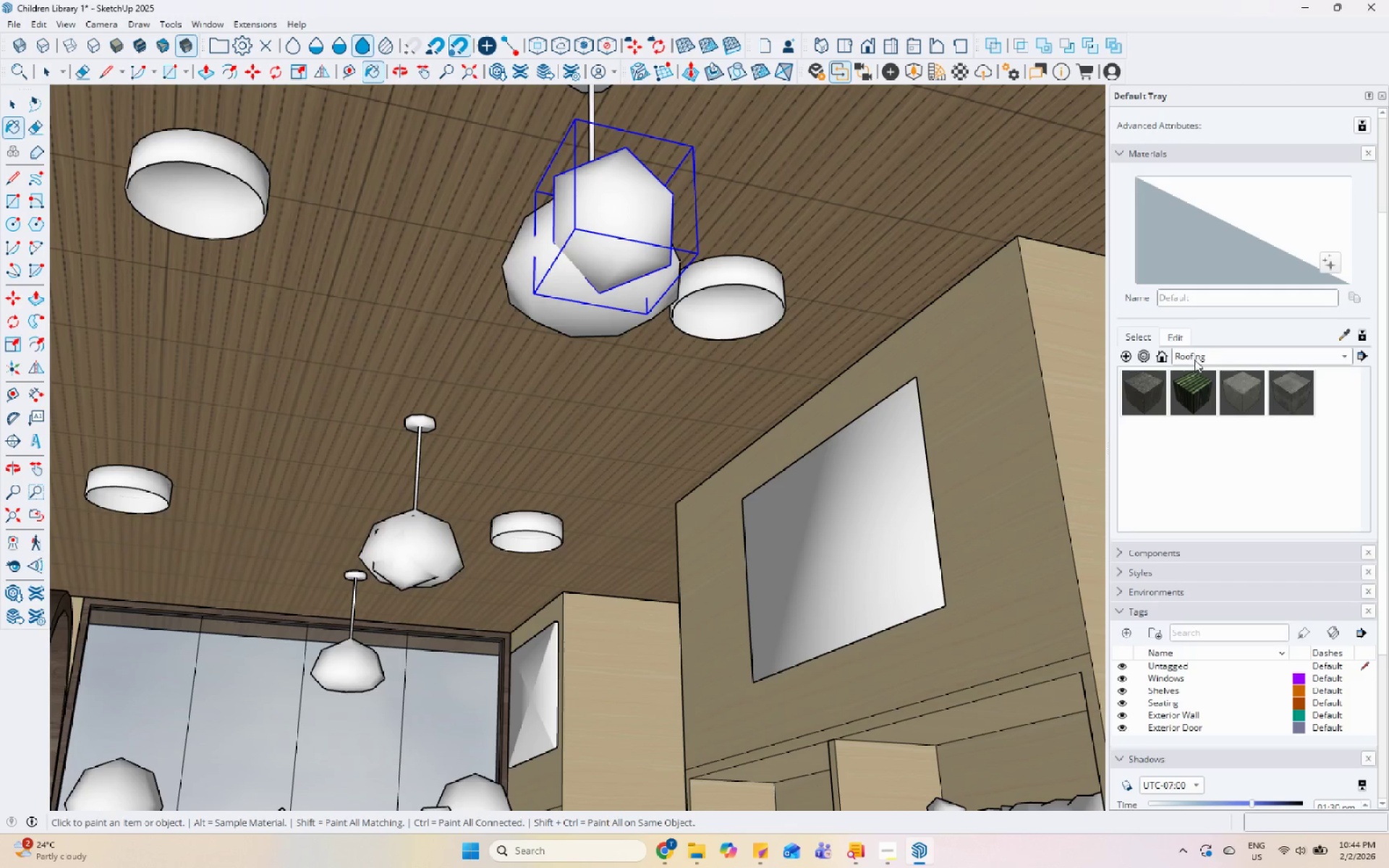 
left_click([1207, 356])
 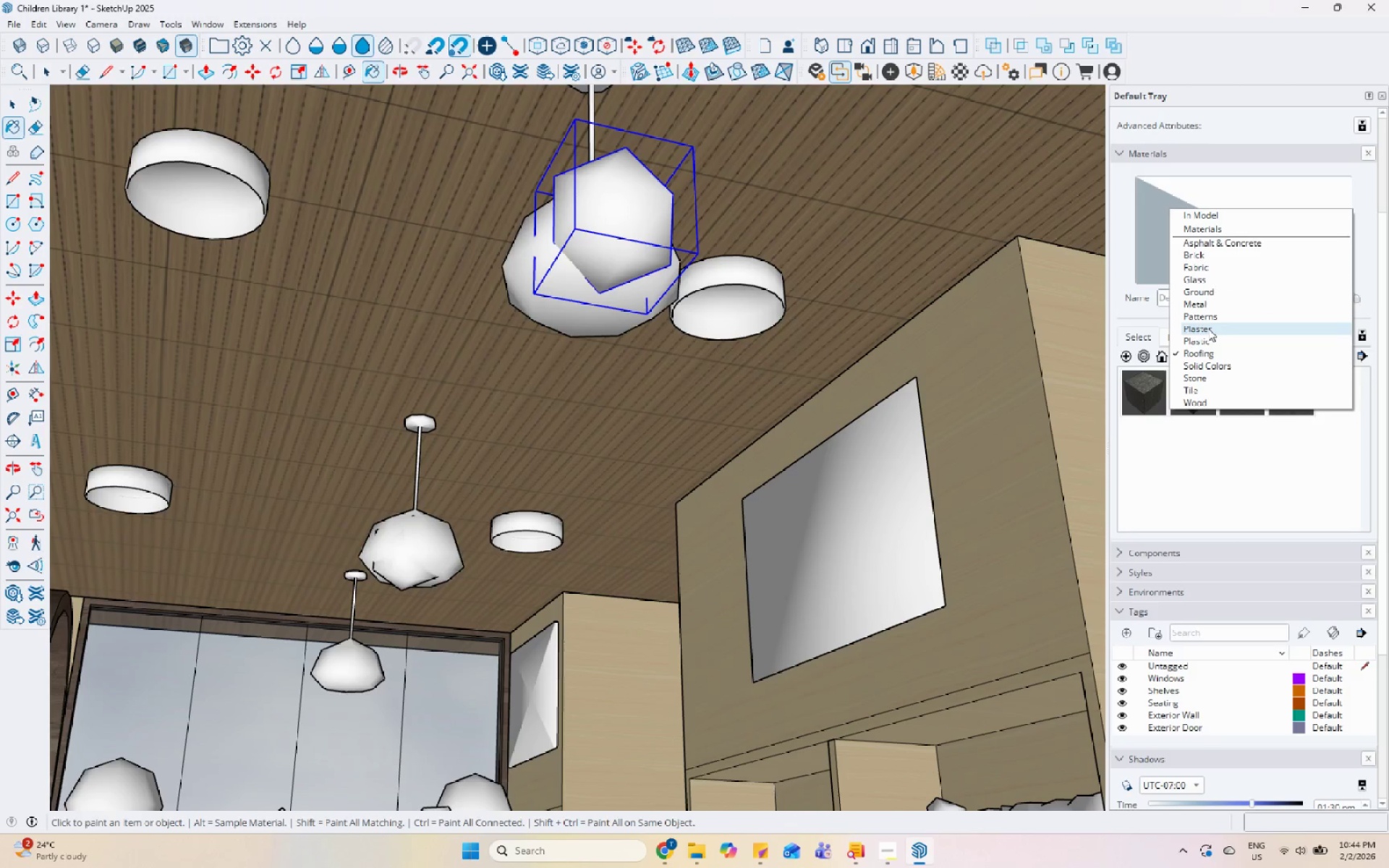 
left_click([1212, 365])
 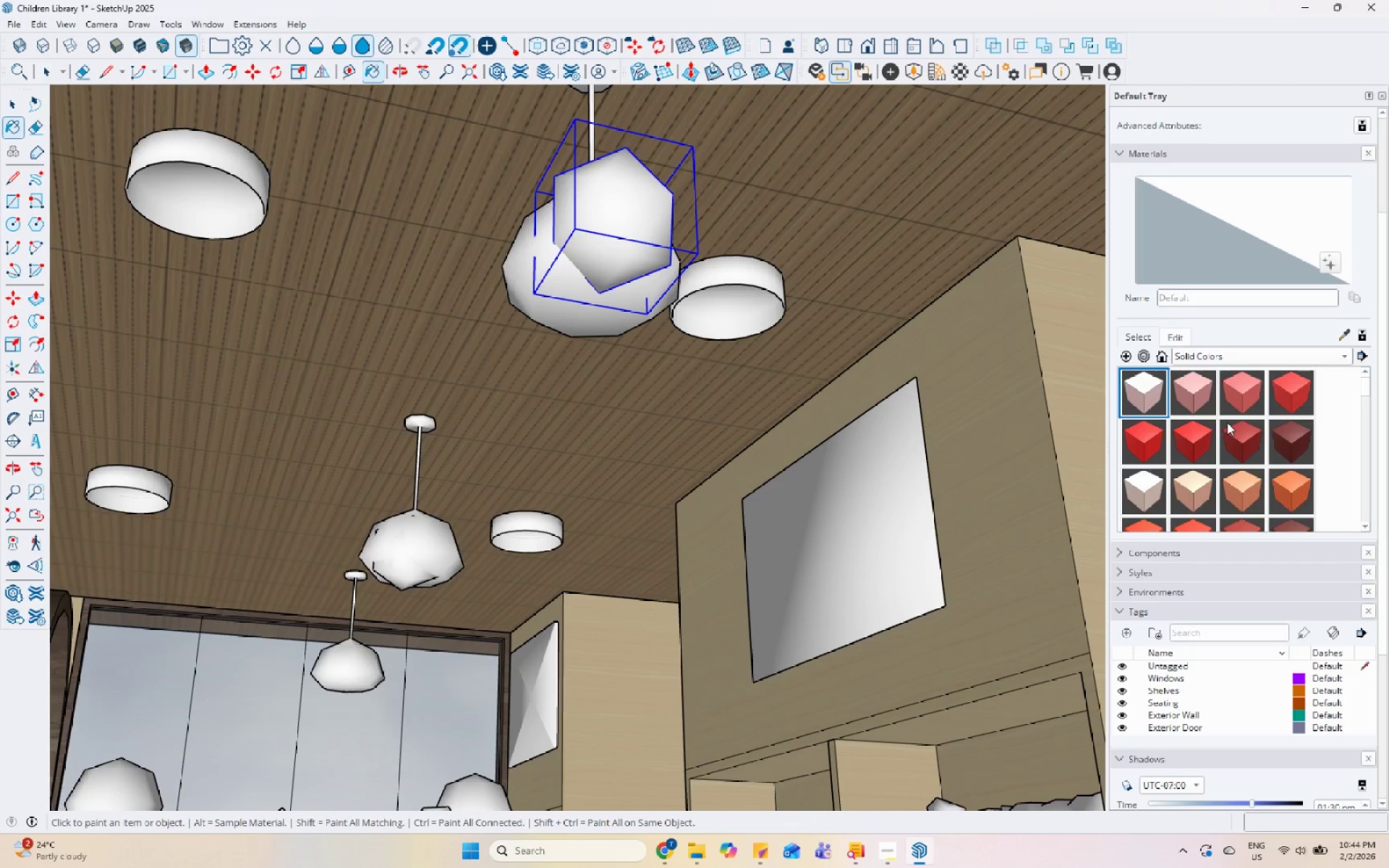 
scroll: coordinate [1216, 472], scroll_direction: down, amount: 6.0
 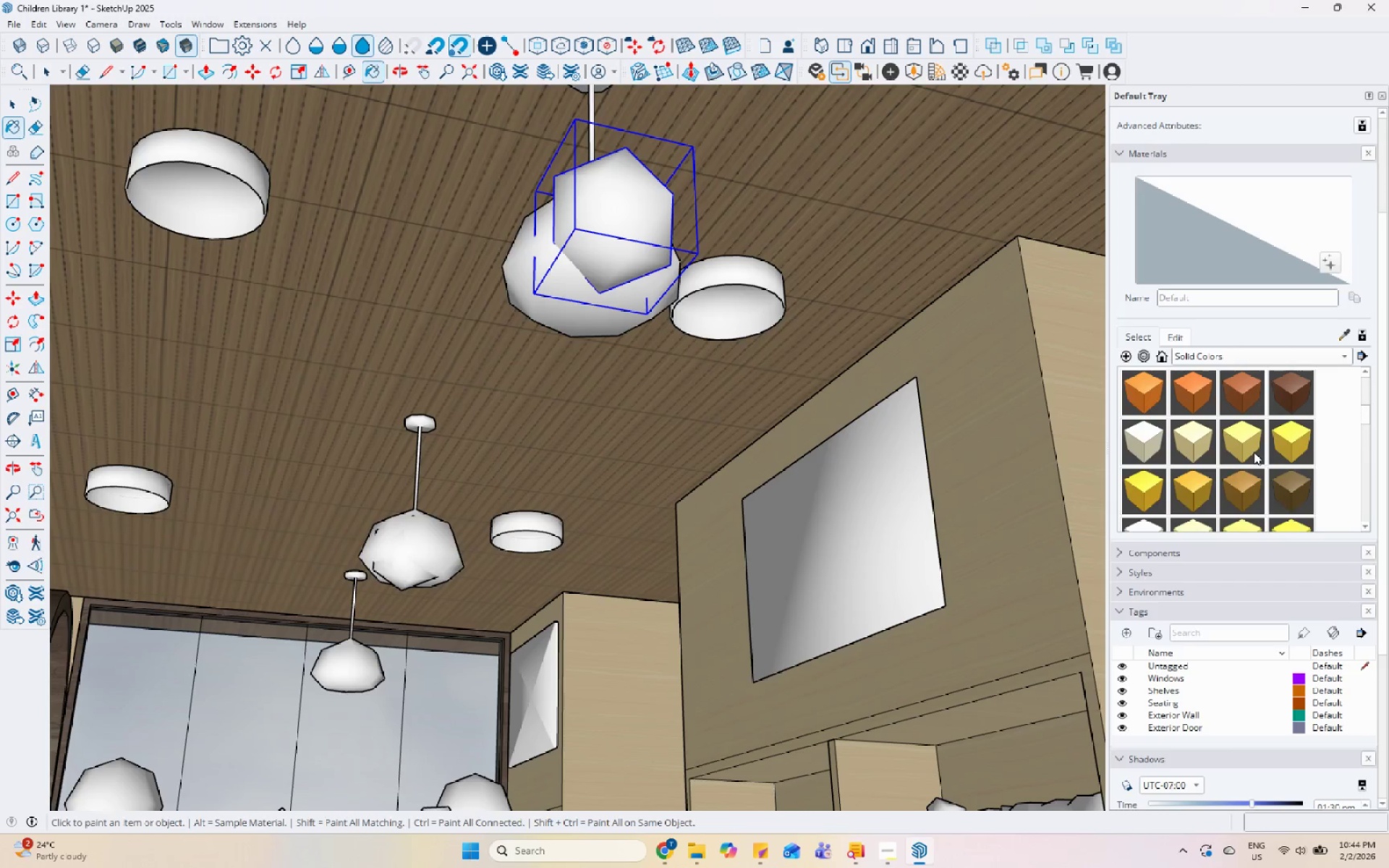 
left_click([1204, 485])
 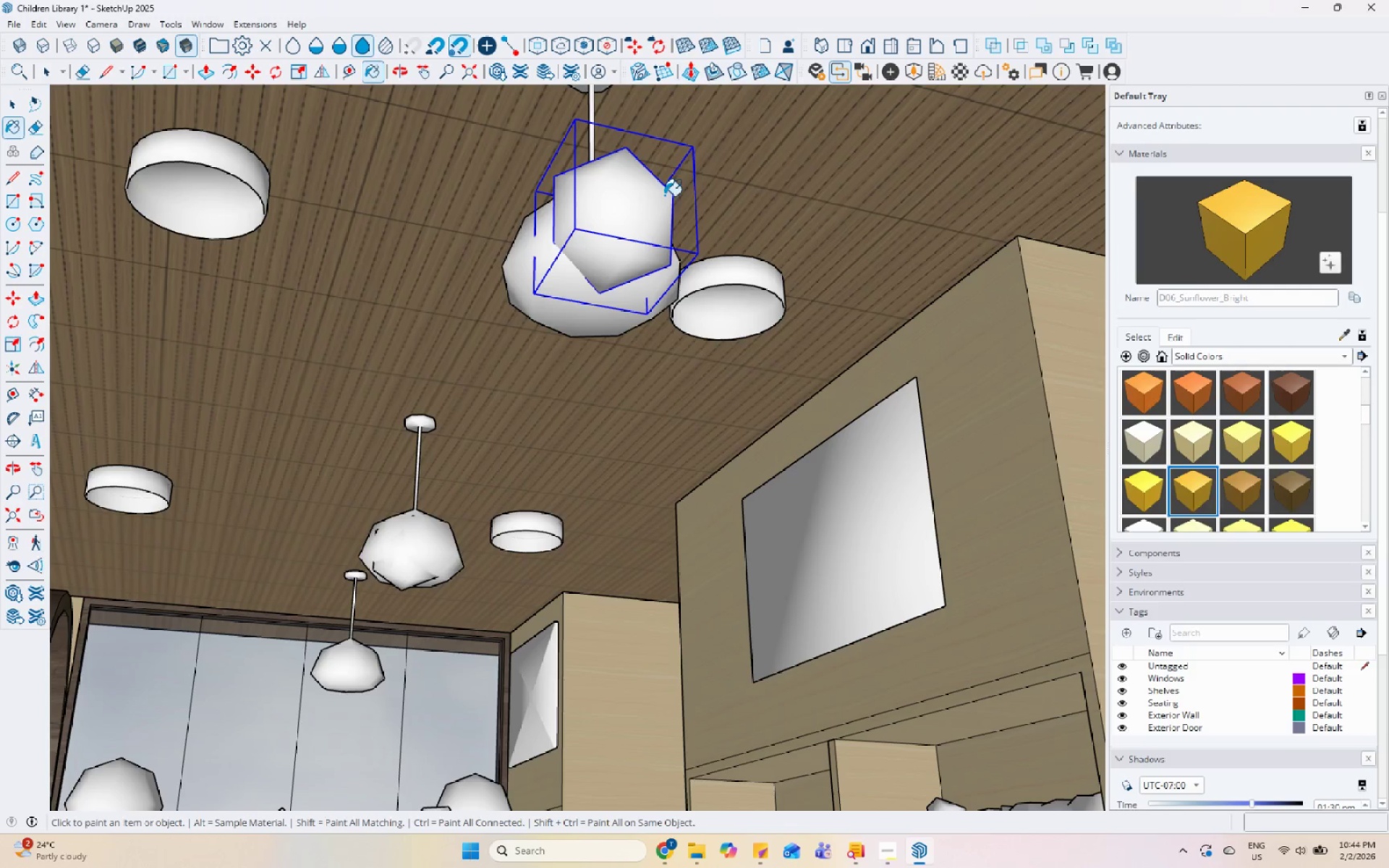 
left_click([646, 202])
 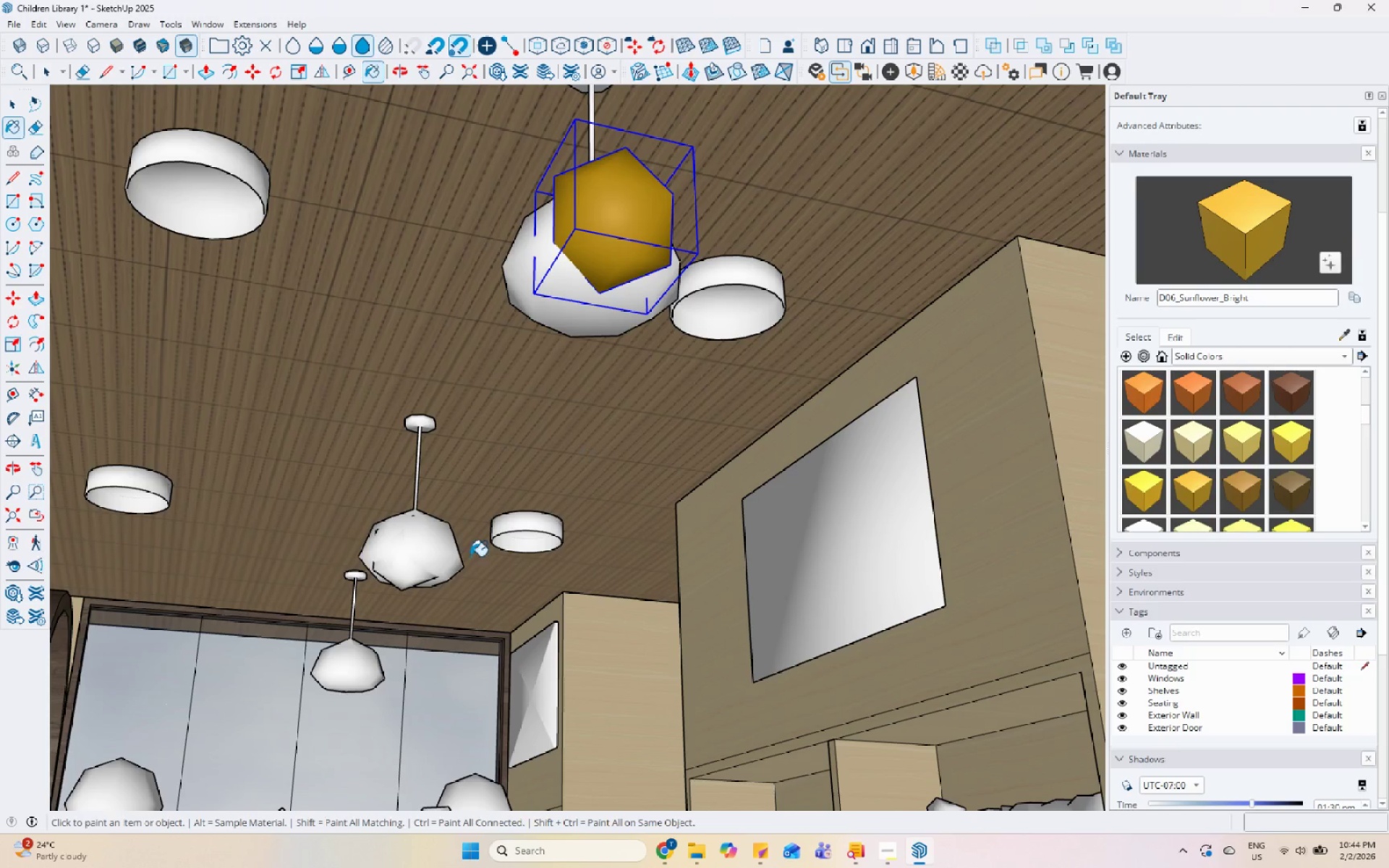 
left_click([404, 576])
 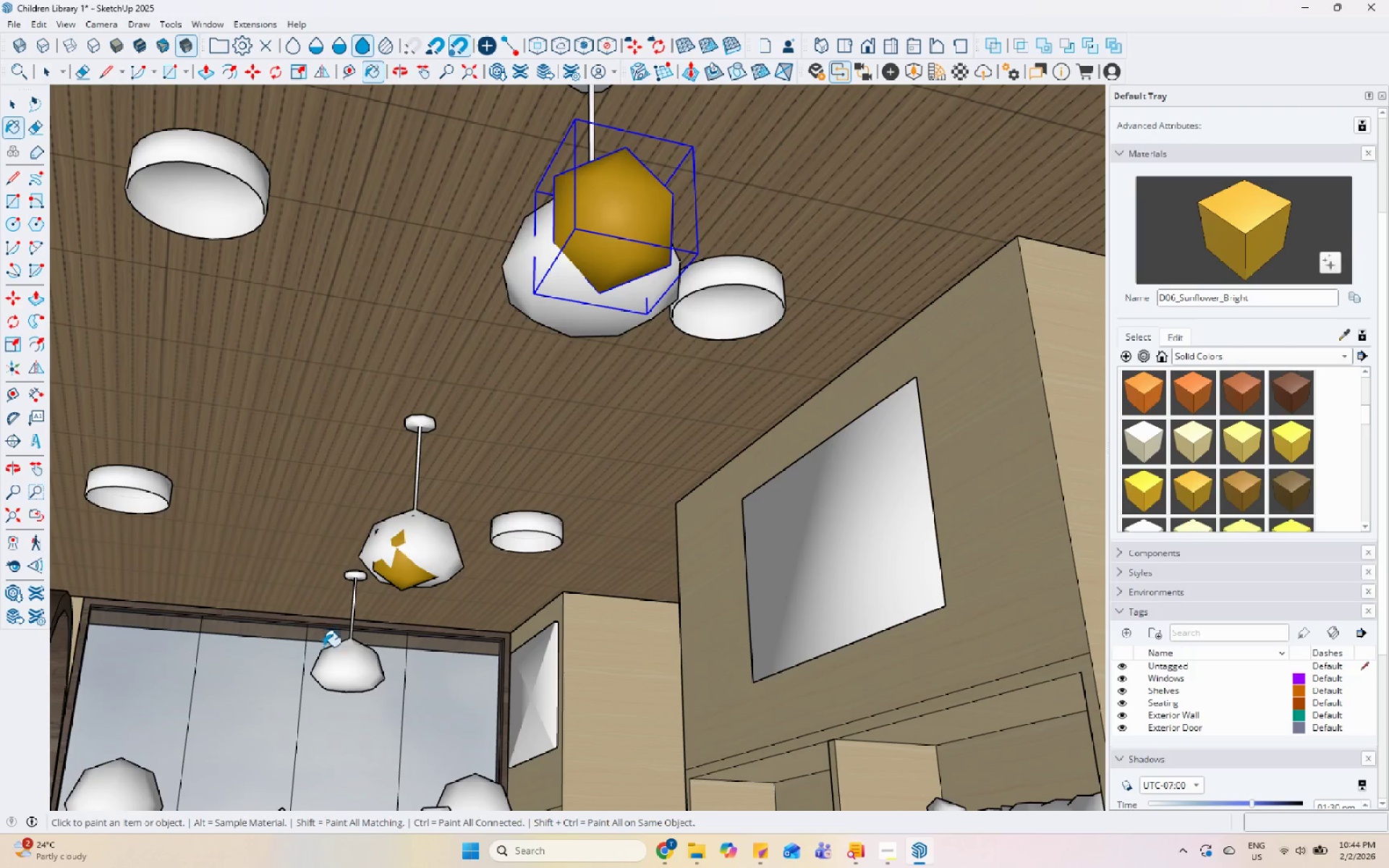 
key(Space)
 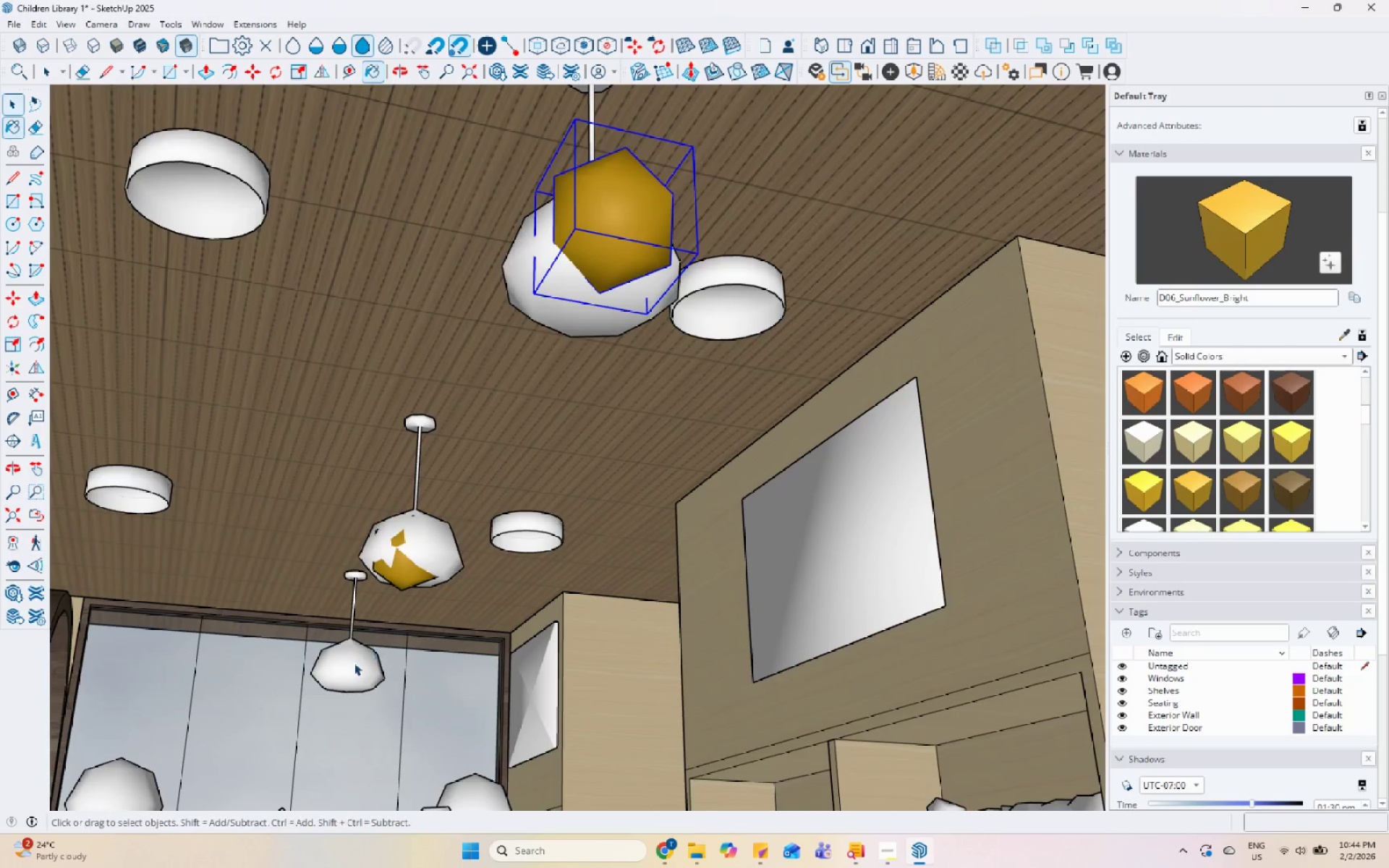 
scroll: coordinate [352, 662], scroll_direction: up, amount: 6.0
 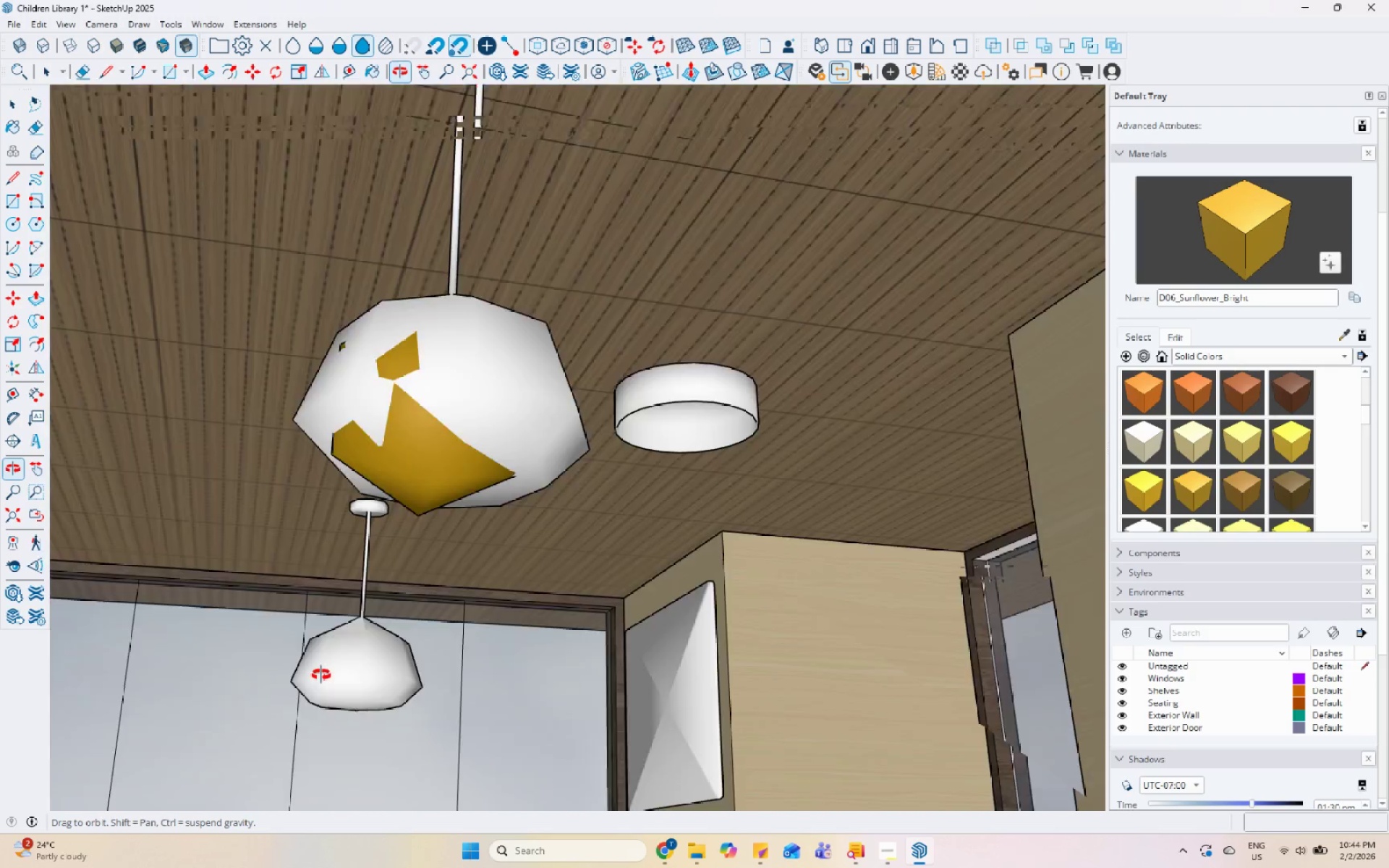 
left_click([396, 652])
 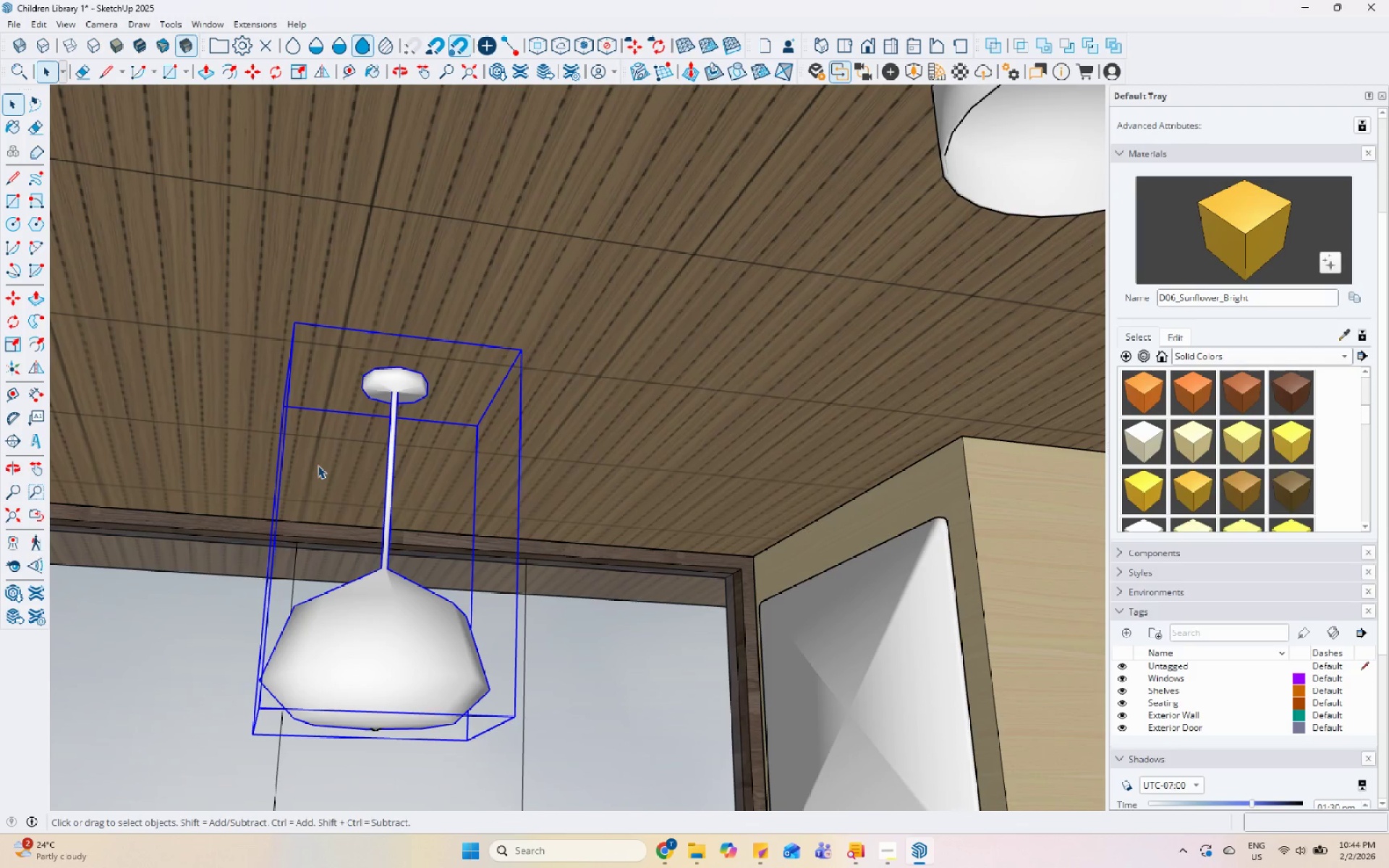 
scroll: coordinate [368, 795], scroll_direction: up, amount: 11.0
 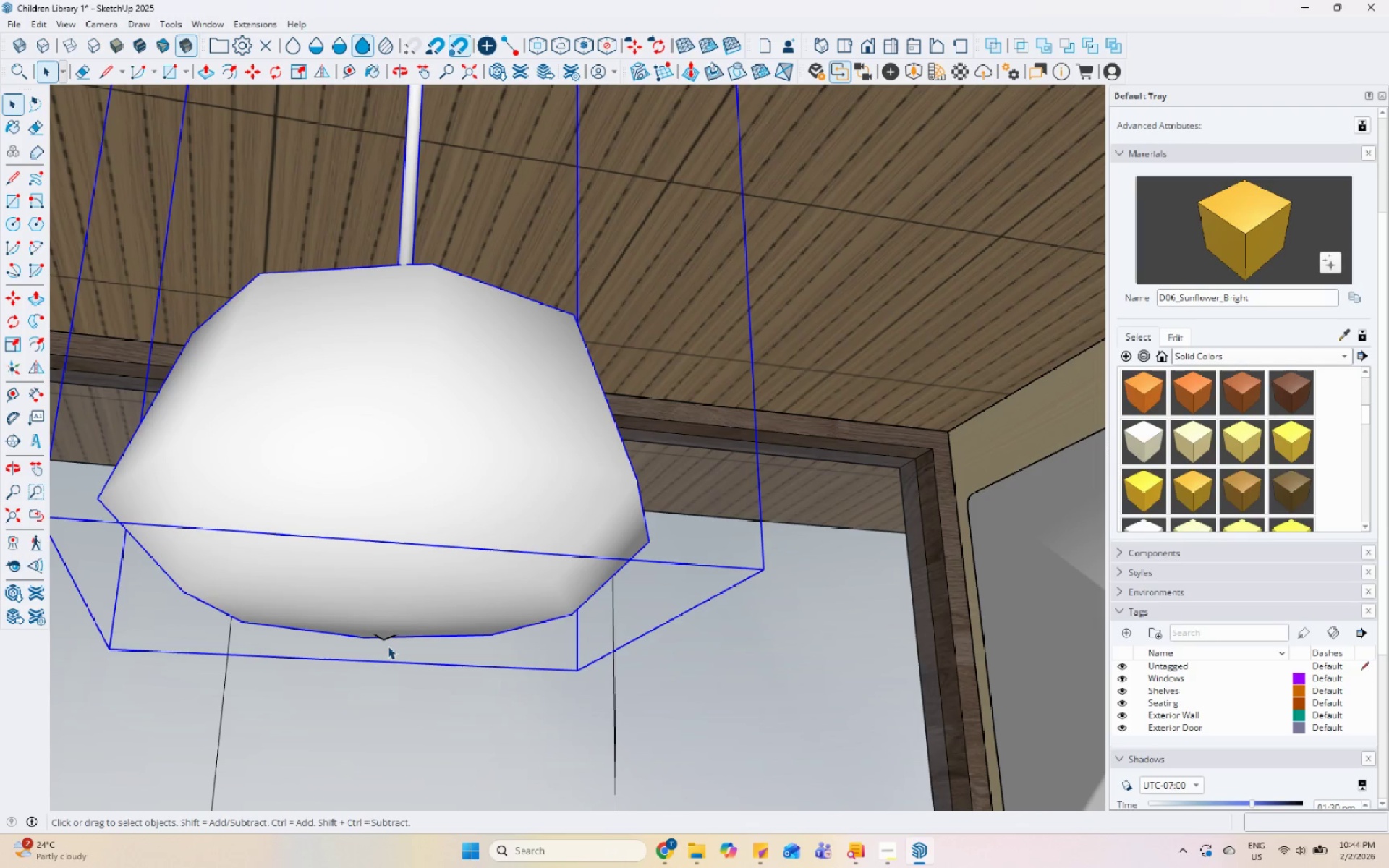 
left_click([383, 638])
 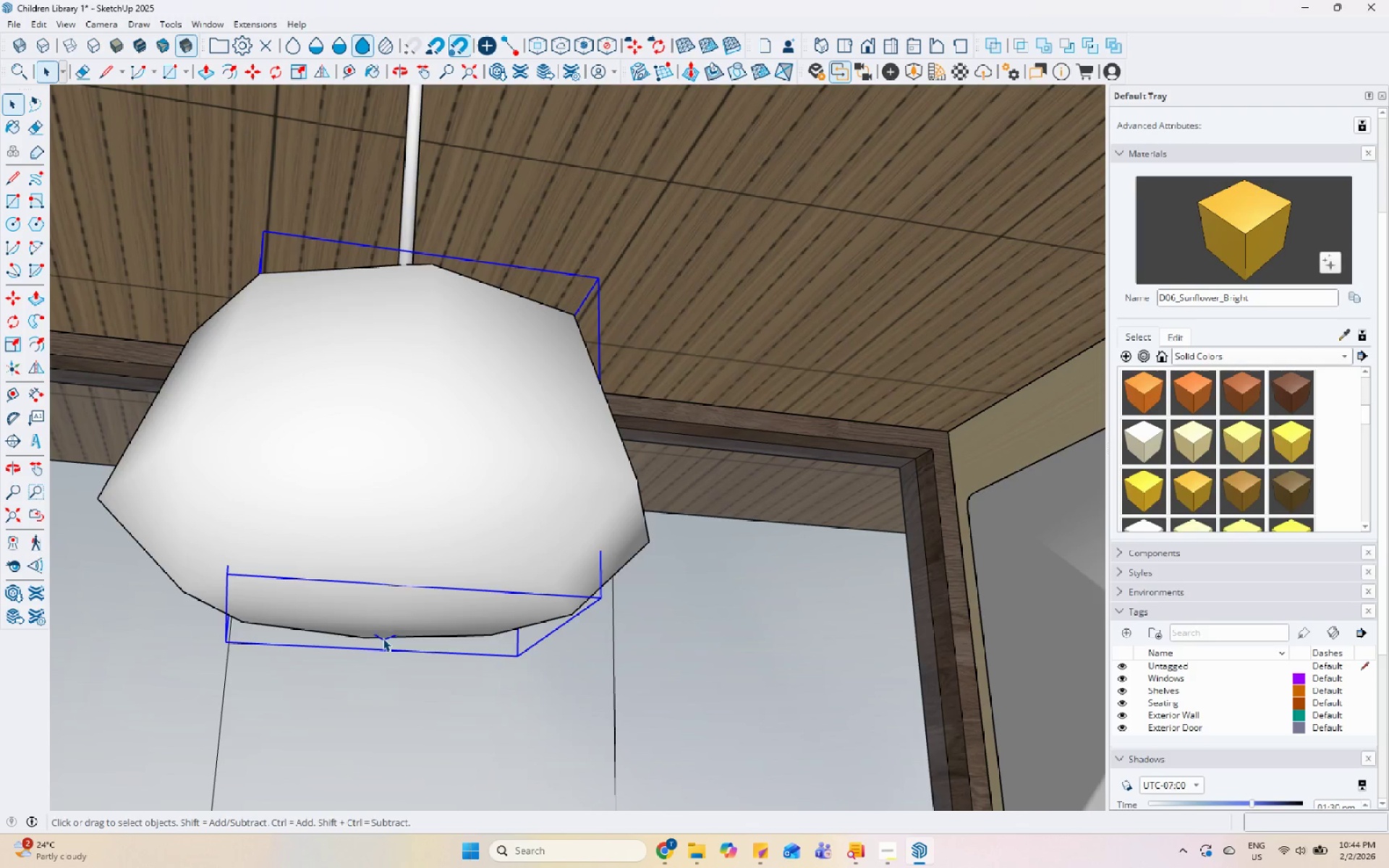 
key(M)
 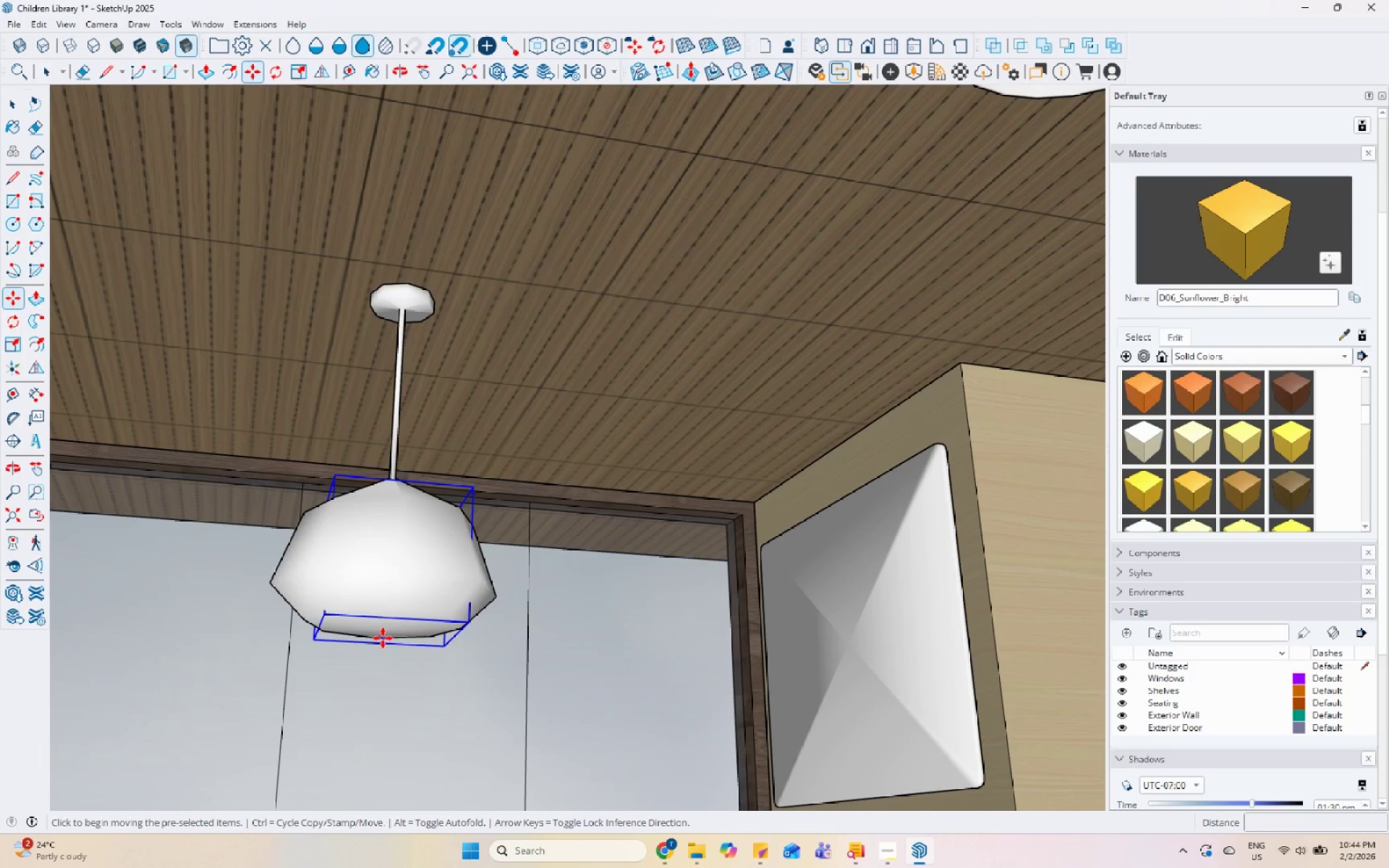 
scroll: coordinate [383, 638], scroll_direction: down, amount: 9.0
 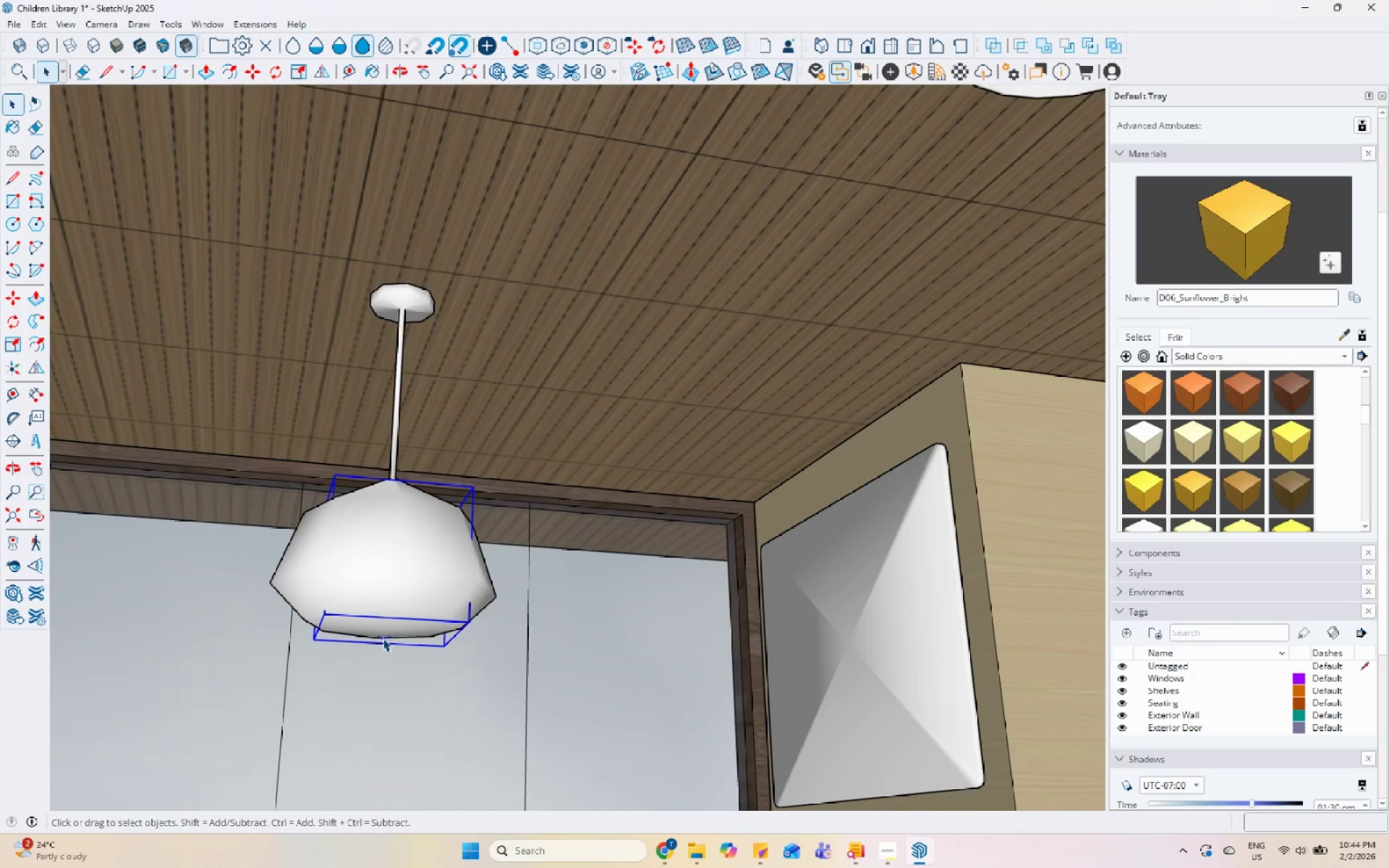 
left_click([383, 638])
 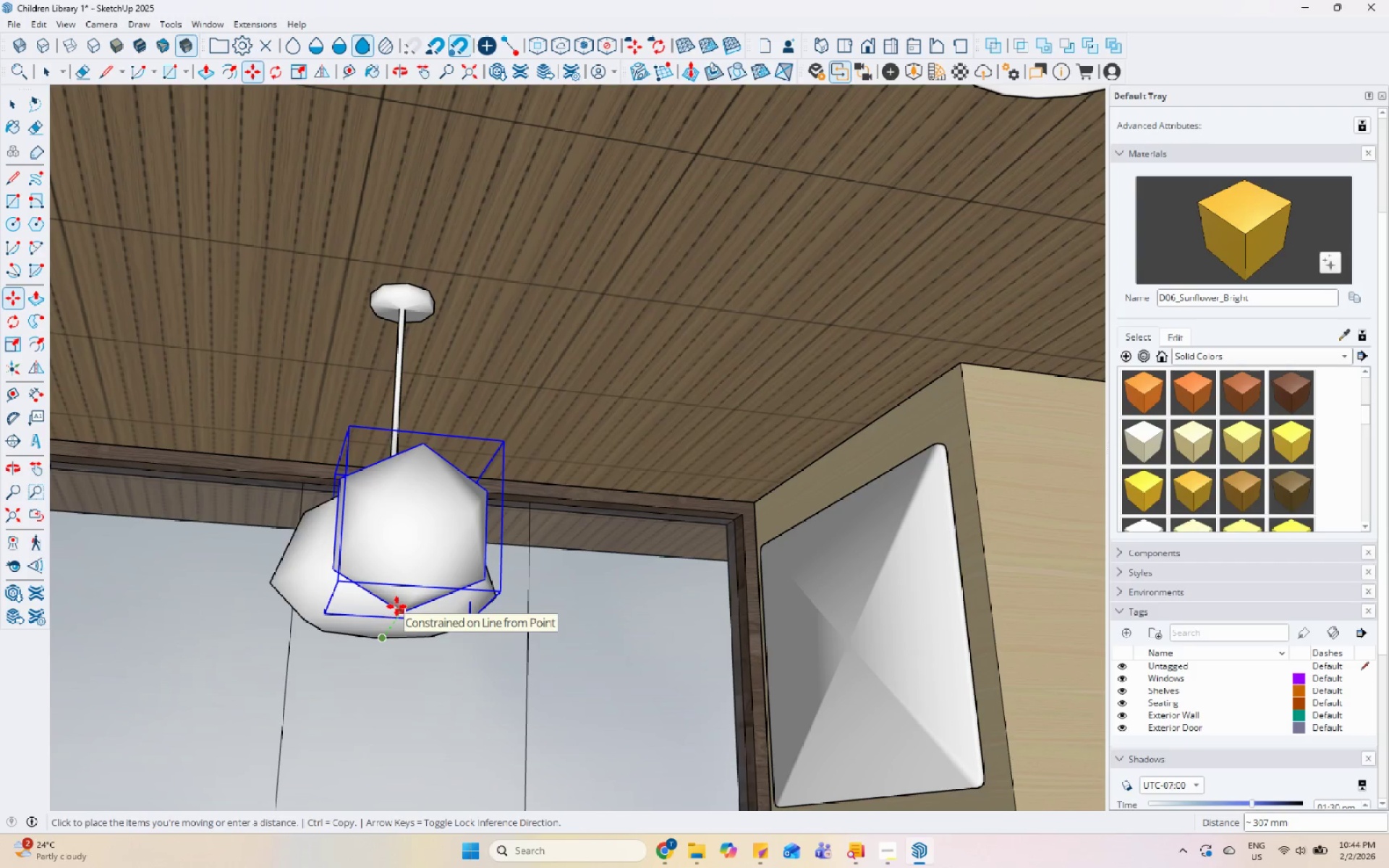 
middle_click([386, 606])
 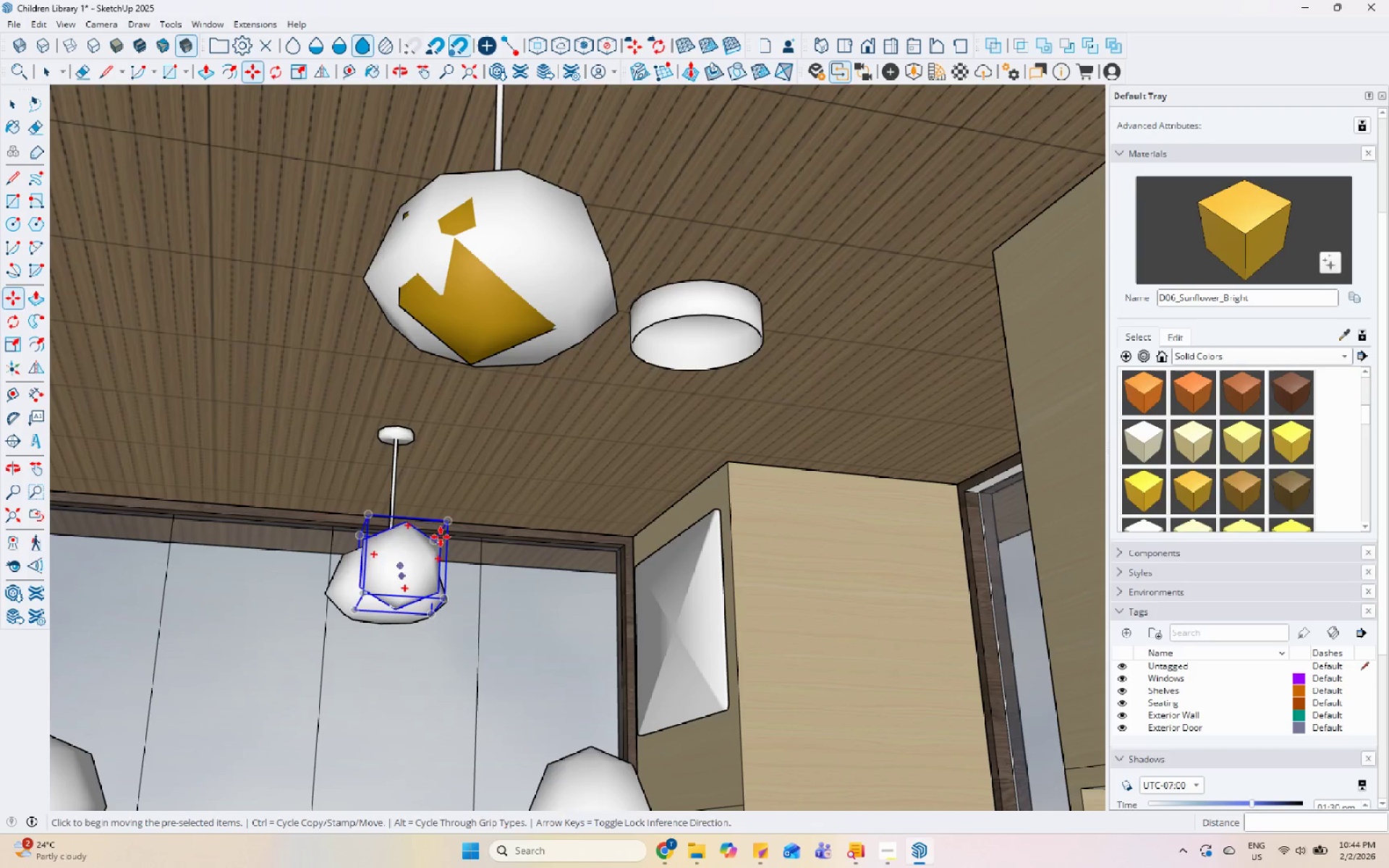 
scroll: coordinate [386, 606], scroll_direction: down, amount: 7.0
 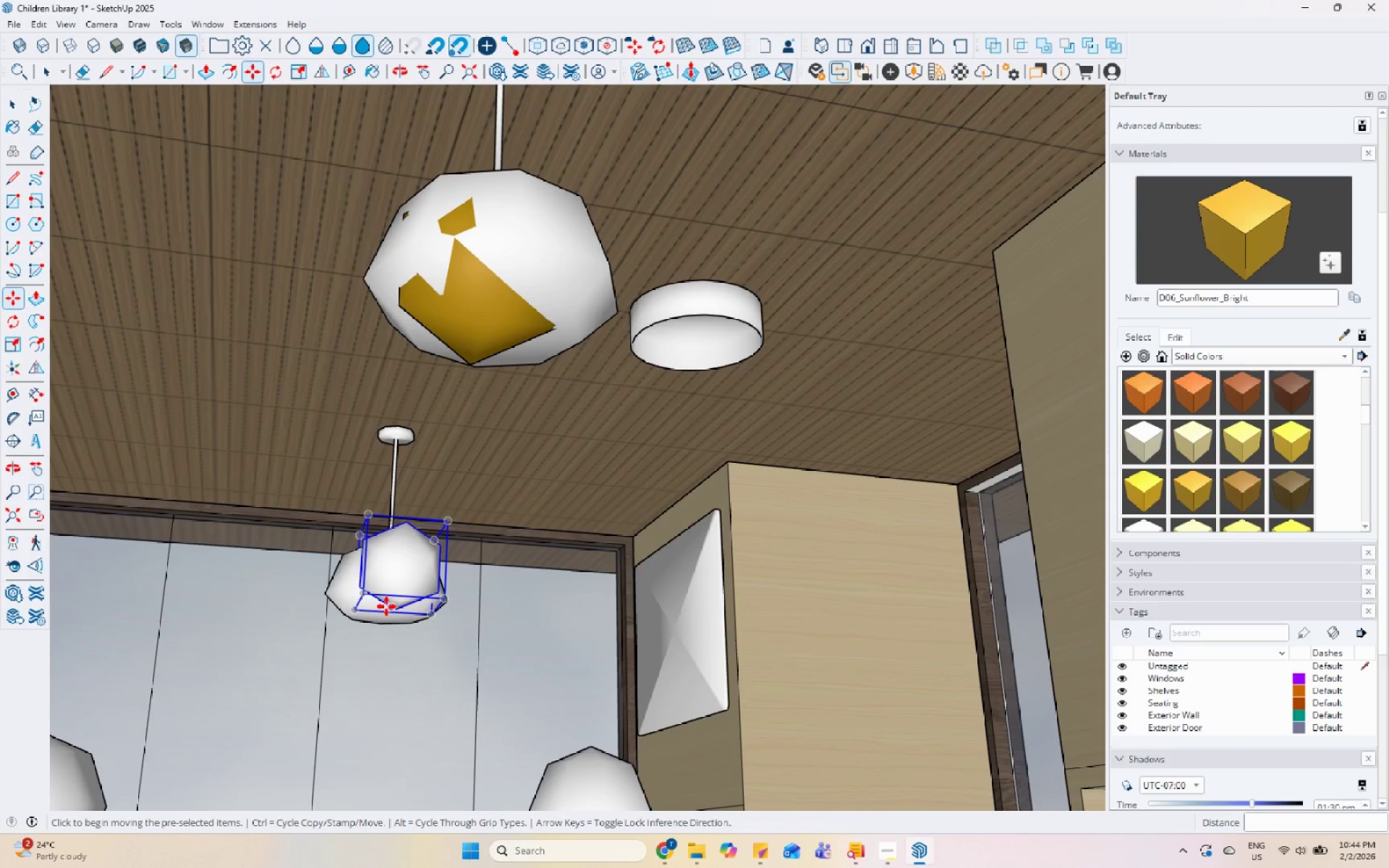 
key(Space)
 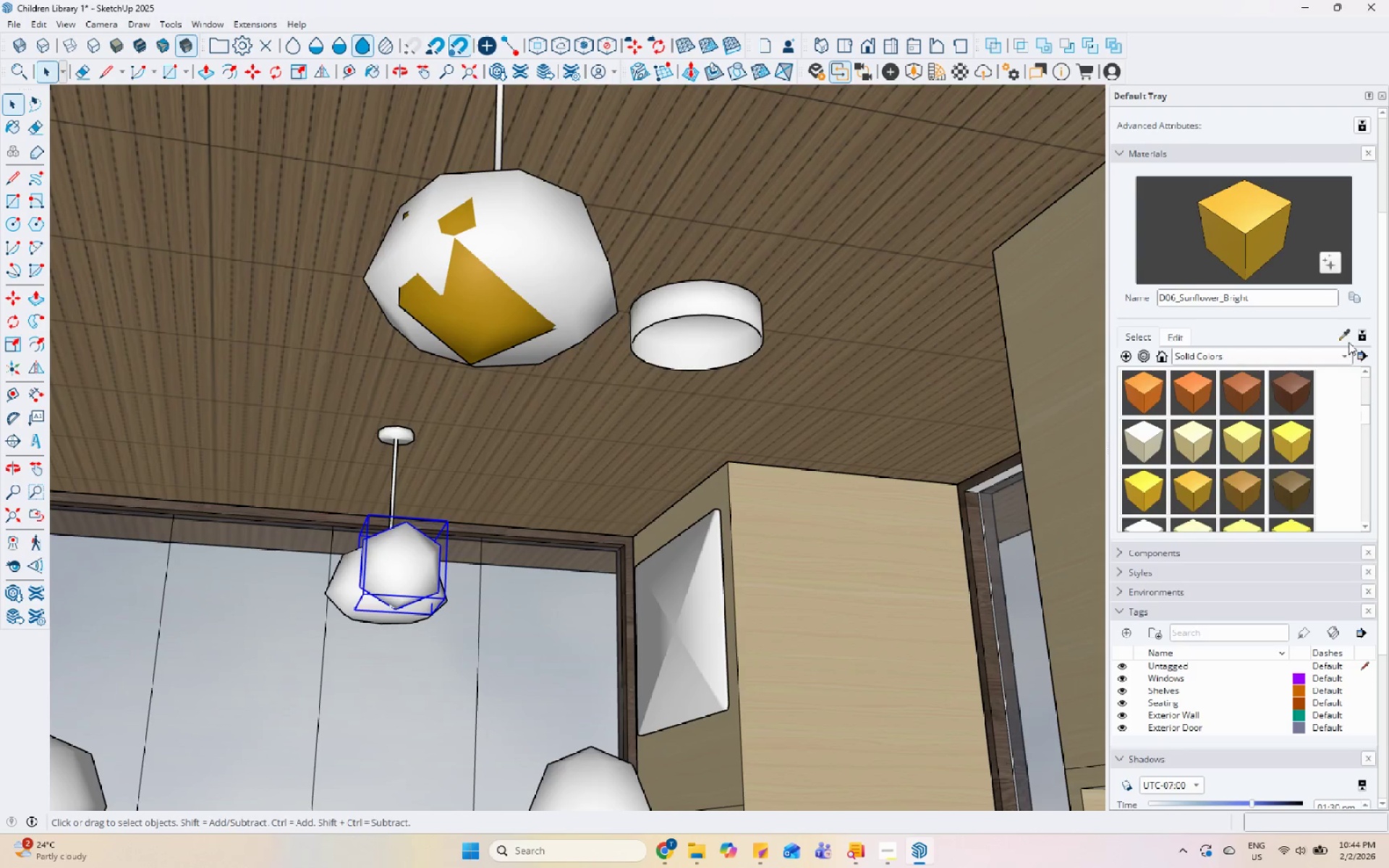 
left_click_drag(start_coordinate=[1346, 333], to_coordinate=[1343, 333])
 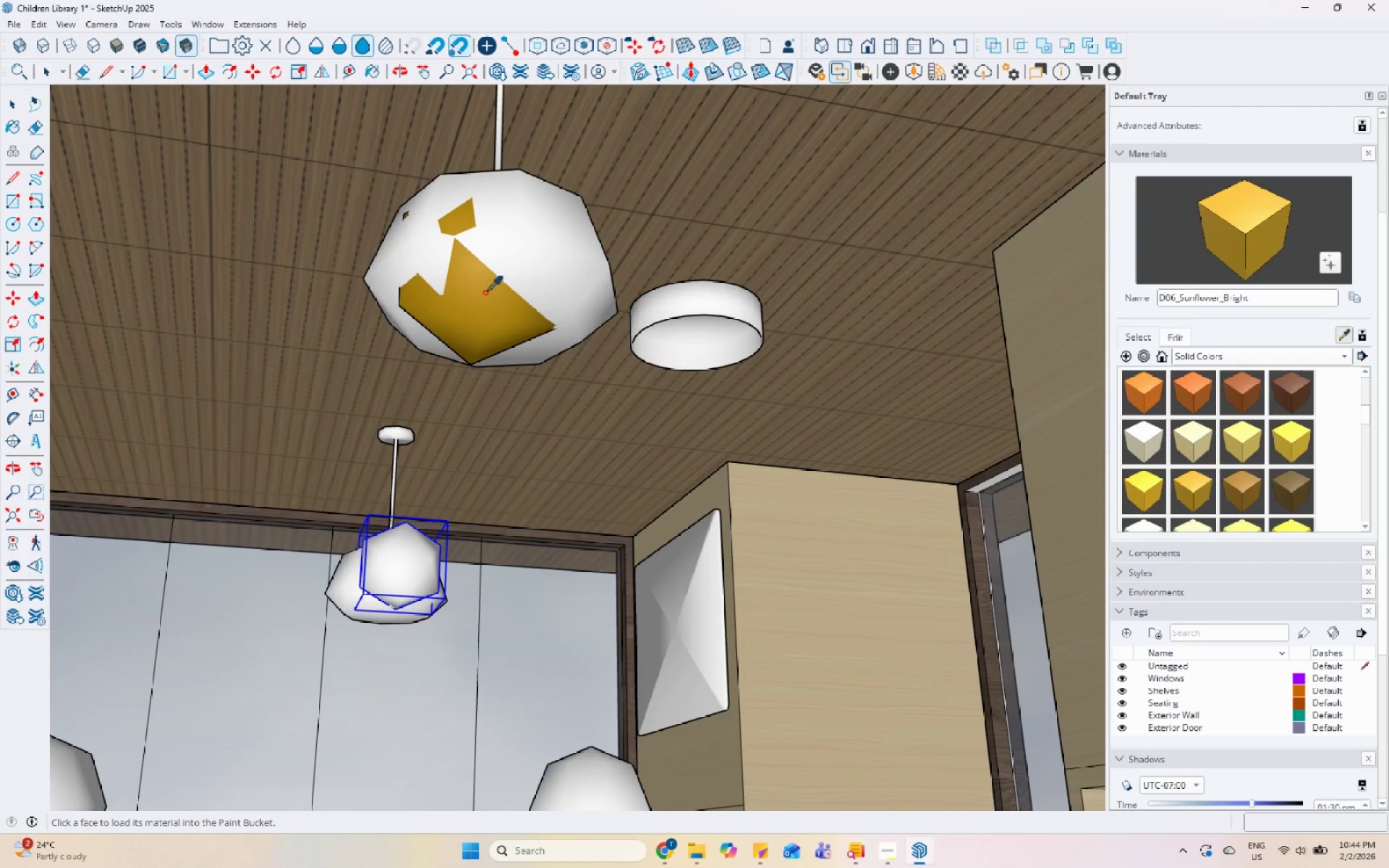 
left_click([479, 299])
 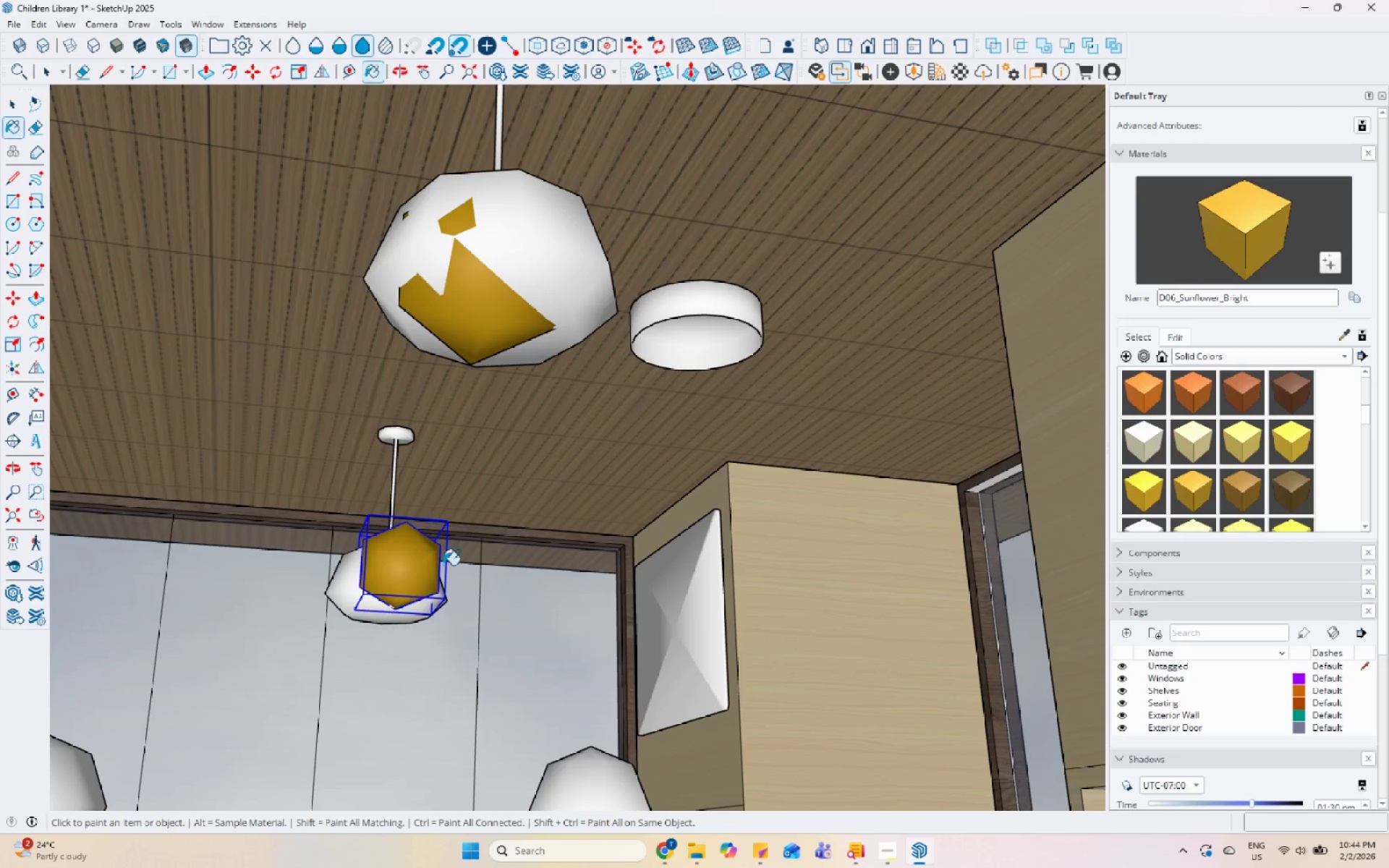 
key(Space)
 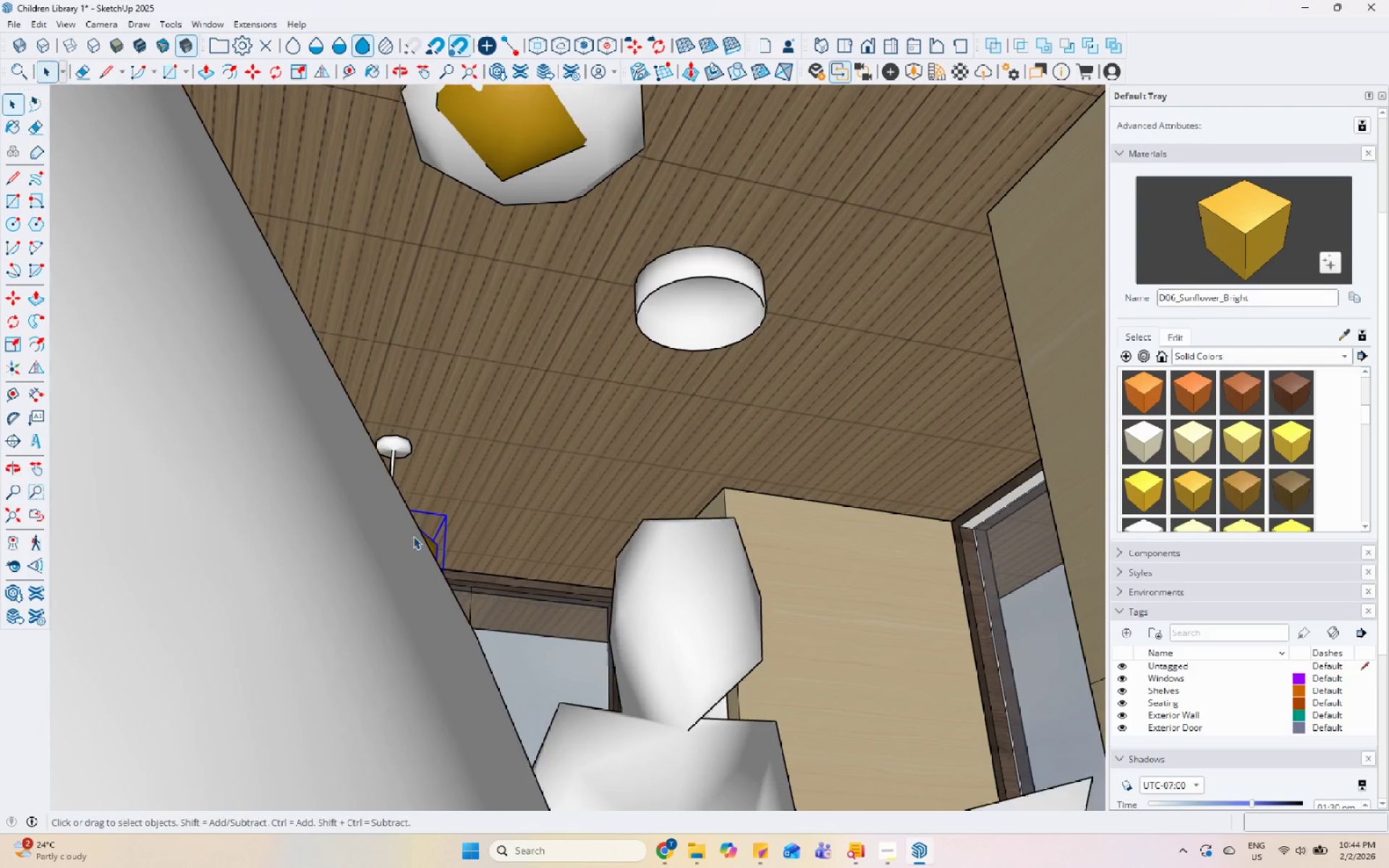 
scroll: coordinate [402, 626], scroll_direction: up, amount: 7.0
 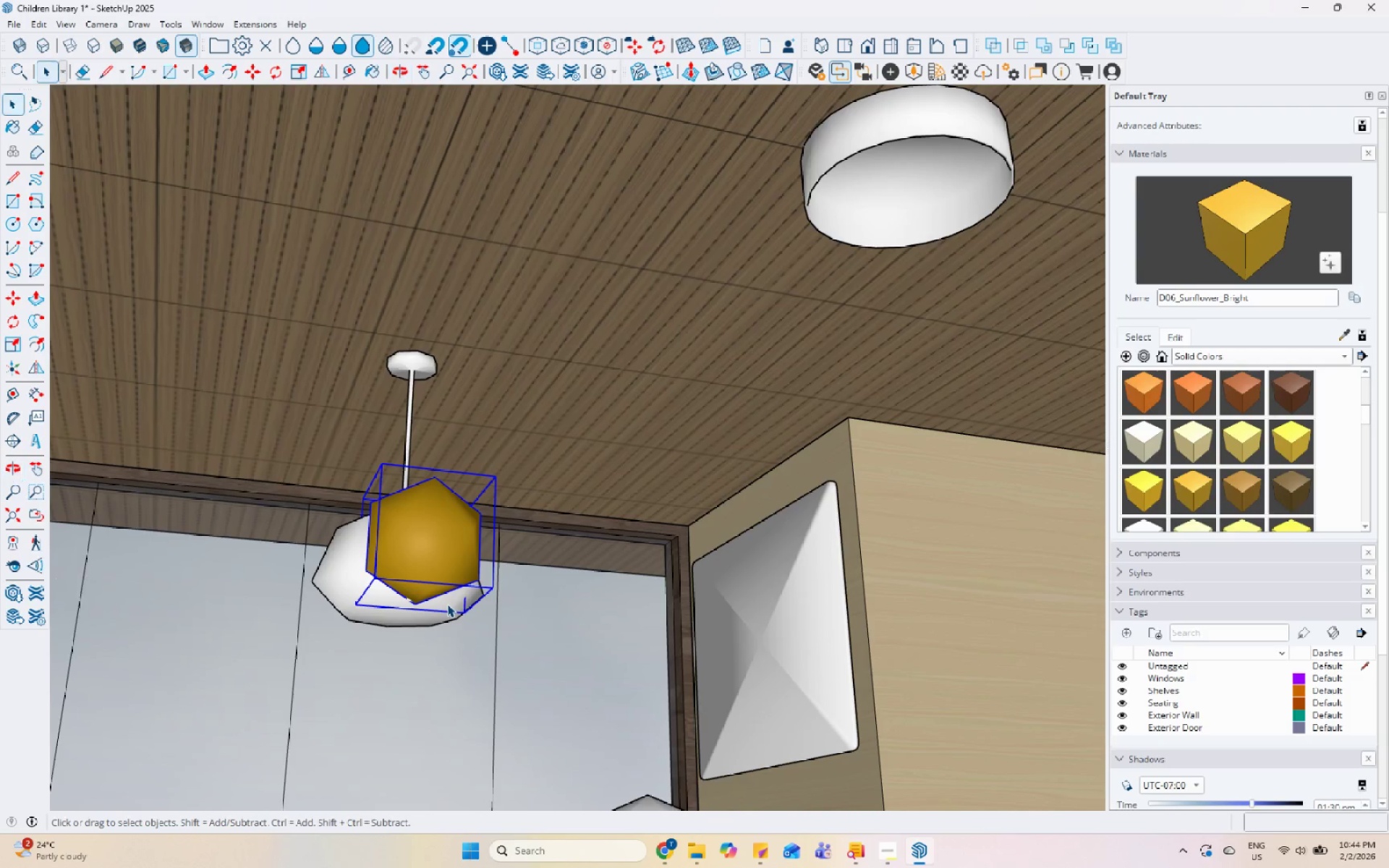 
key(M)
 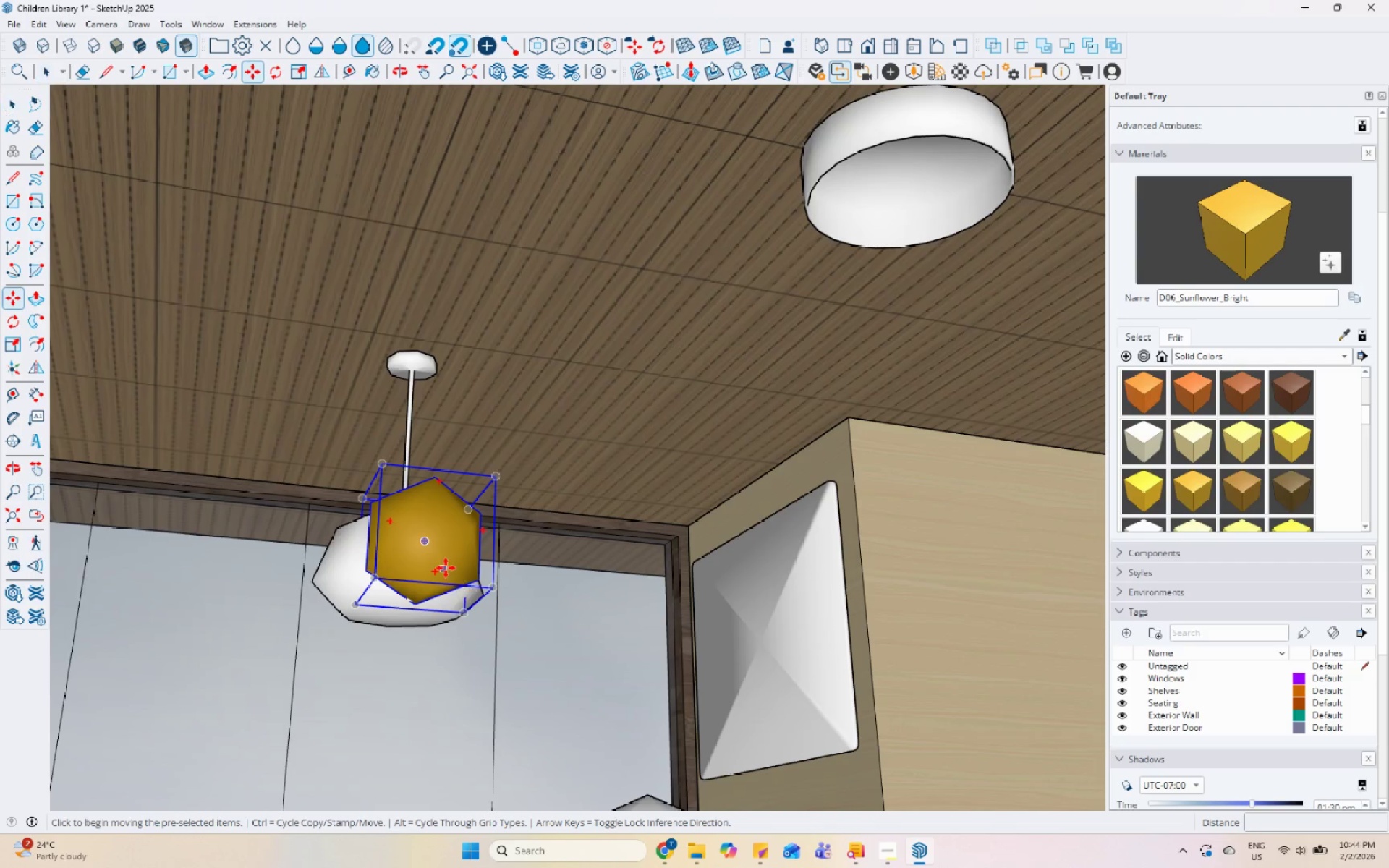 
left_click([447, 549])
 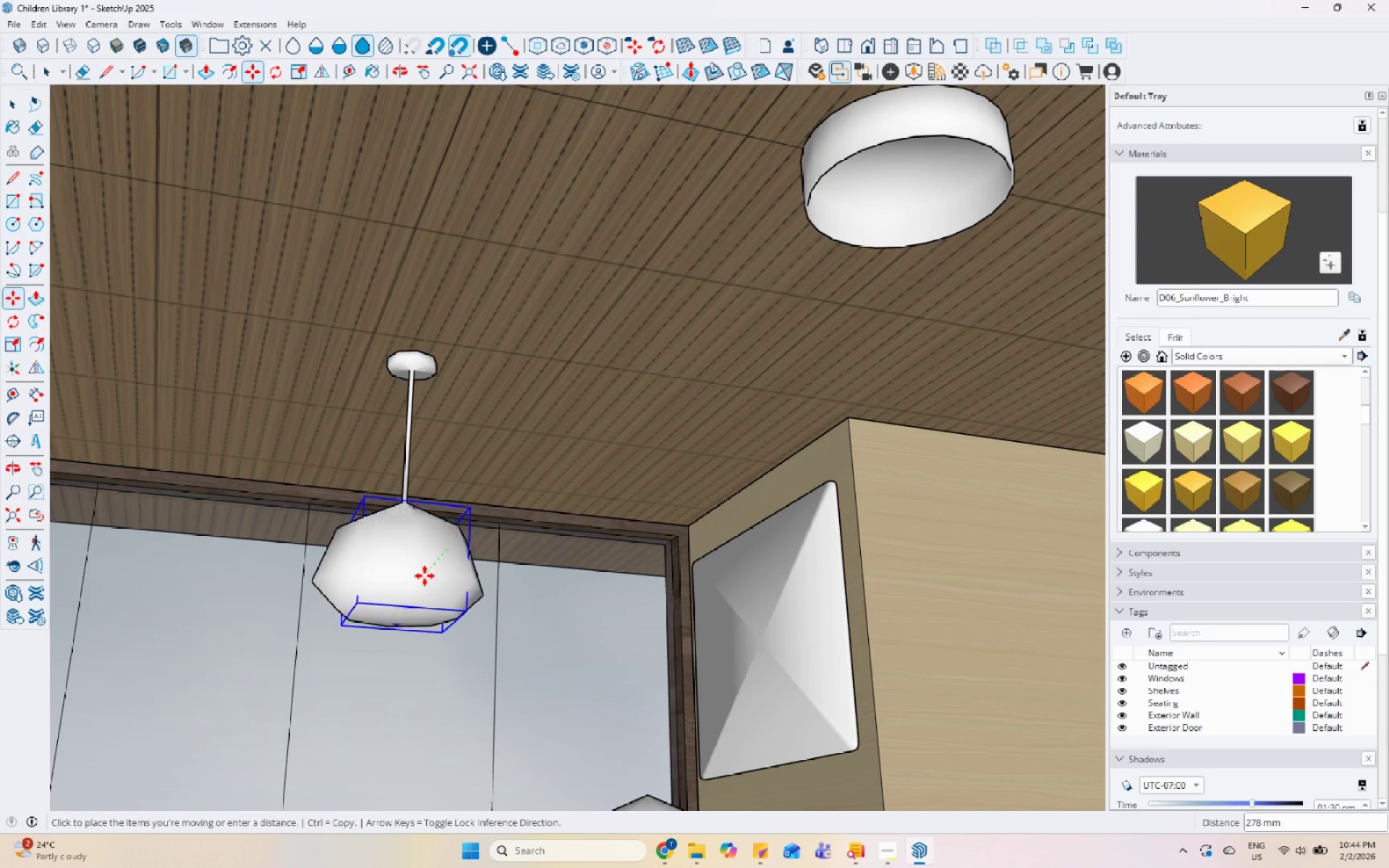 
left_click([424, 578])
 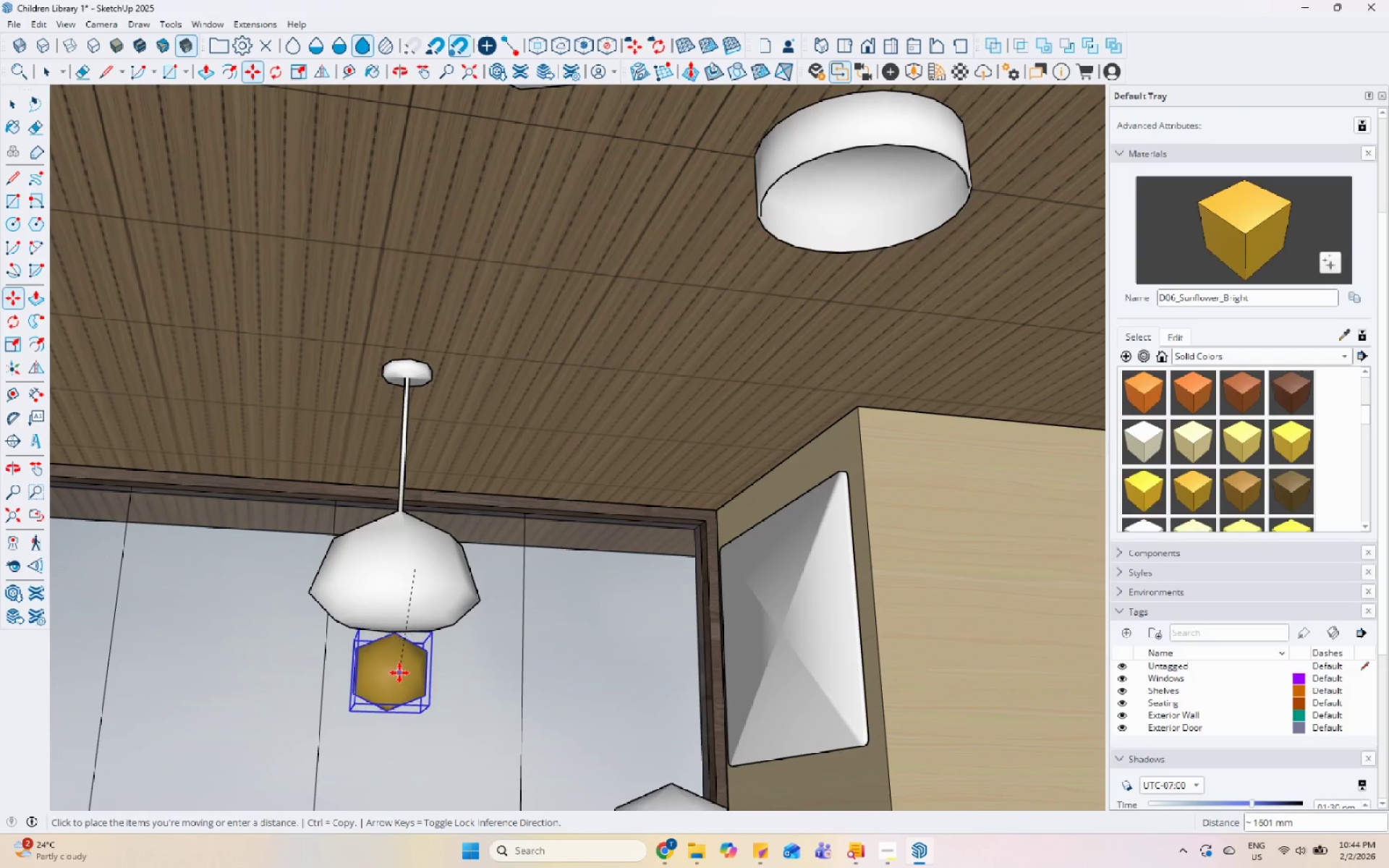 
key(Escape)
 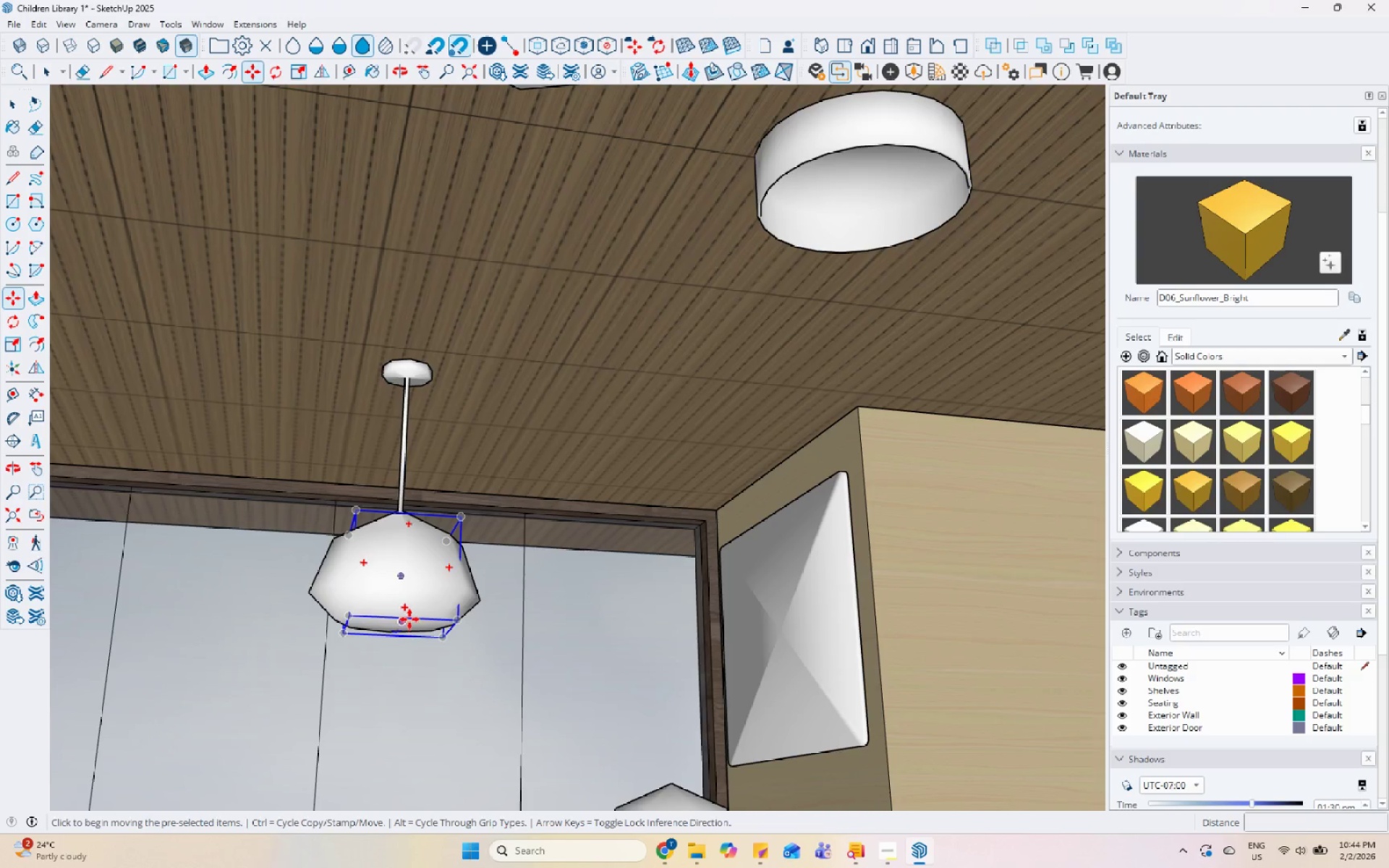 
key(M)
 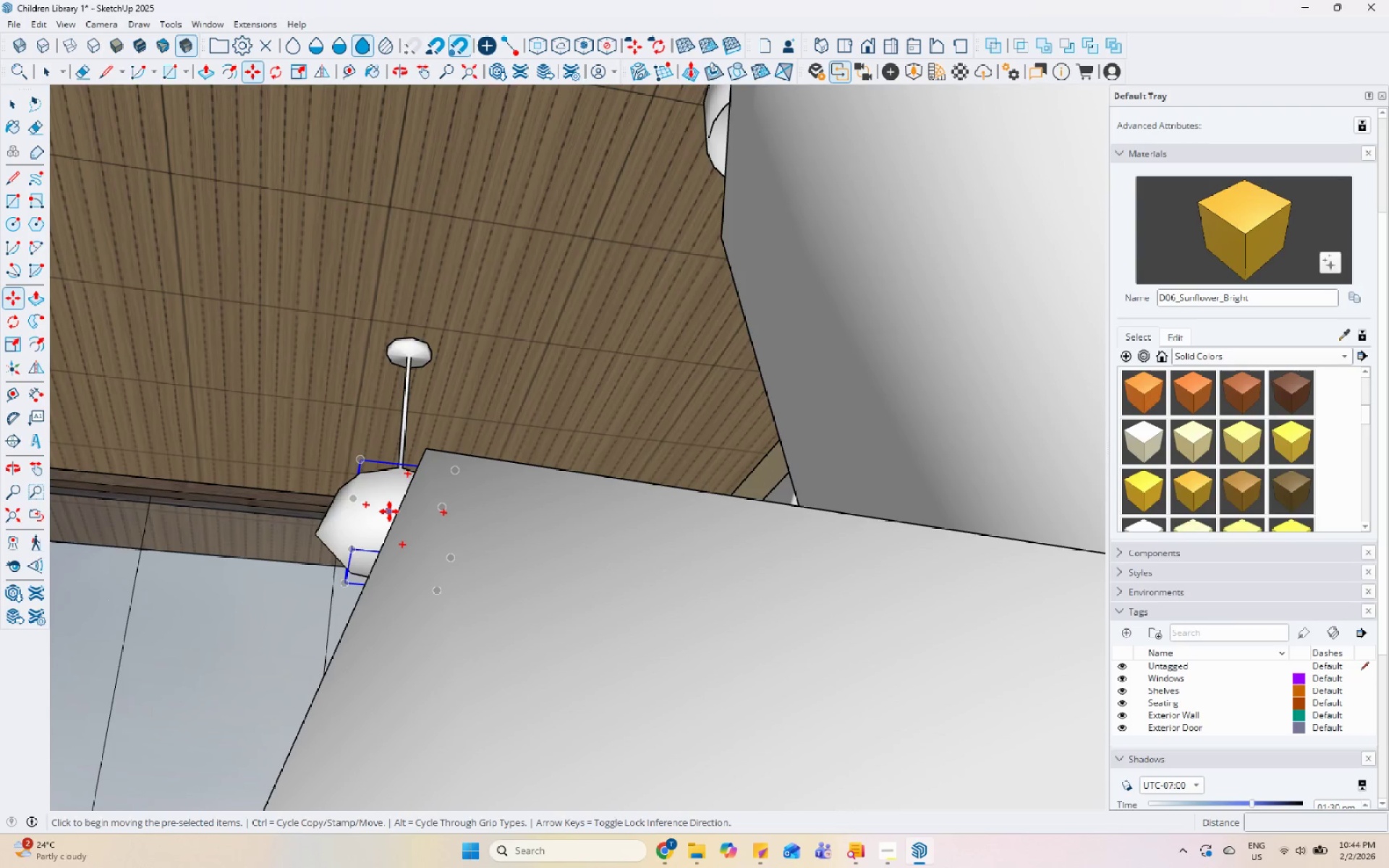 
scroll: coordinate [429, 592], scroll_direction: up, amount: 5.0
 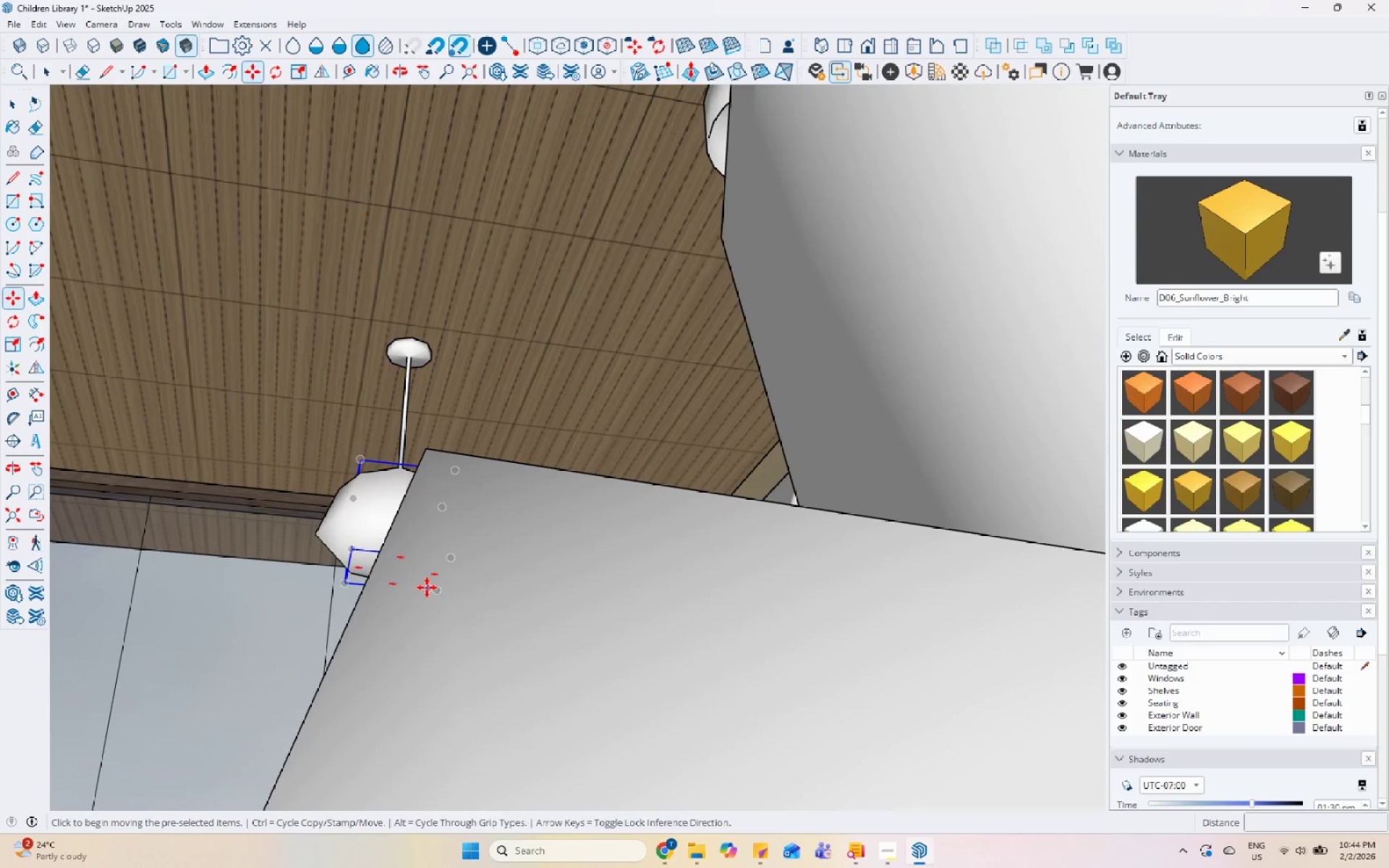 
left_click([389, 511])
 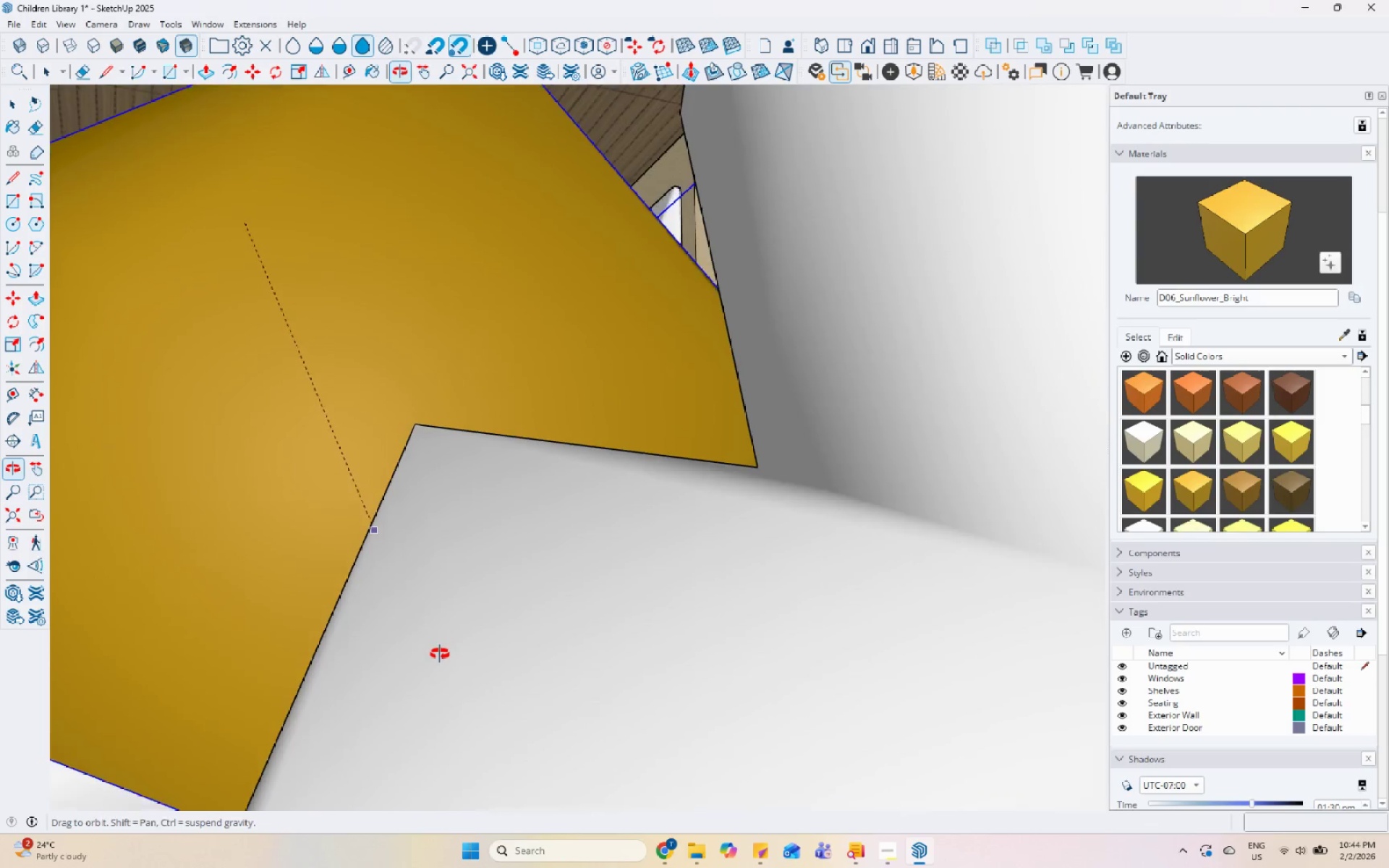 
scroll: coordinate [266, 305], scroll_direction: down, amount: 4.0
 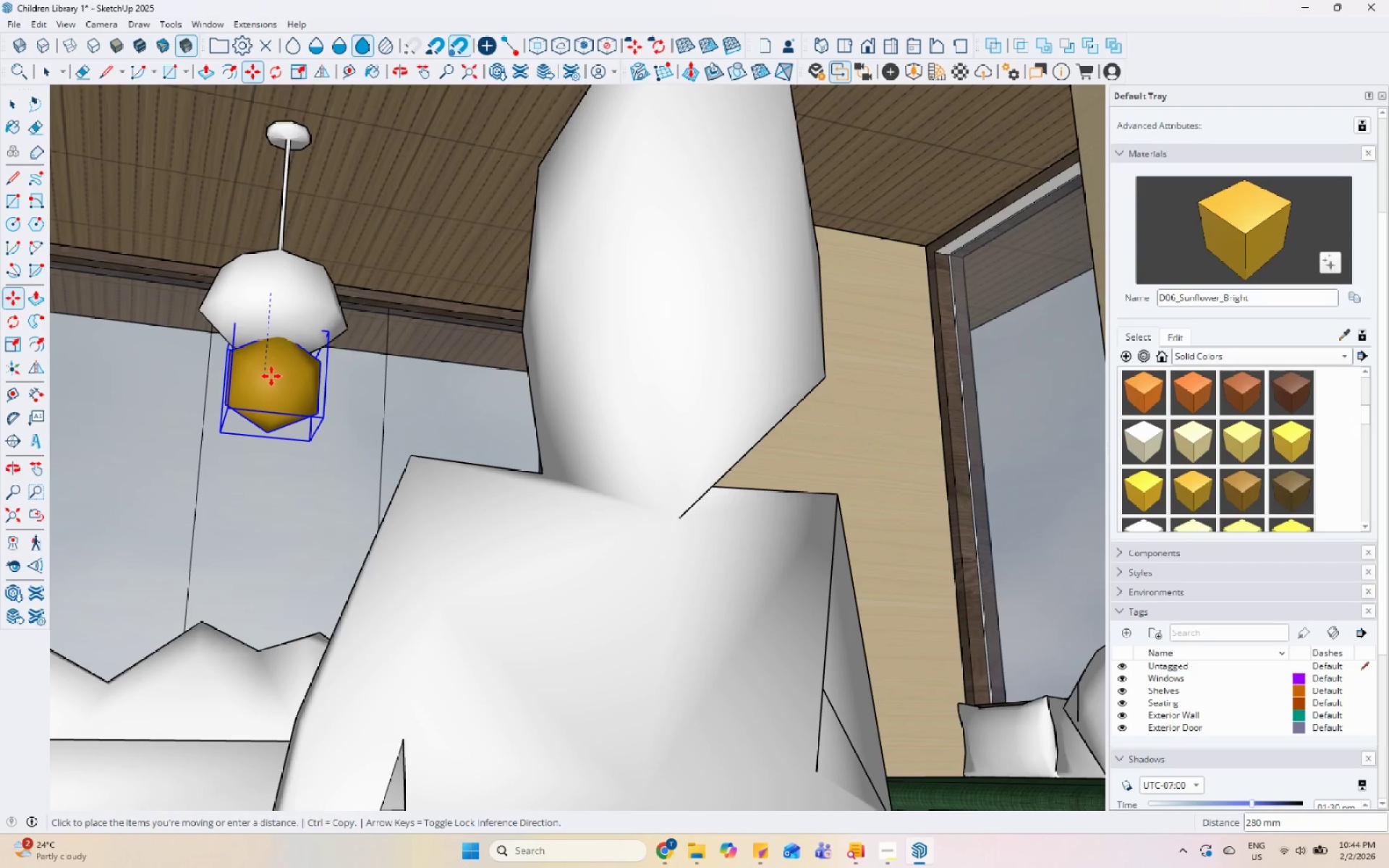 
left_click([266, 386])
 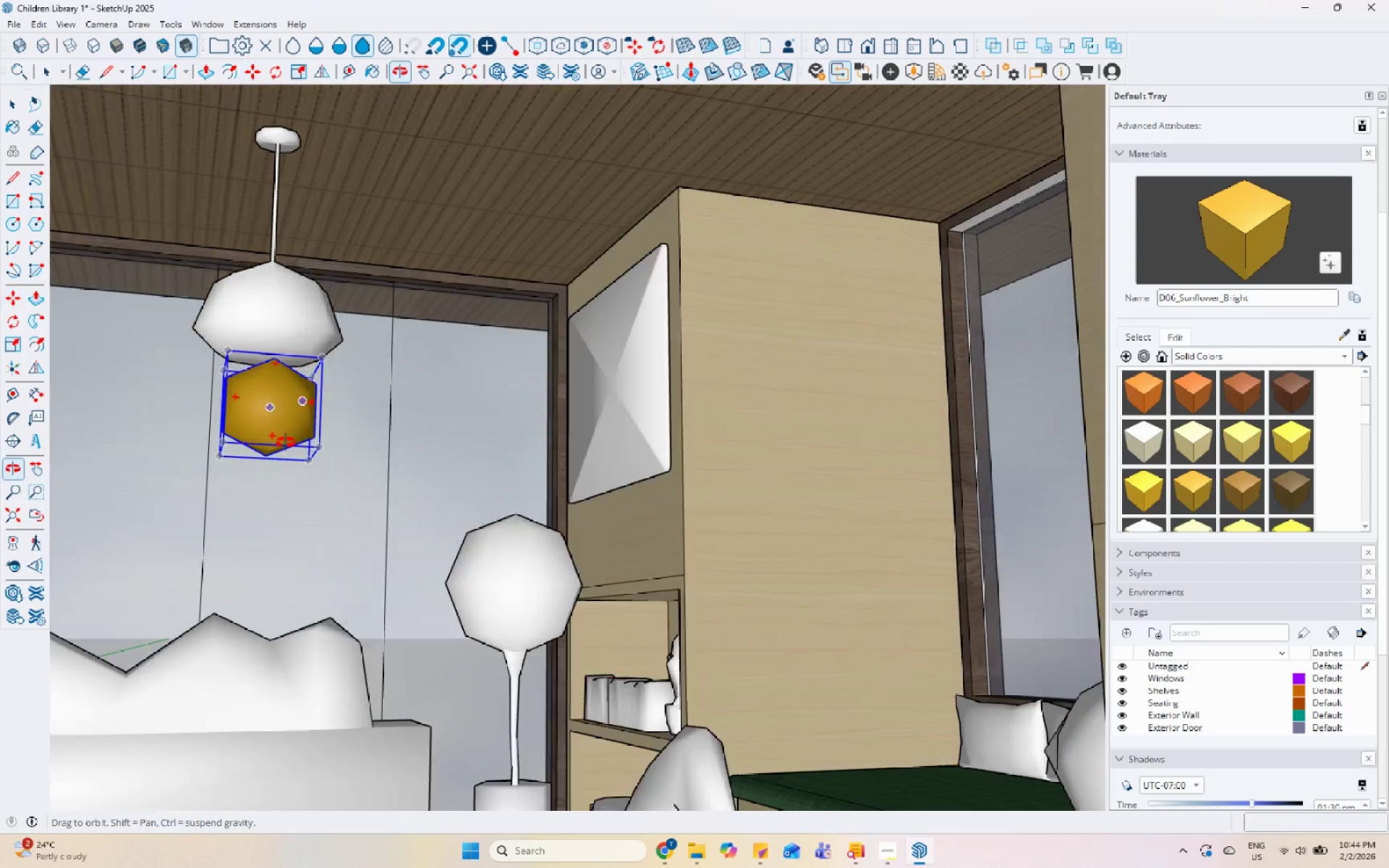 
key(Space)
 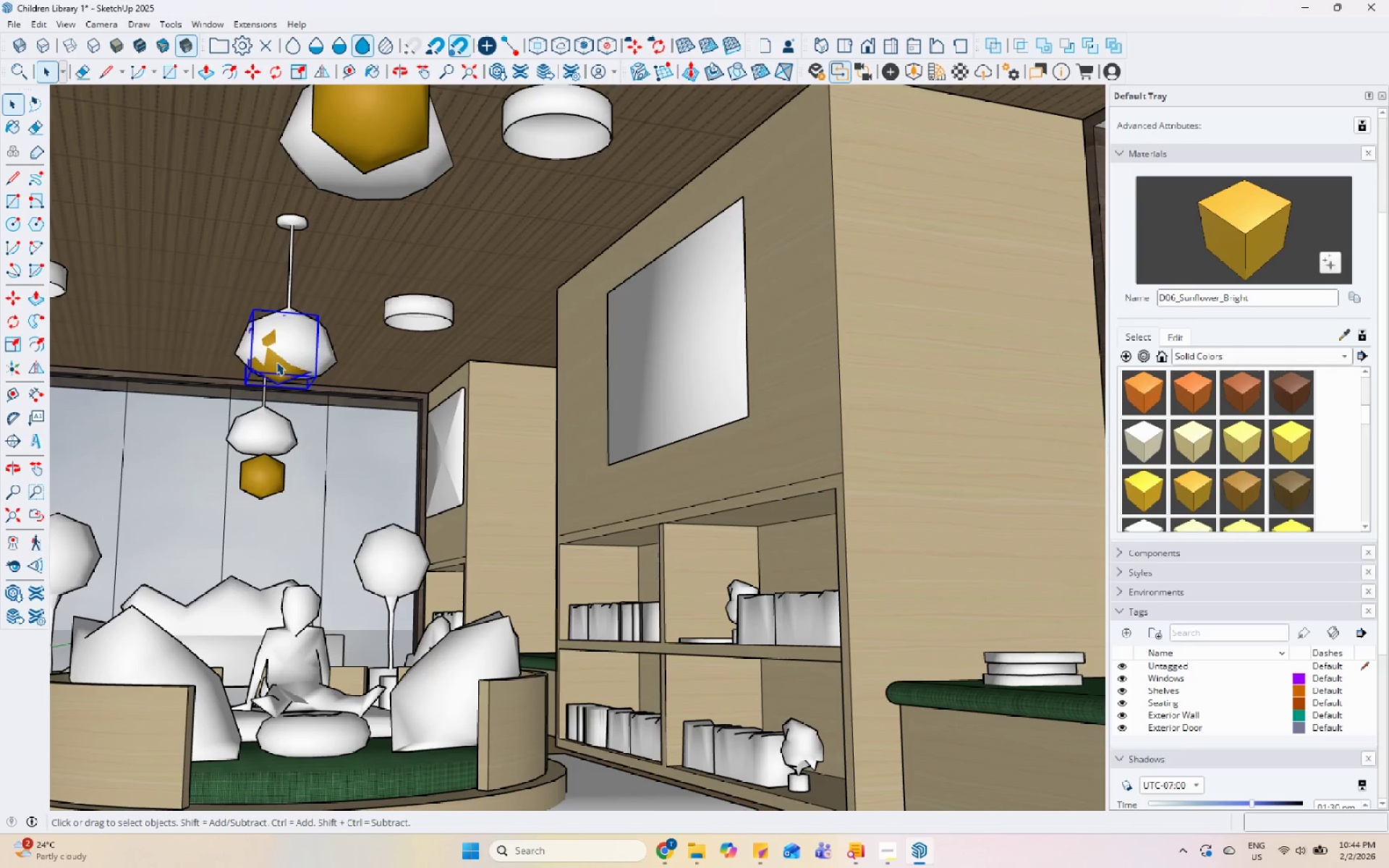 
scroll: coordinate [224, 380], scroll_direction: down, amount: 7.0
 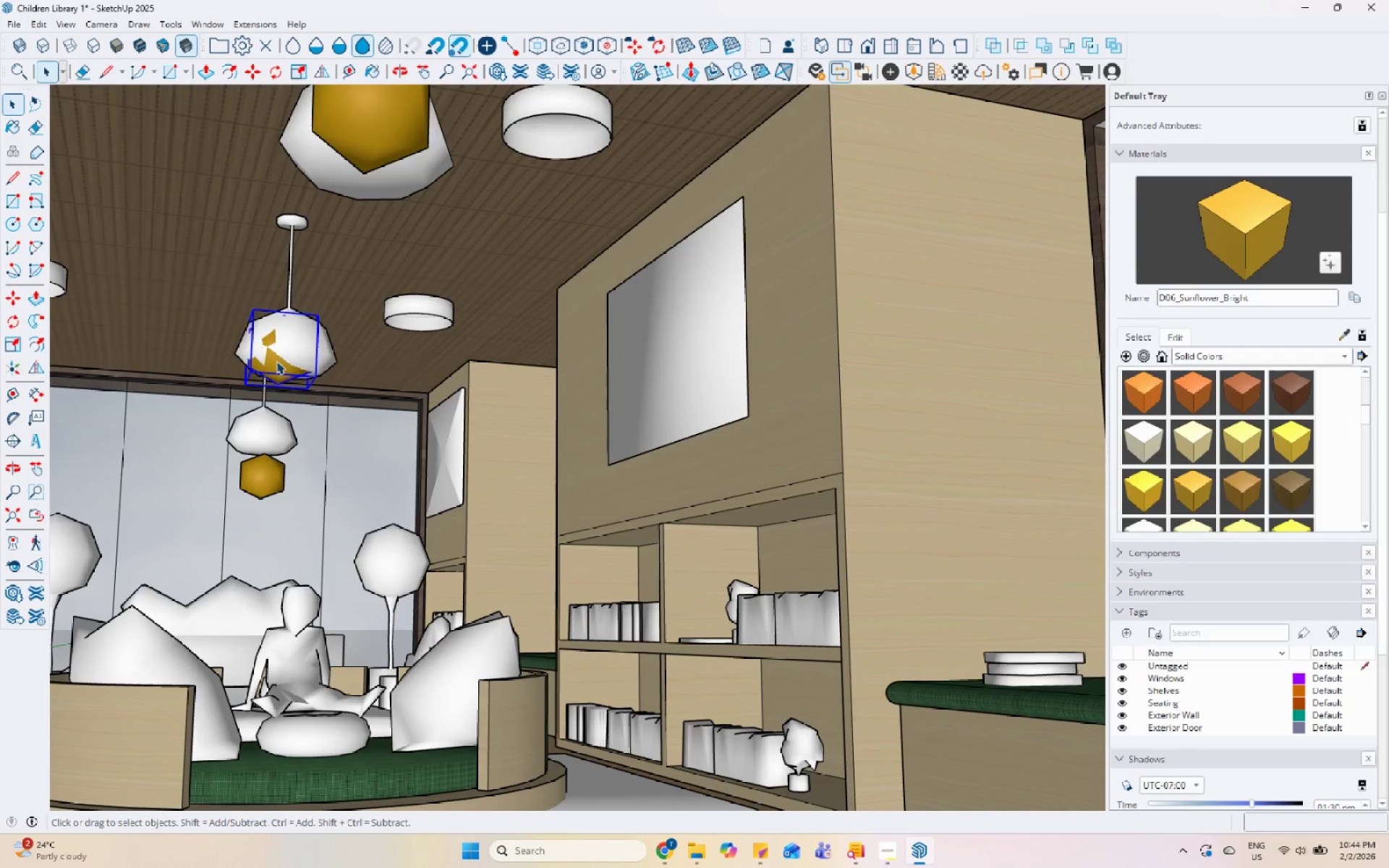 
key(M)
 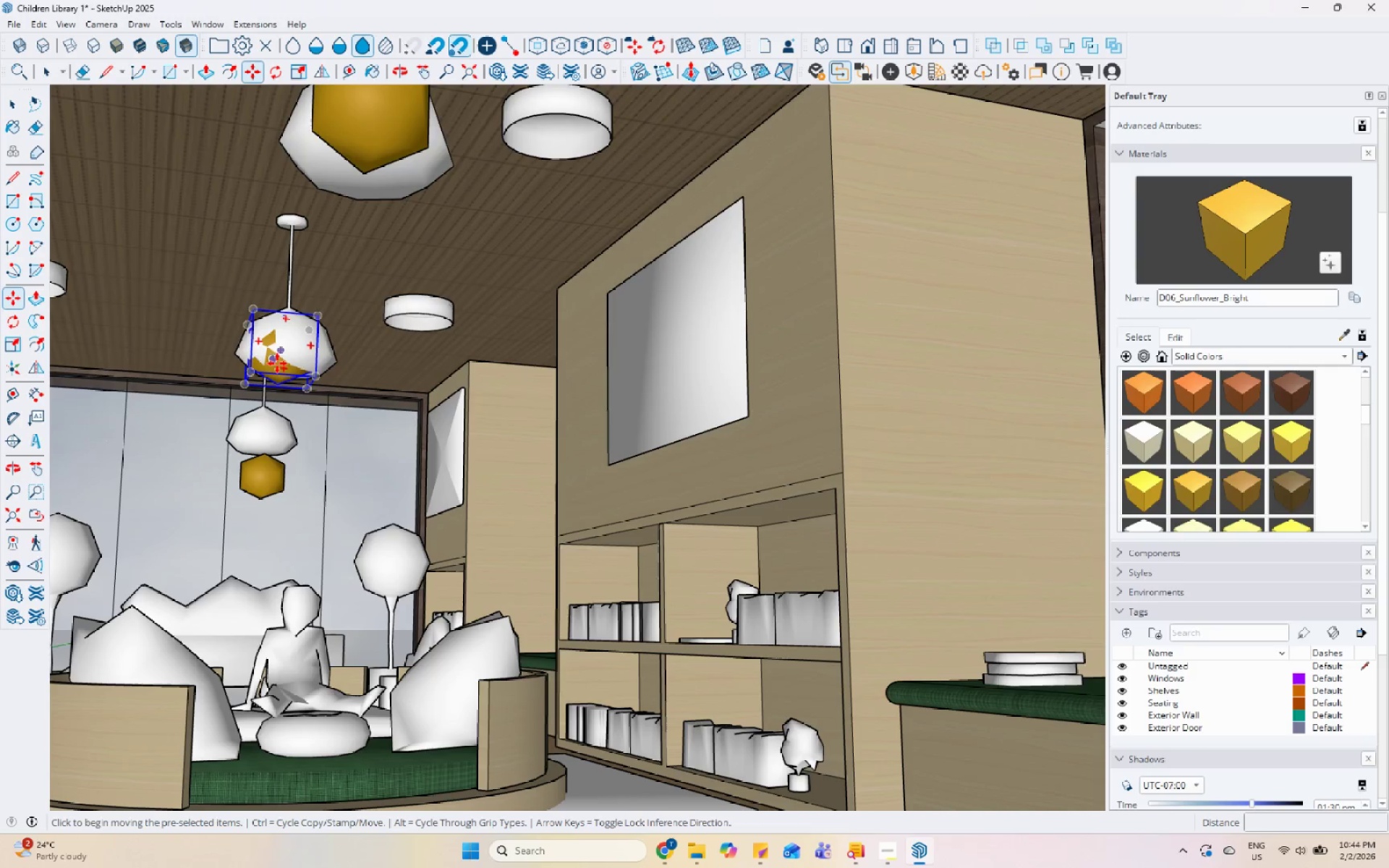 
left_click([277, 363])
 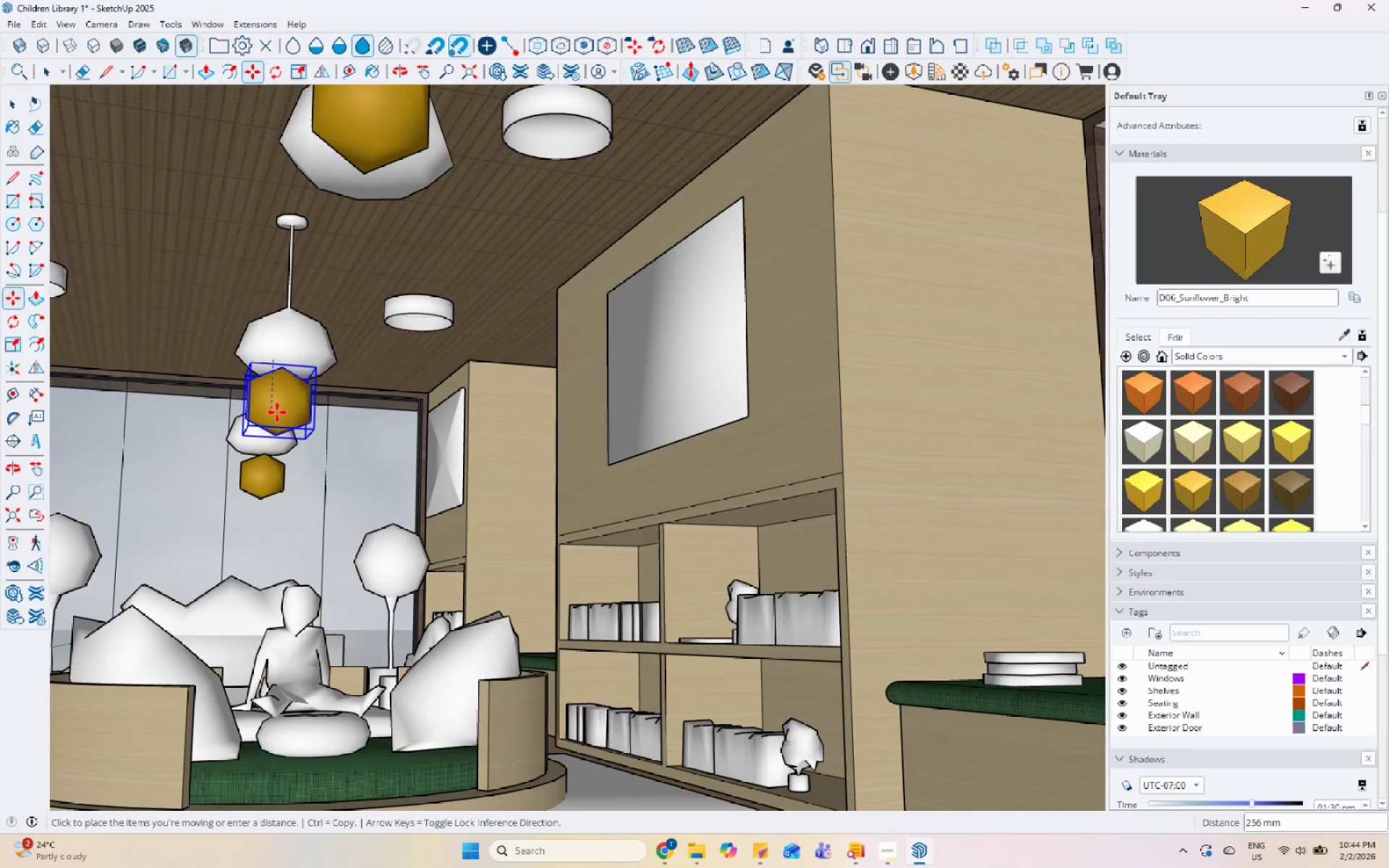 
left_click([277, 414])
 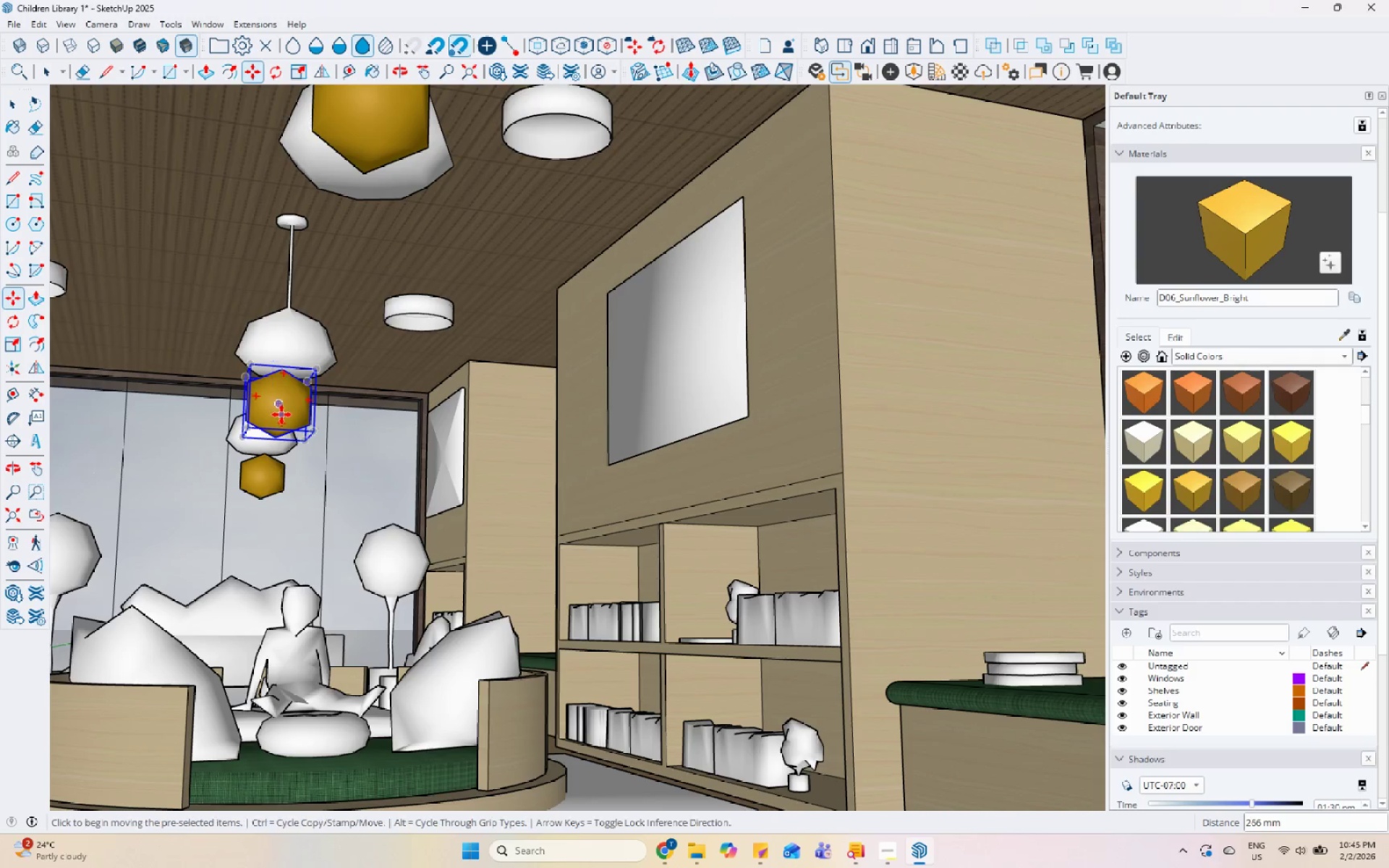 
key(Space)
 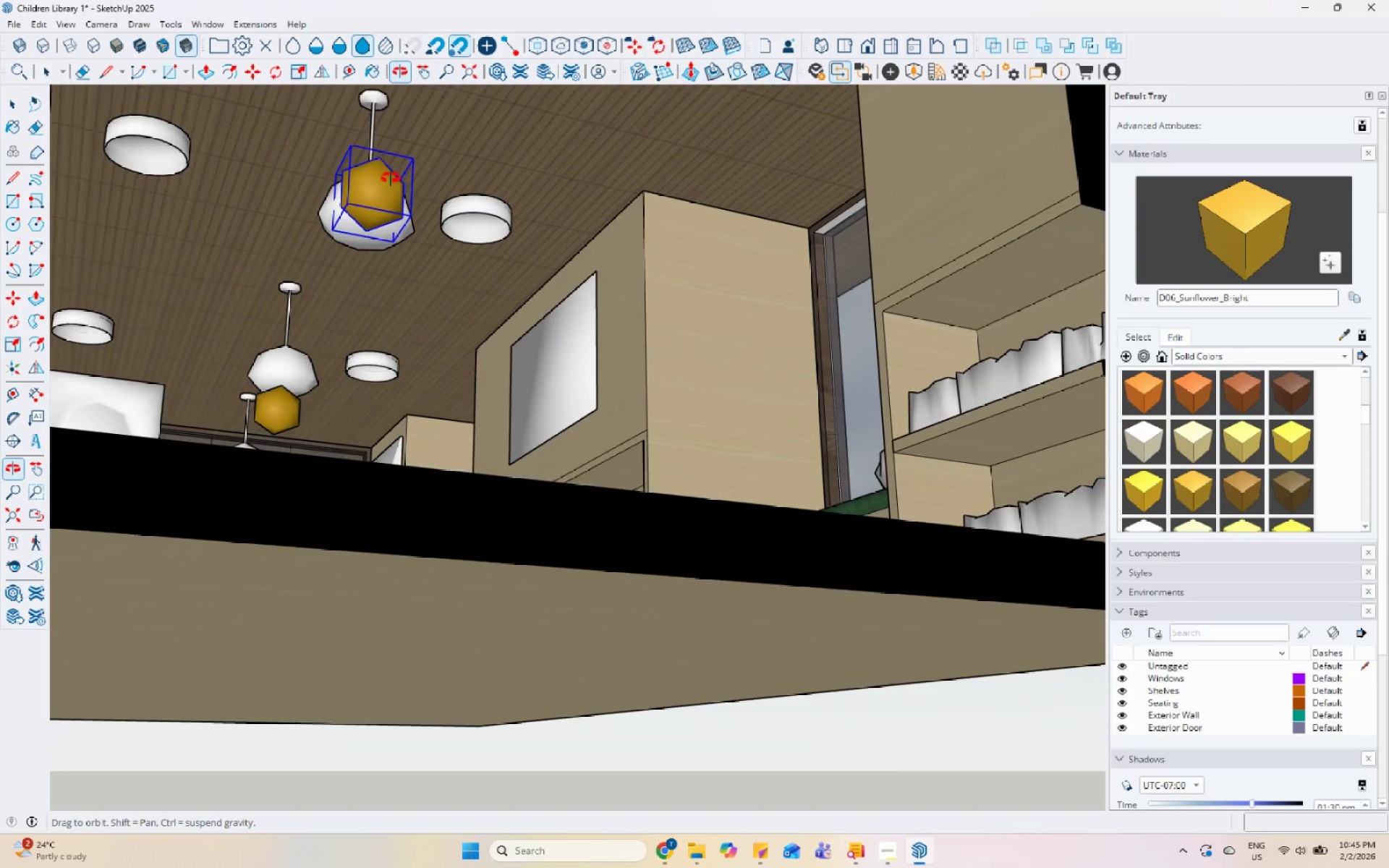 
scroll: coordinate [297, 430], scroll_direction: down, amount: 4.0
 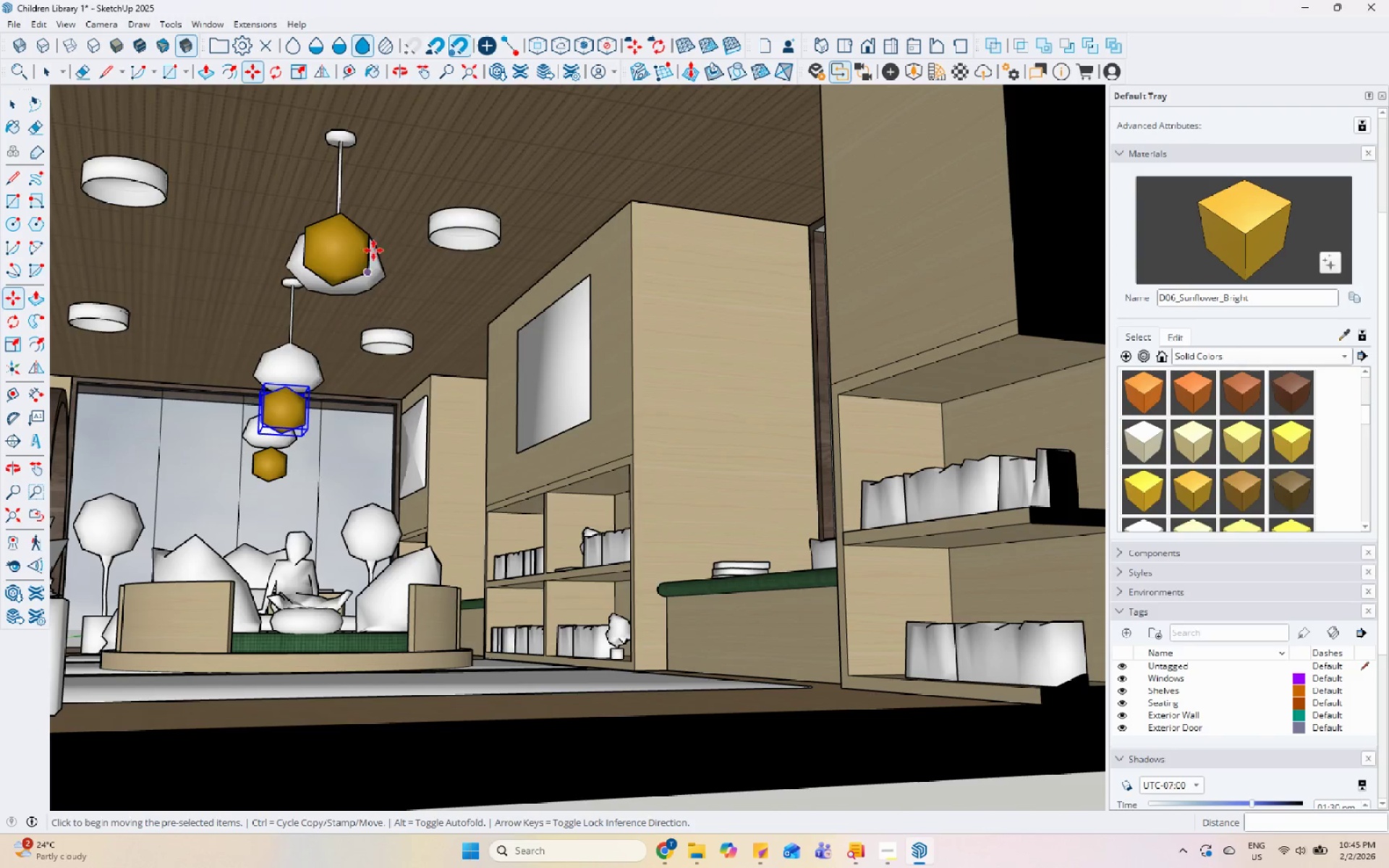 
scroll: coordinate [388, 181], scroll_direction: up, amount: 4.0
 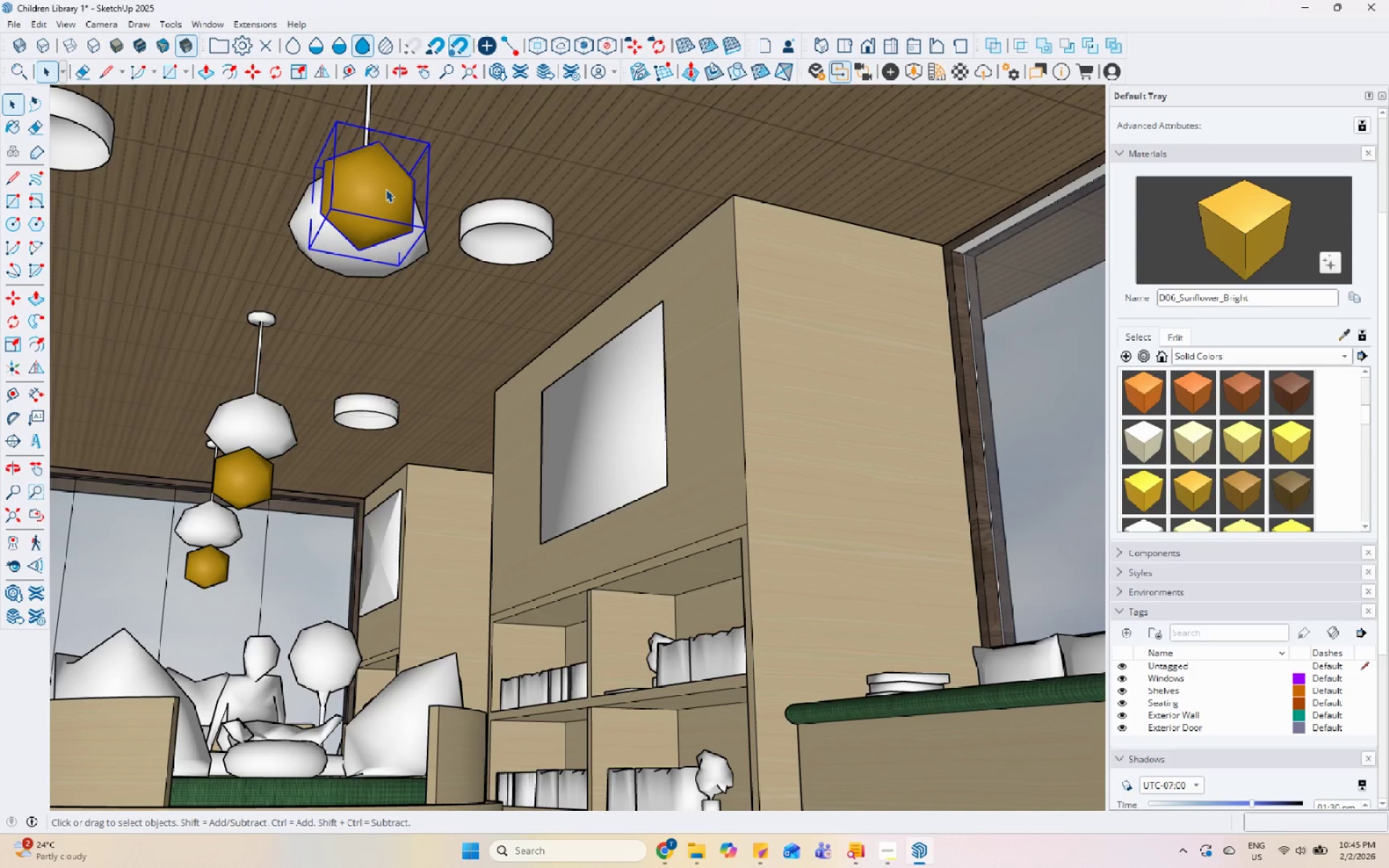 
key(M)
 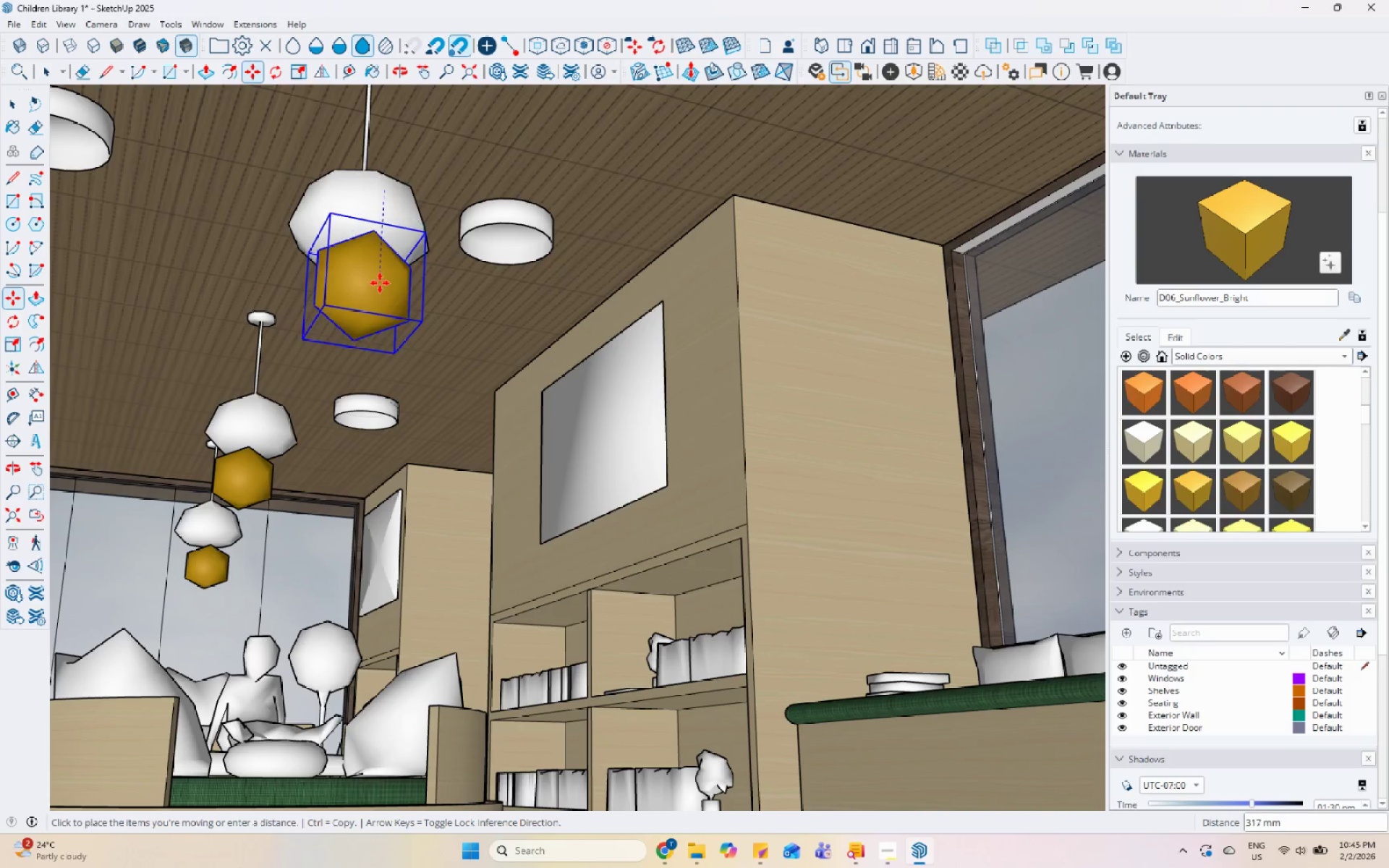 
key(Space)
 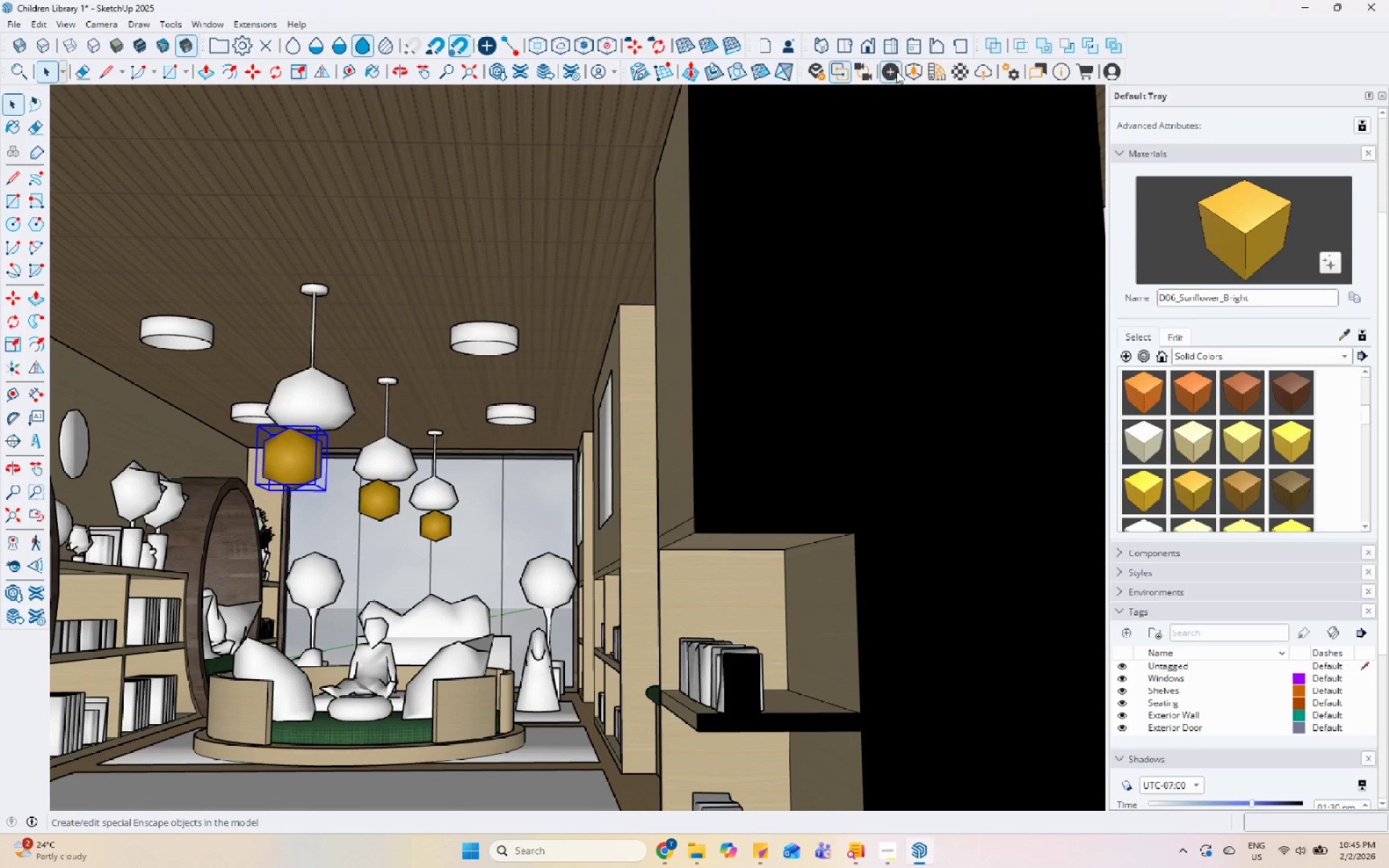 
scroll: coordinate [360, 312], scroll_direction: down, amount: 7.0
 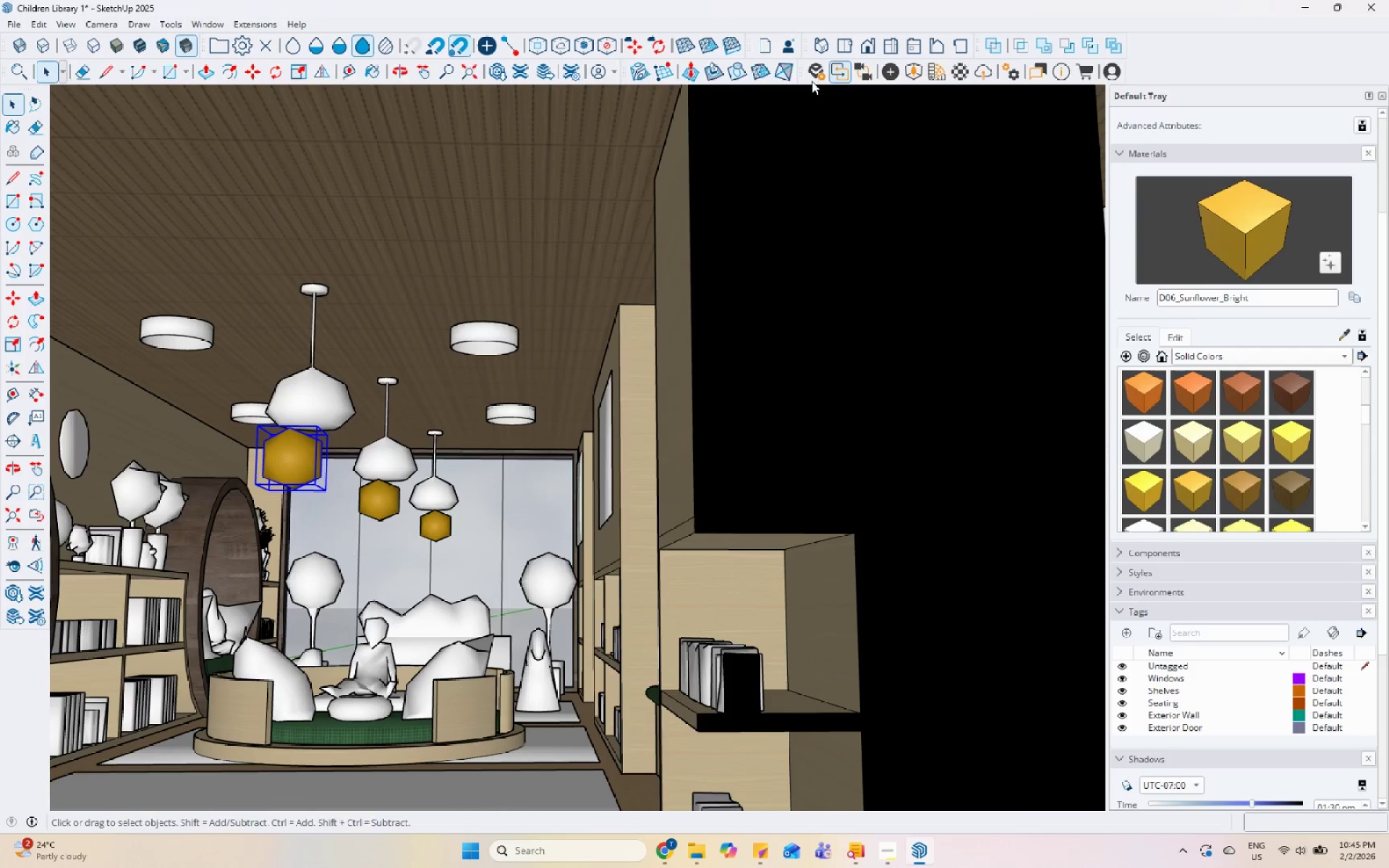 
left_click([826, 73])
 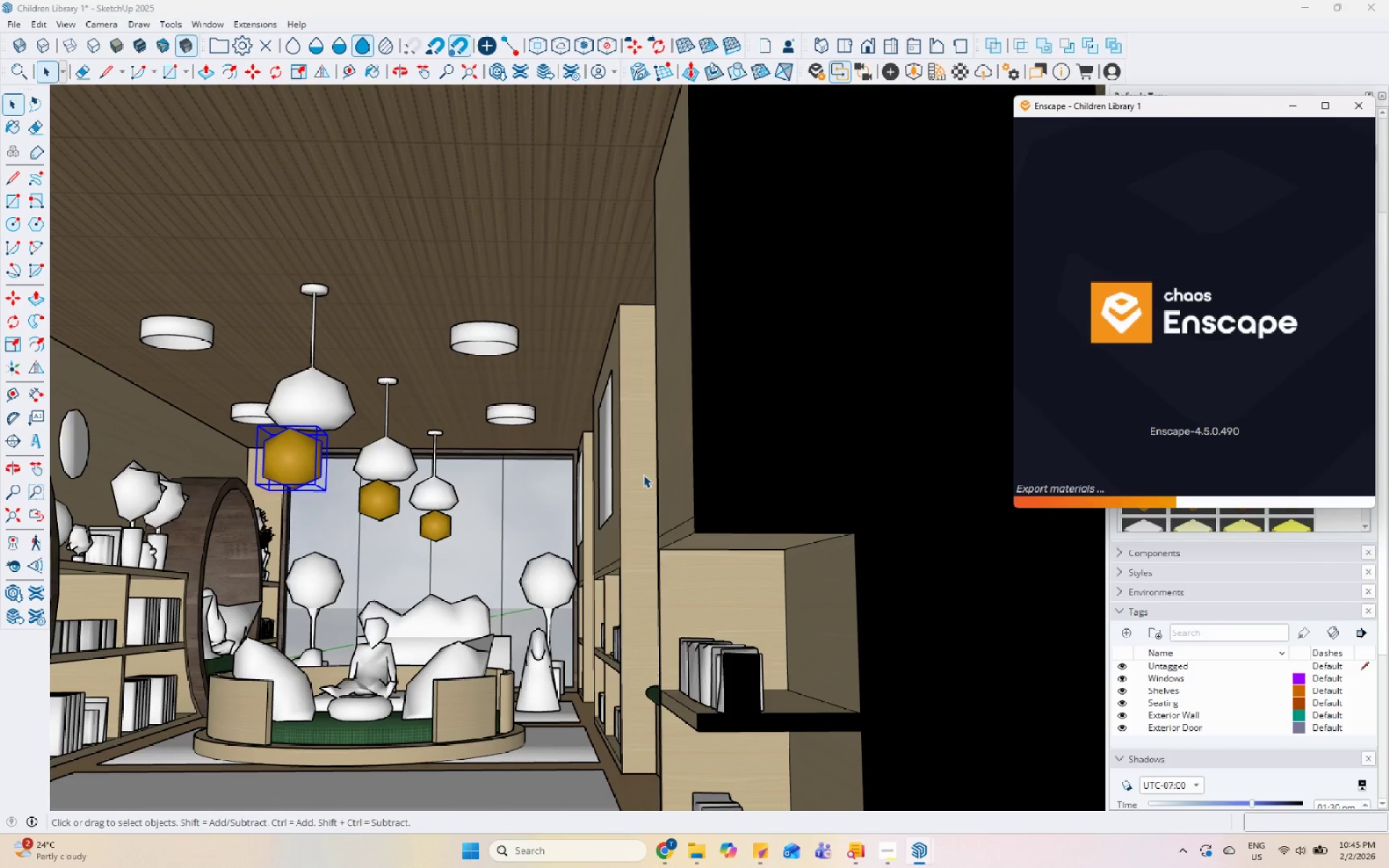 
wait(5.25)
 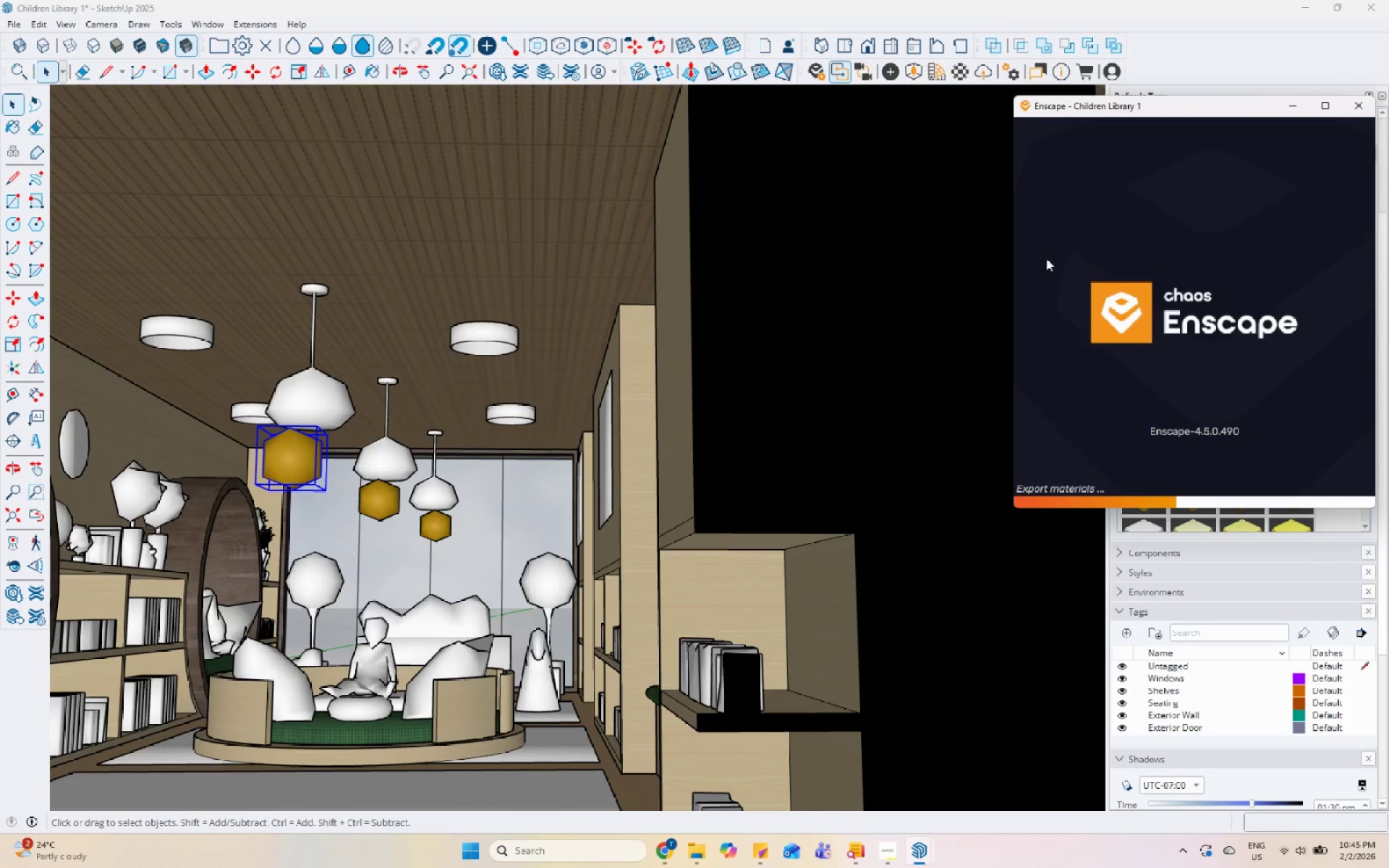 
left_click([887, 850])